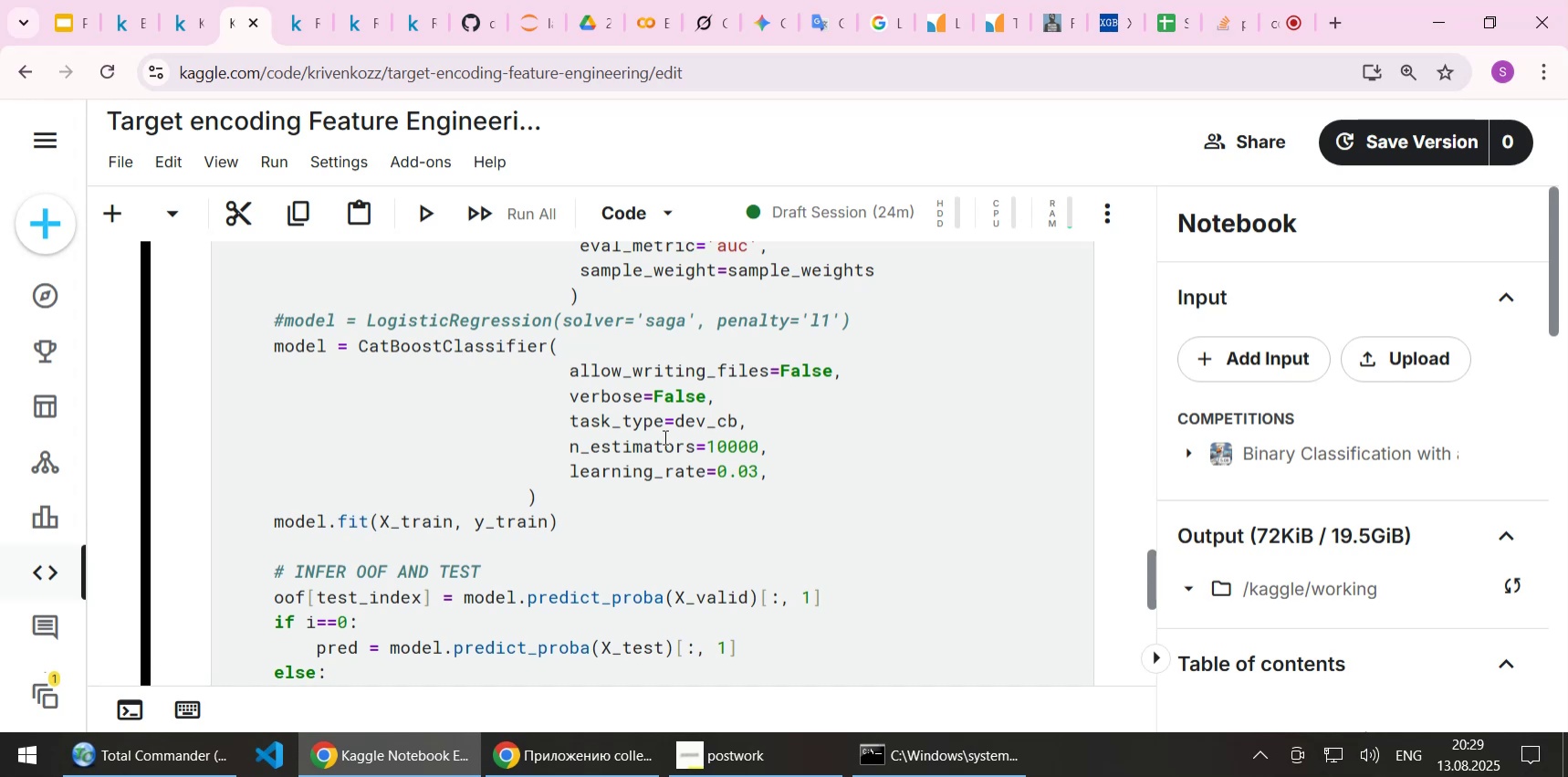 
key(Control+ControlLeft)
 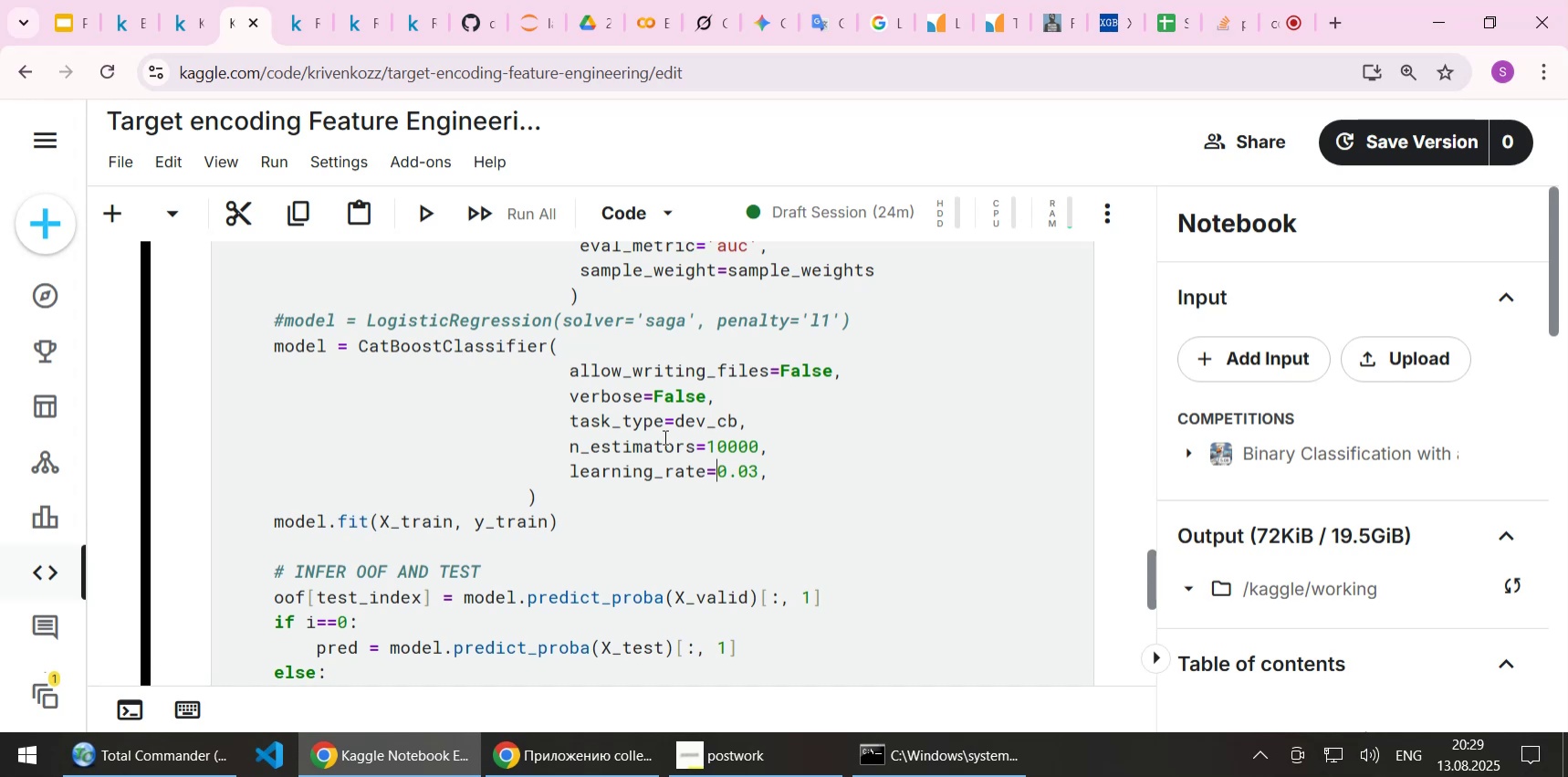 
key(Control+S)
 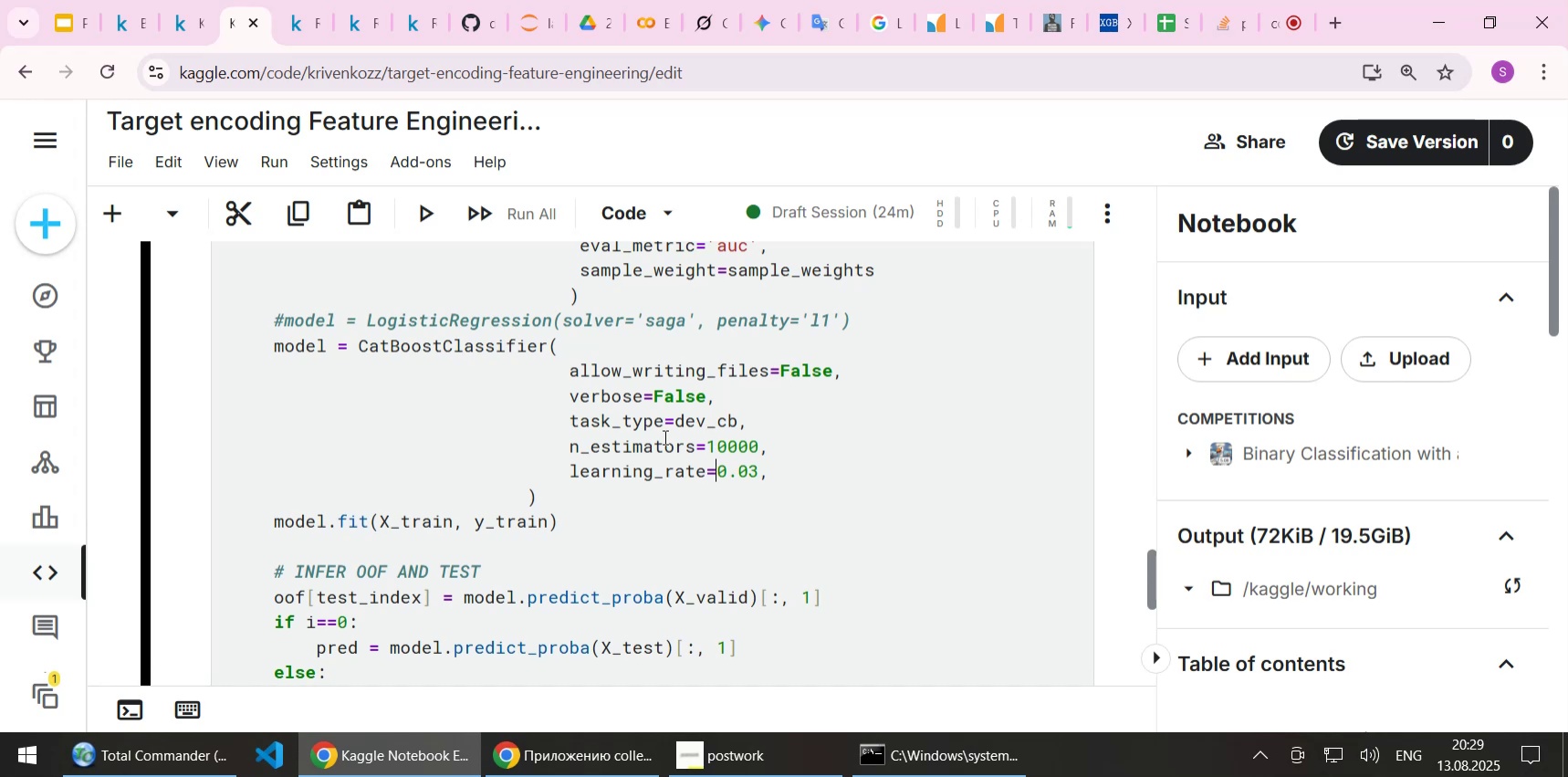 
key(Shift+ShiftLeft)
 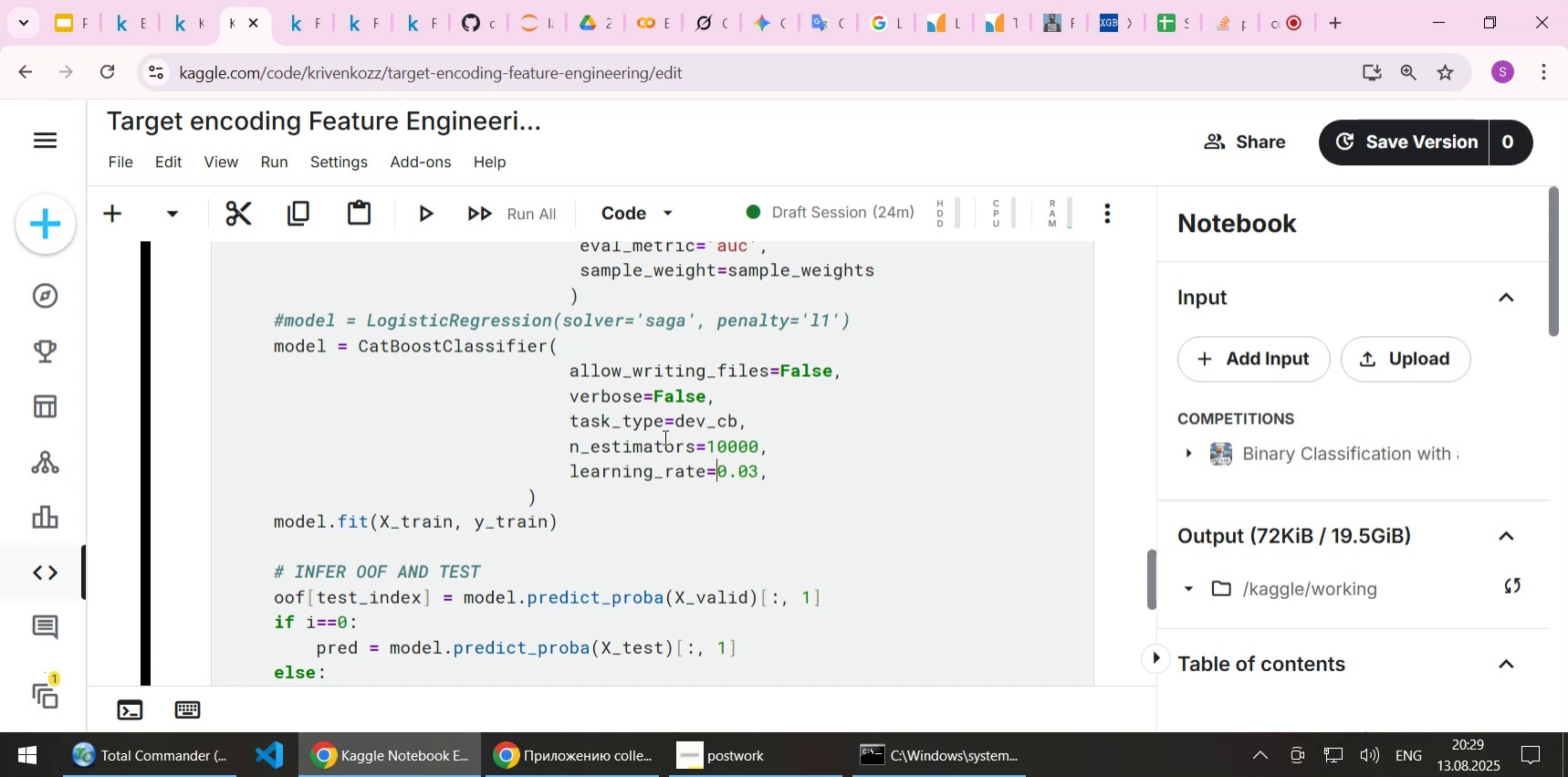 
key(Shift+Enter)
 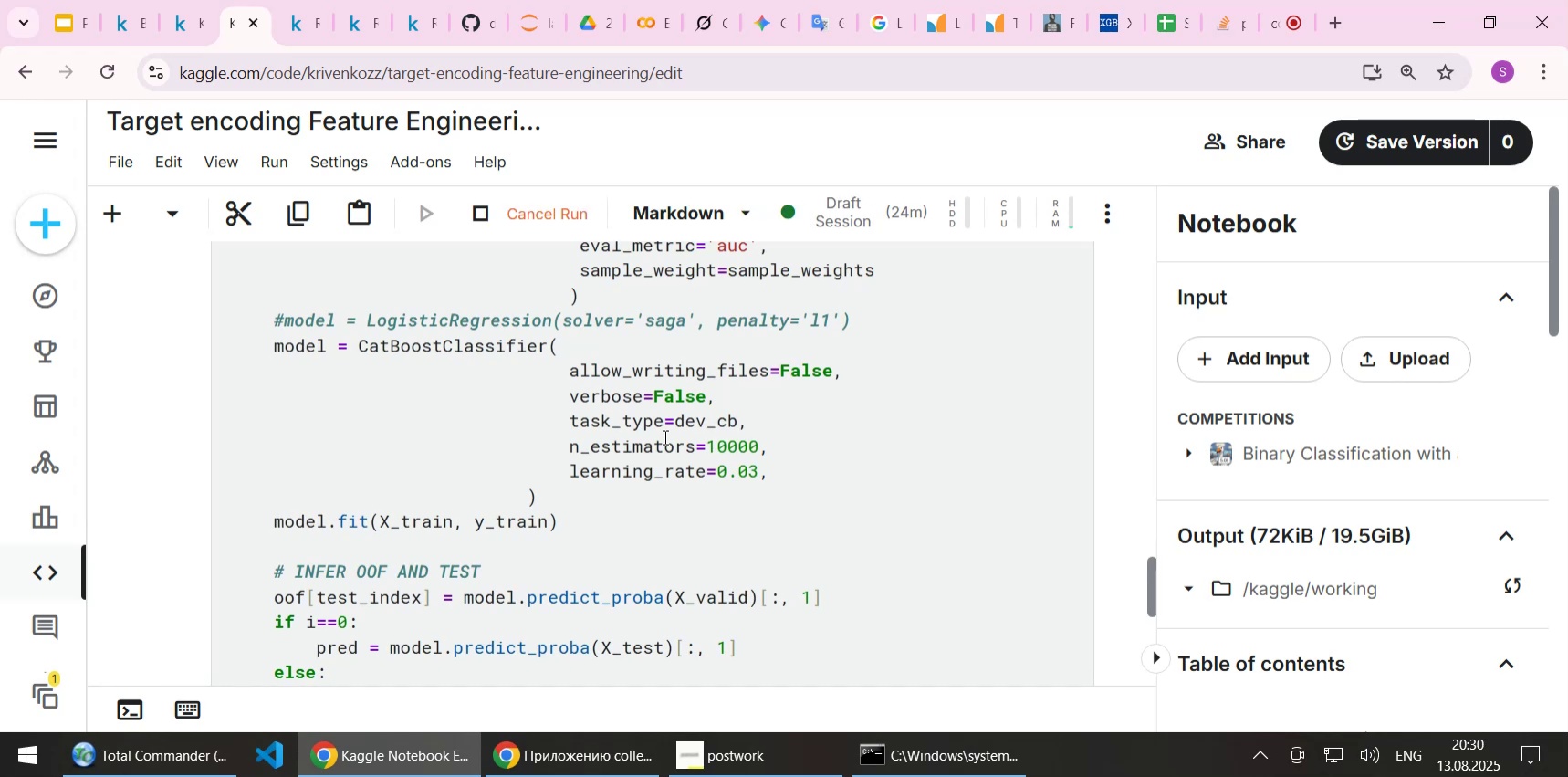 
scroll: coordinate [646, 443], scroll_direction: down, amount: 6.0
 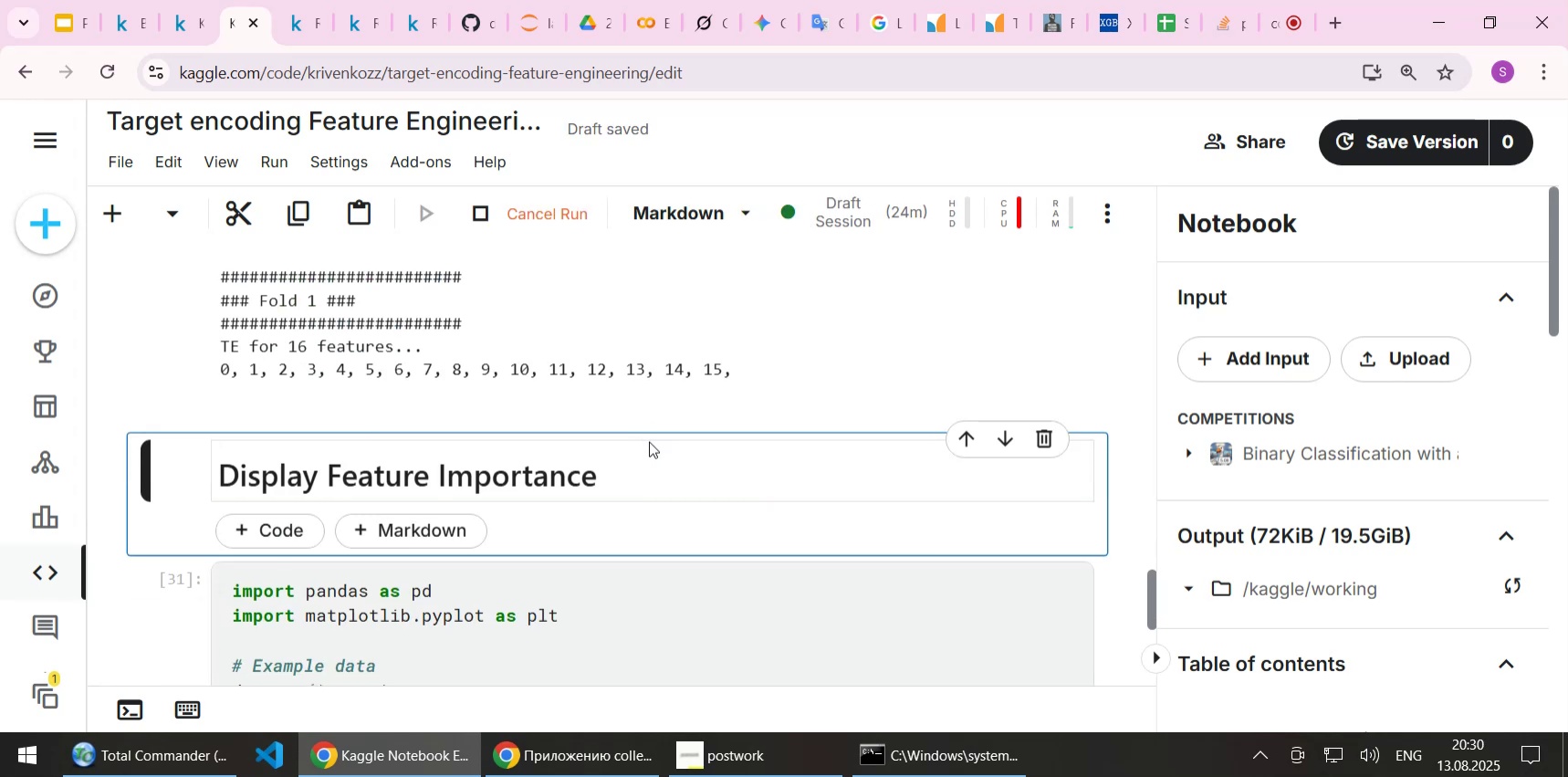 
wait(7.16)
 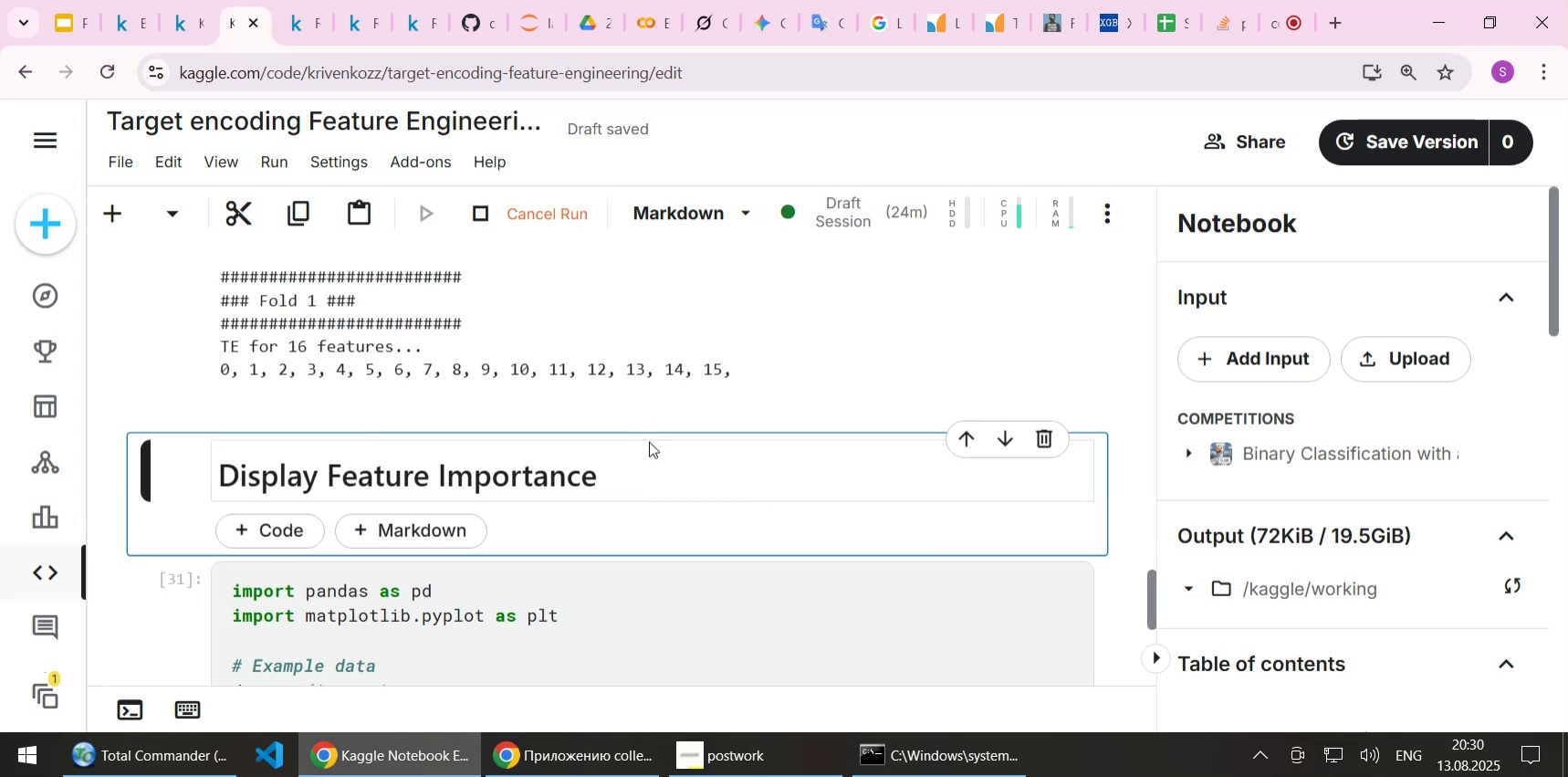 
left_click([1062, 218])
 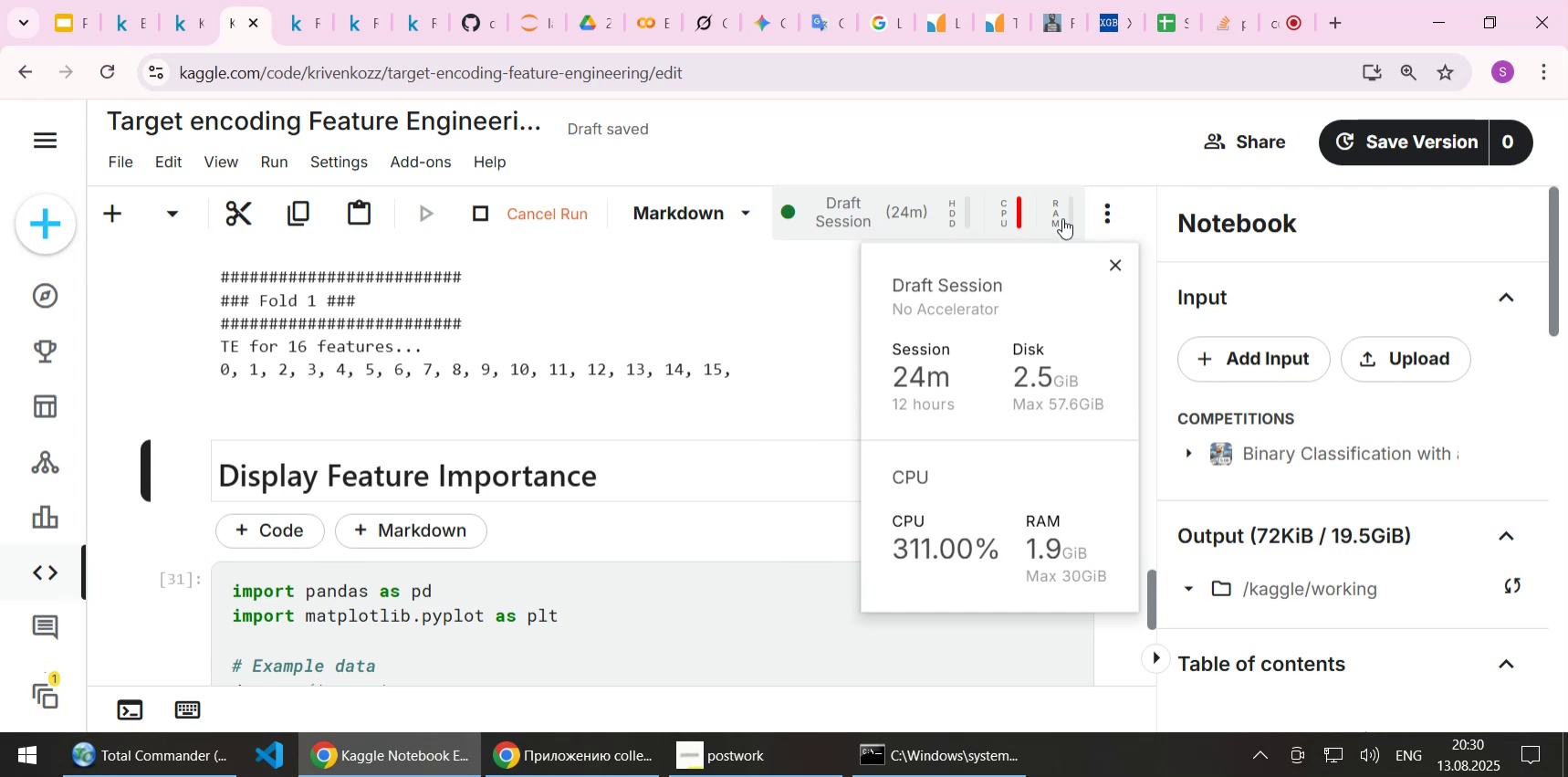 
wait(41.86)
 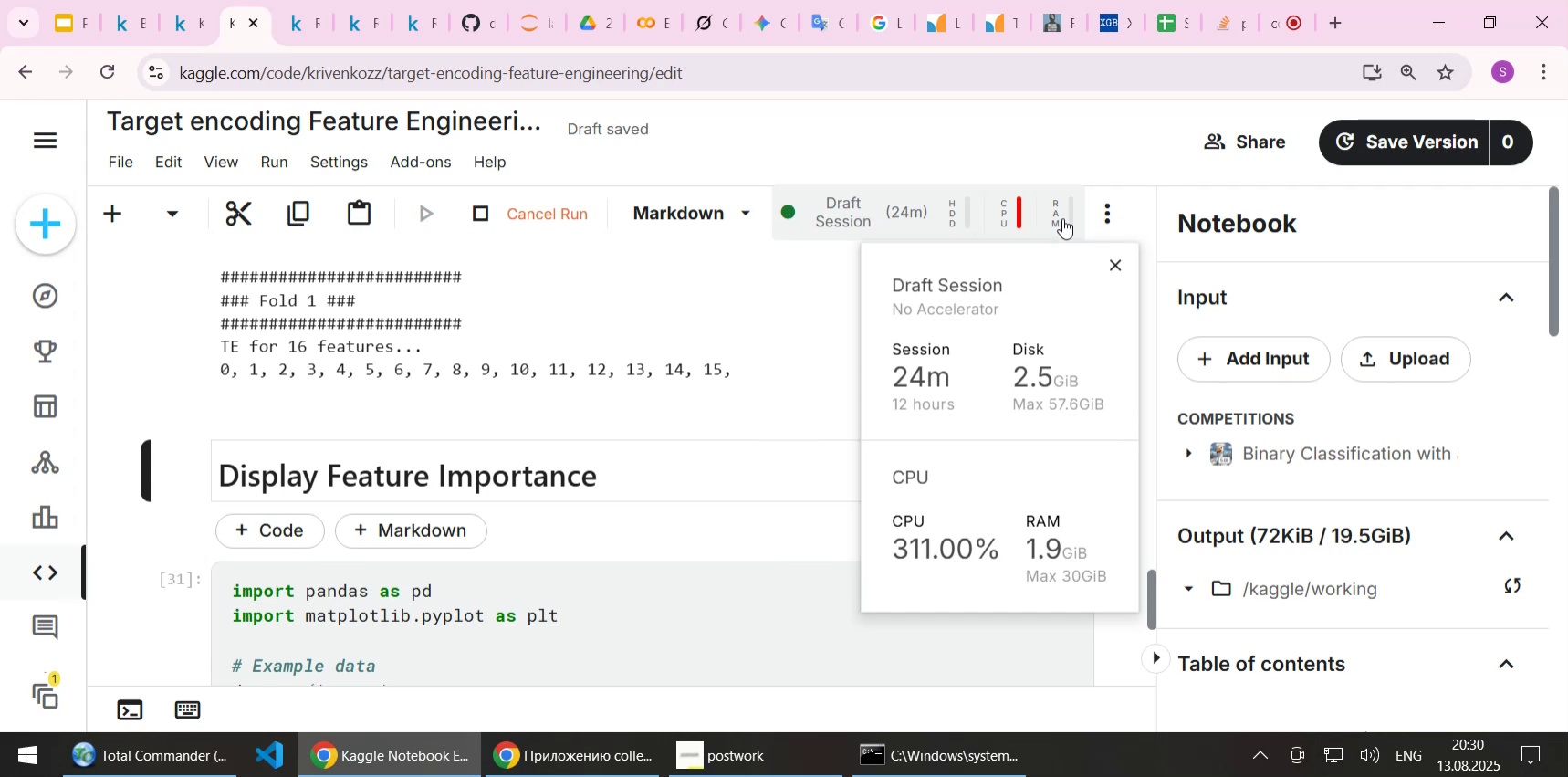 
scroll: coordinate [716, 404], scroll_direction: up, amount: 7.0
 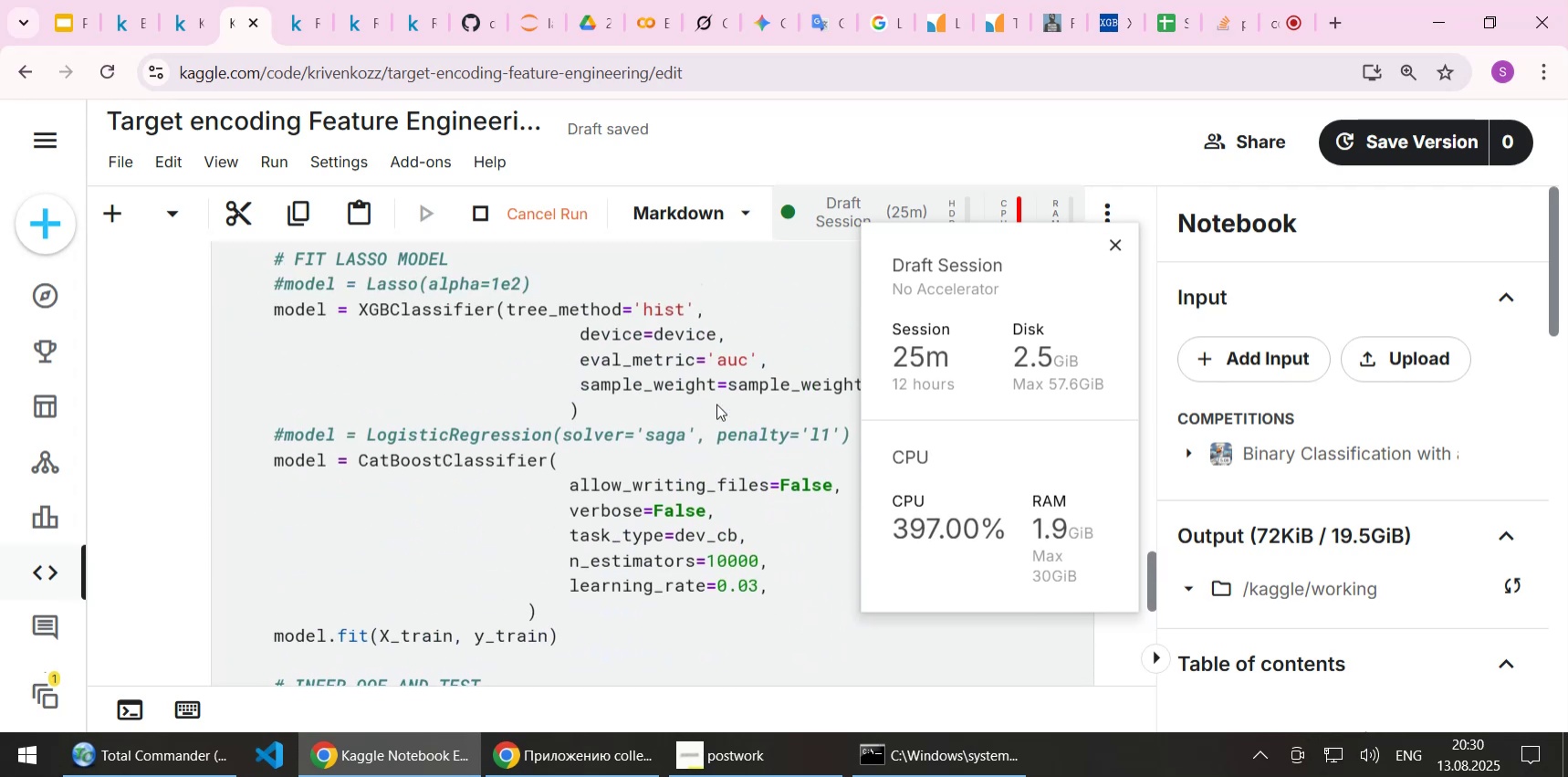 
wait(10.36)
 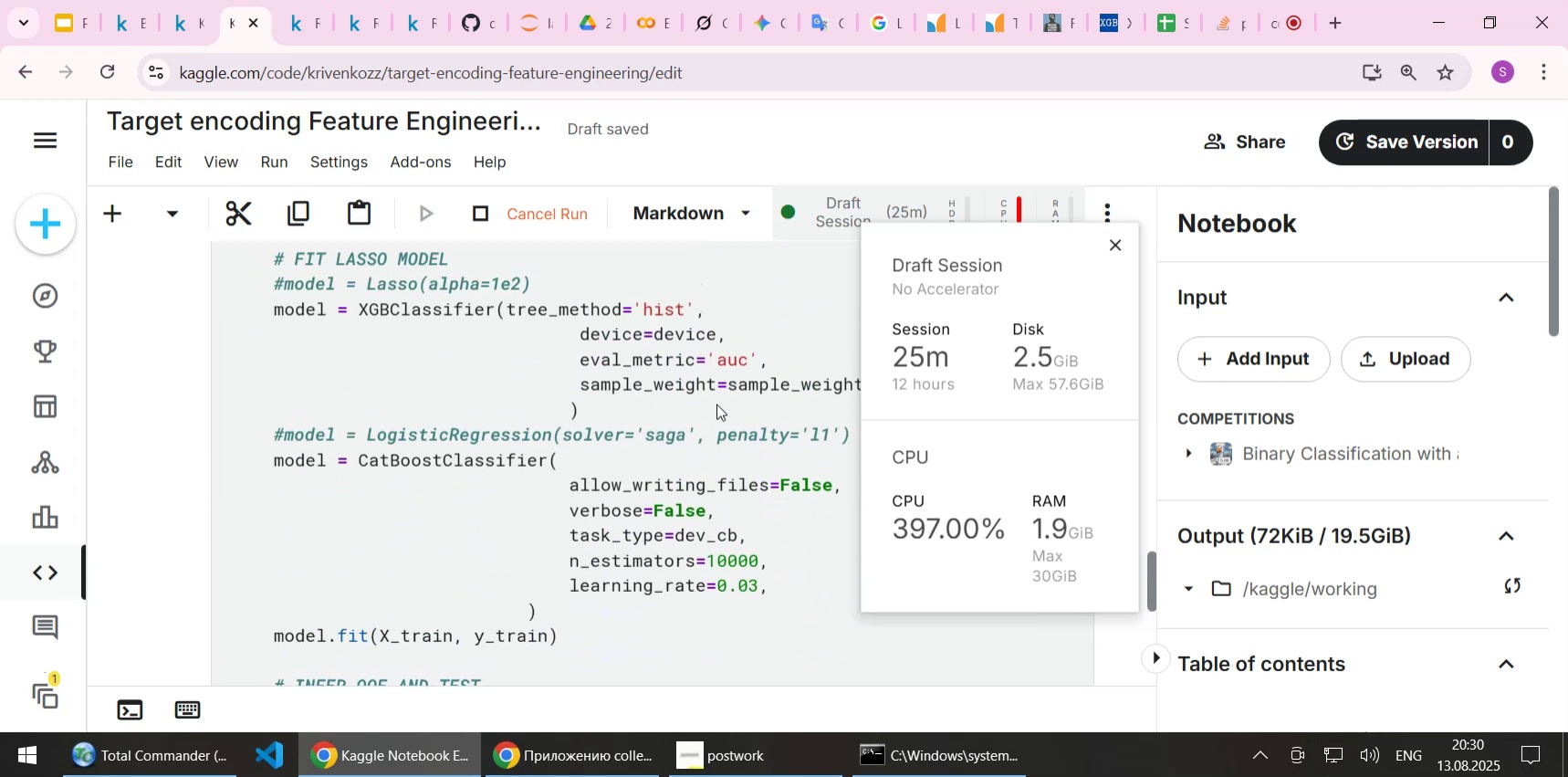 
scroll: coordinate [684, 471], scroll_direction: up, amount: 5.0
 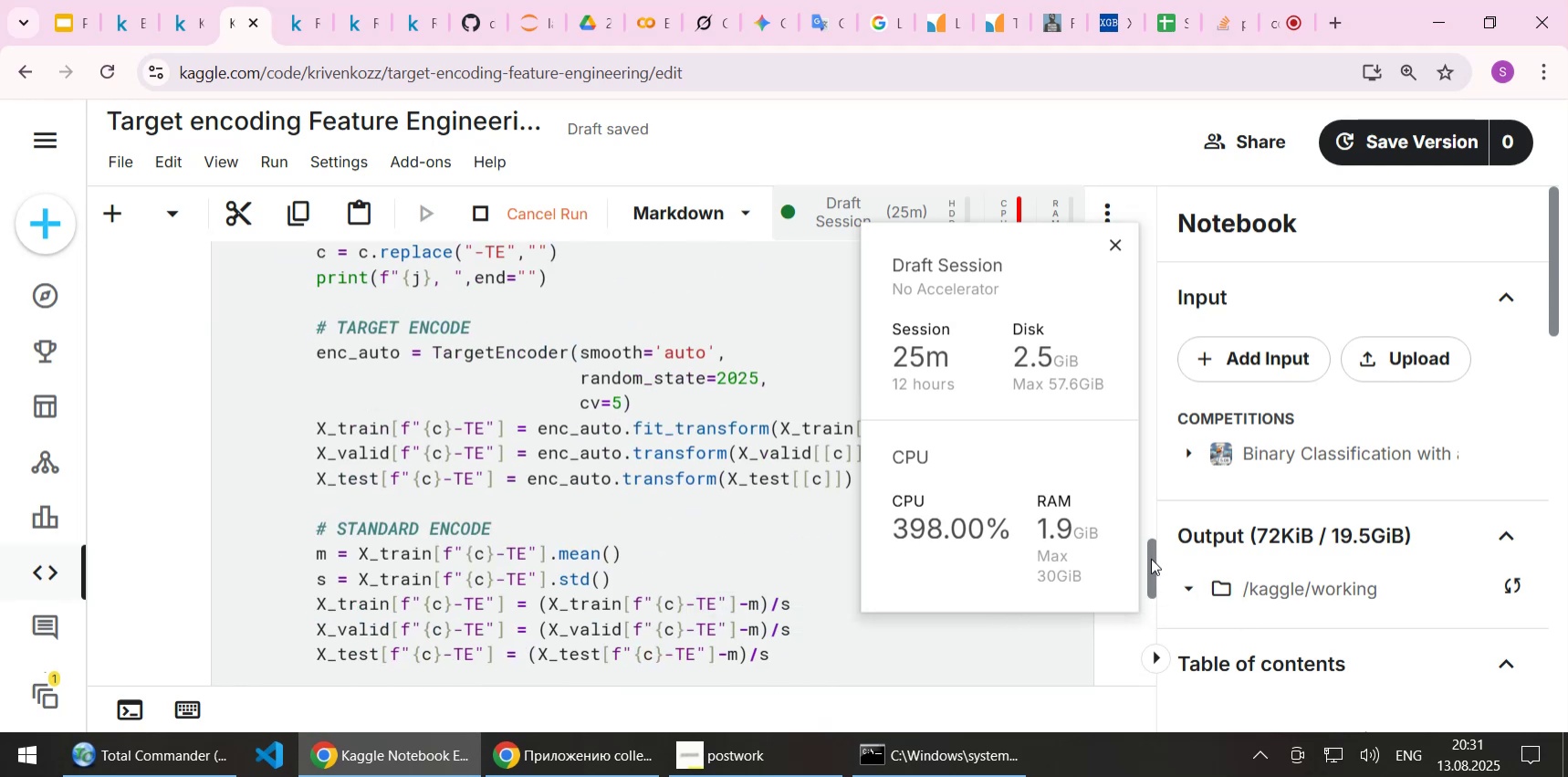 
left_click_drag(start_coordinate=[1155, 558], to_coordinate=[1153, 585])
 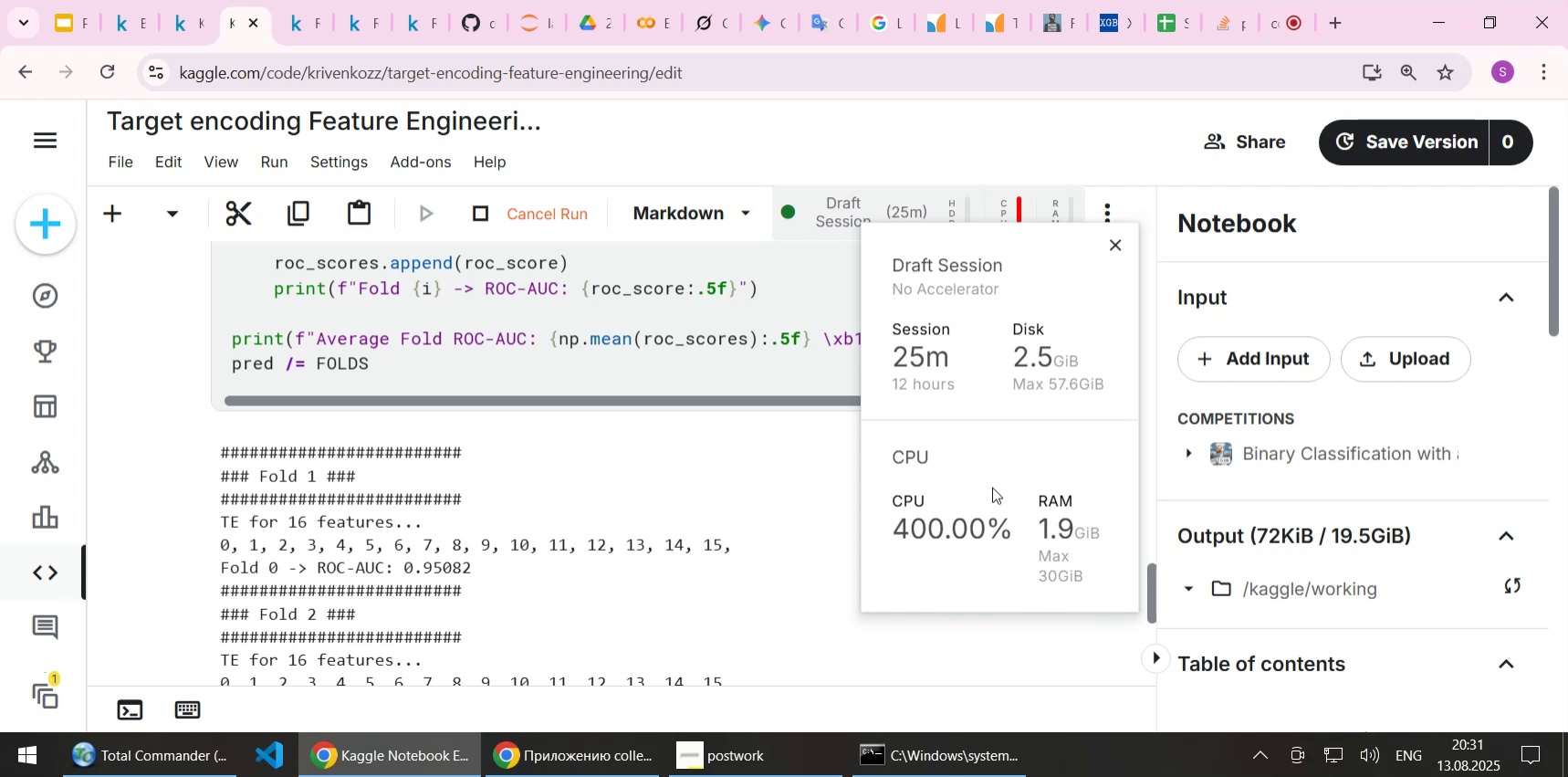 
wait(36.03)
 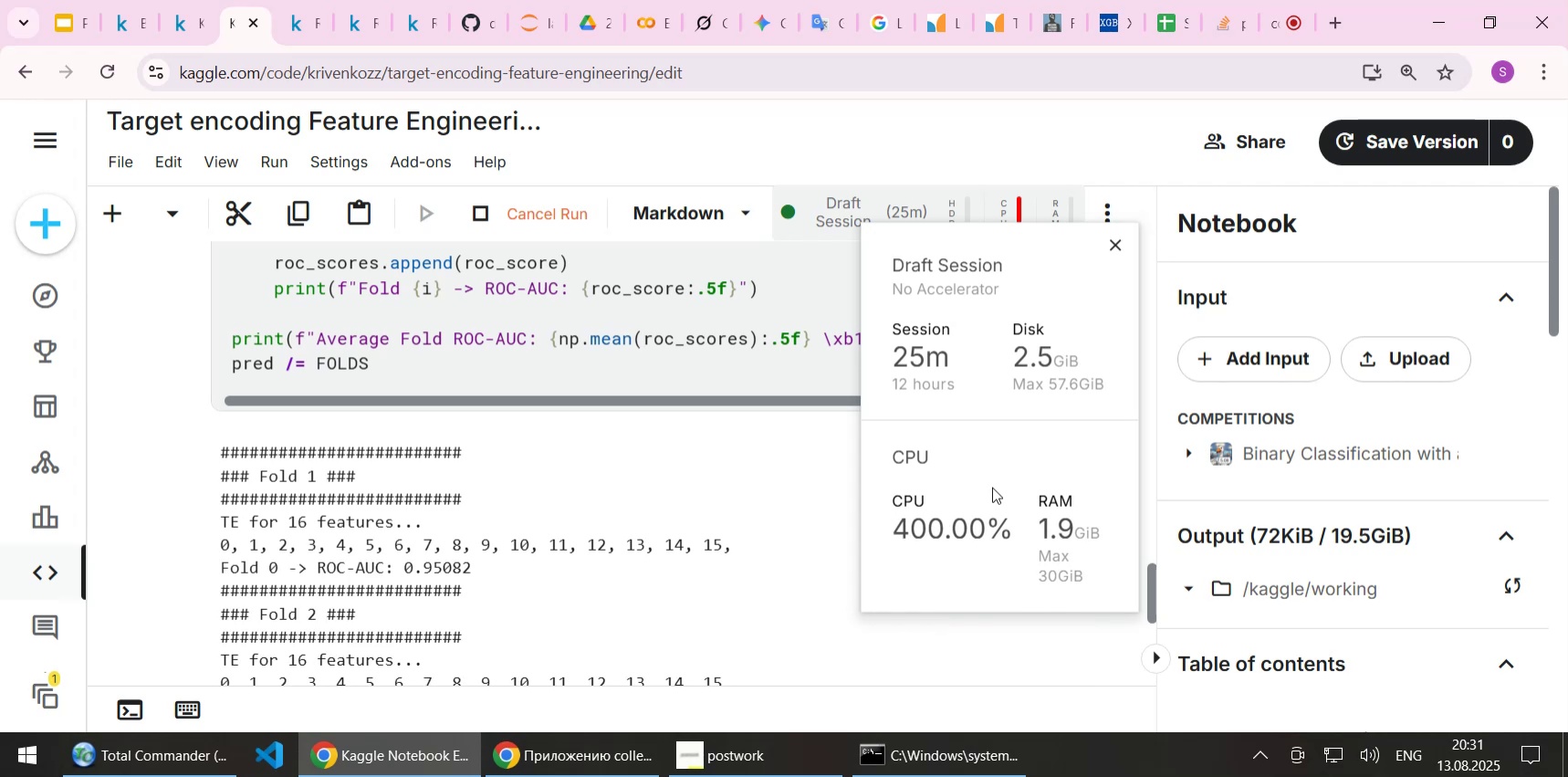 
scroll: coordinate [615, 477], scroll_direction: down, amount: 2.0
 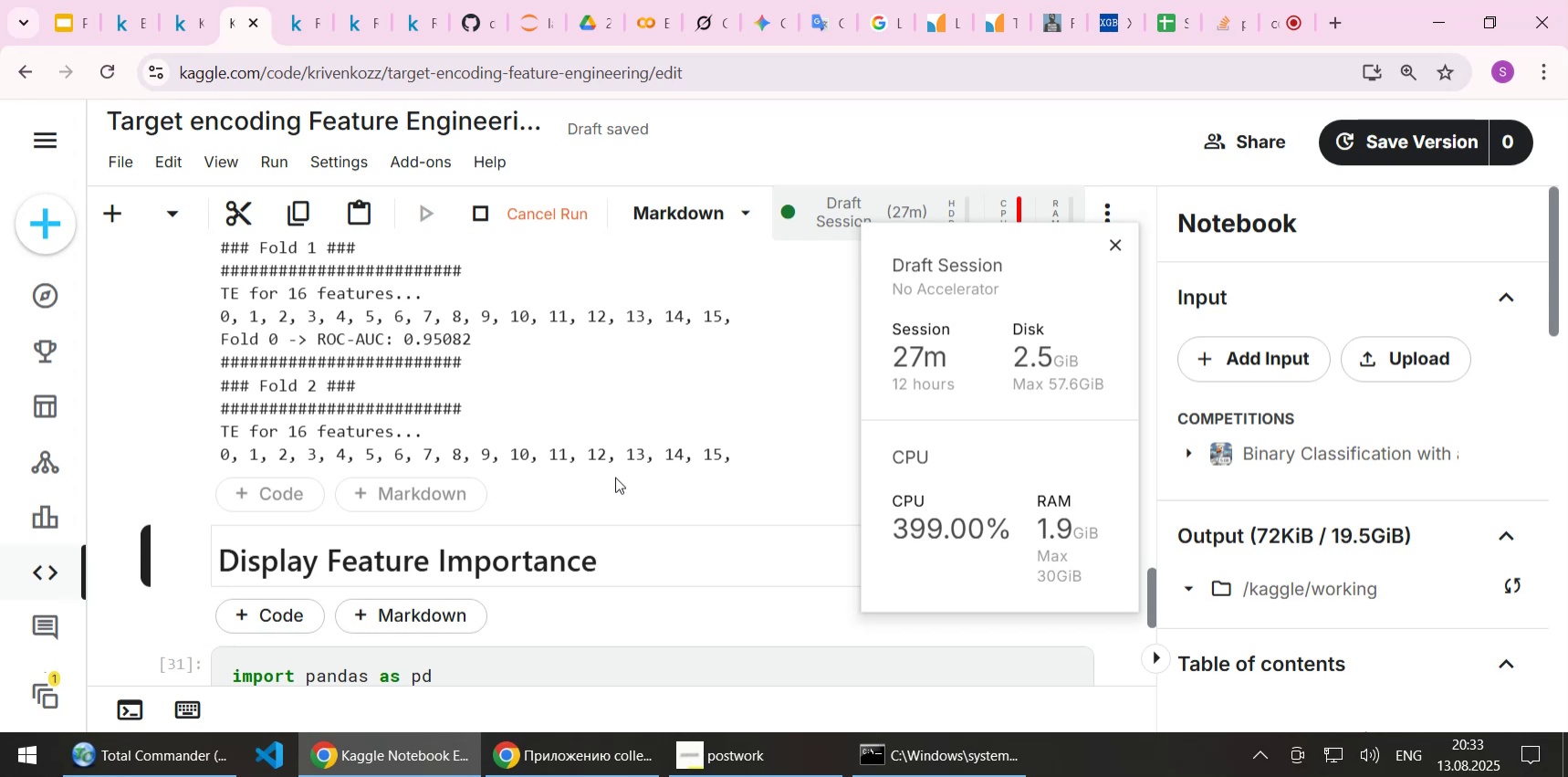 
wait(77.46)
 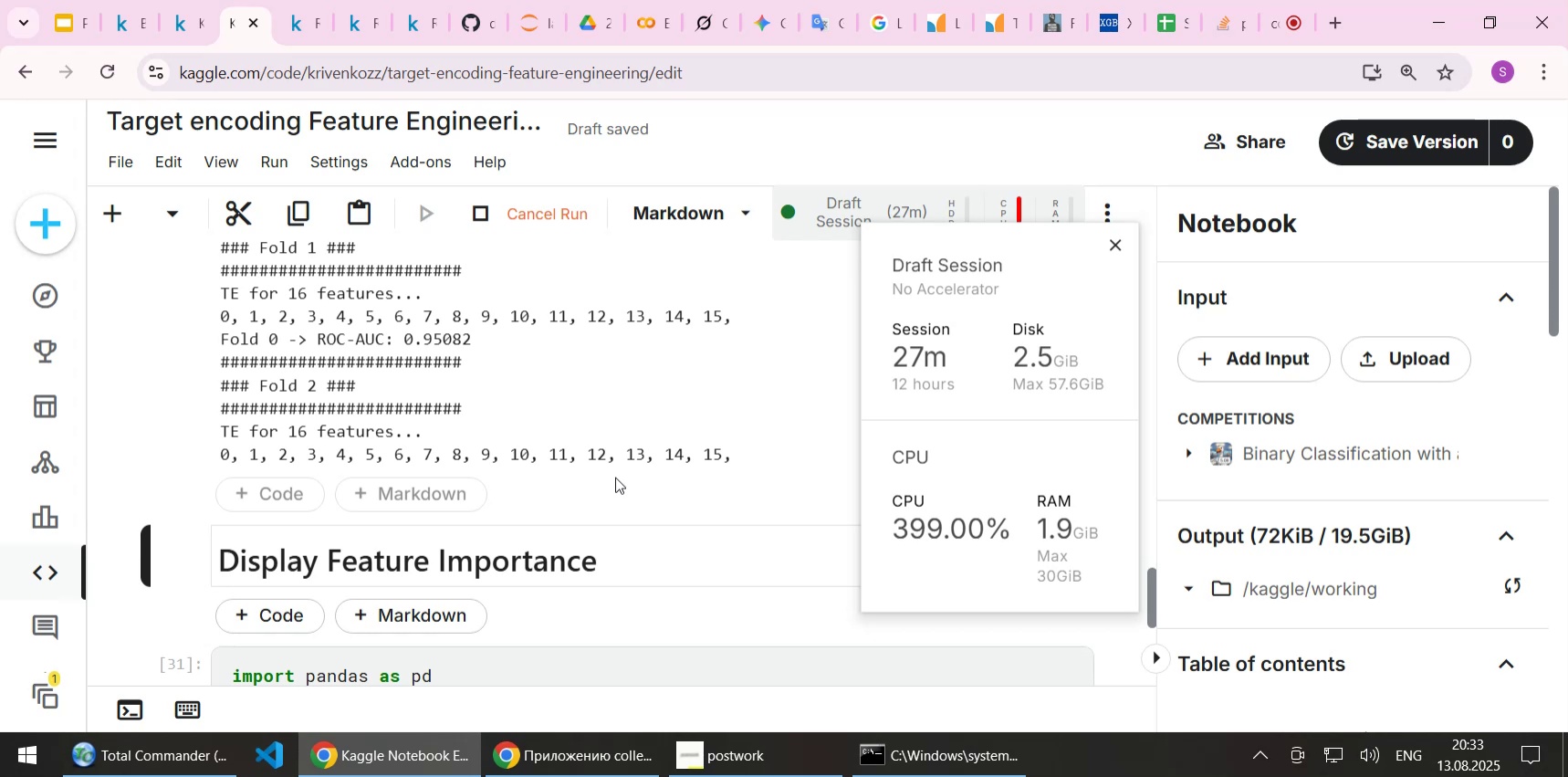 
scroll: coordinate [660, 458], scroll_direction: down, amount: 1.0
 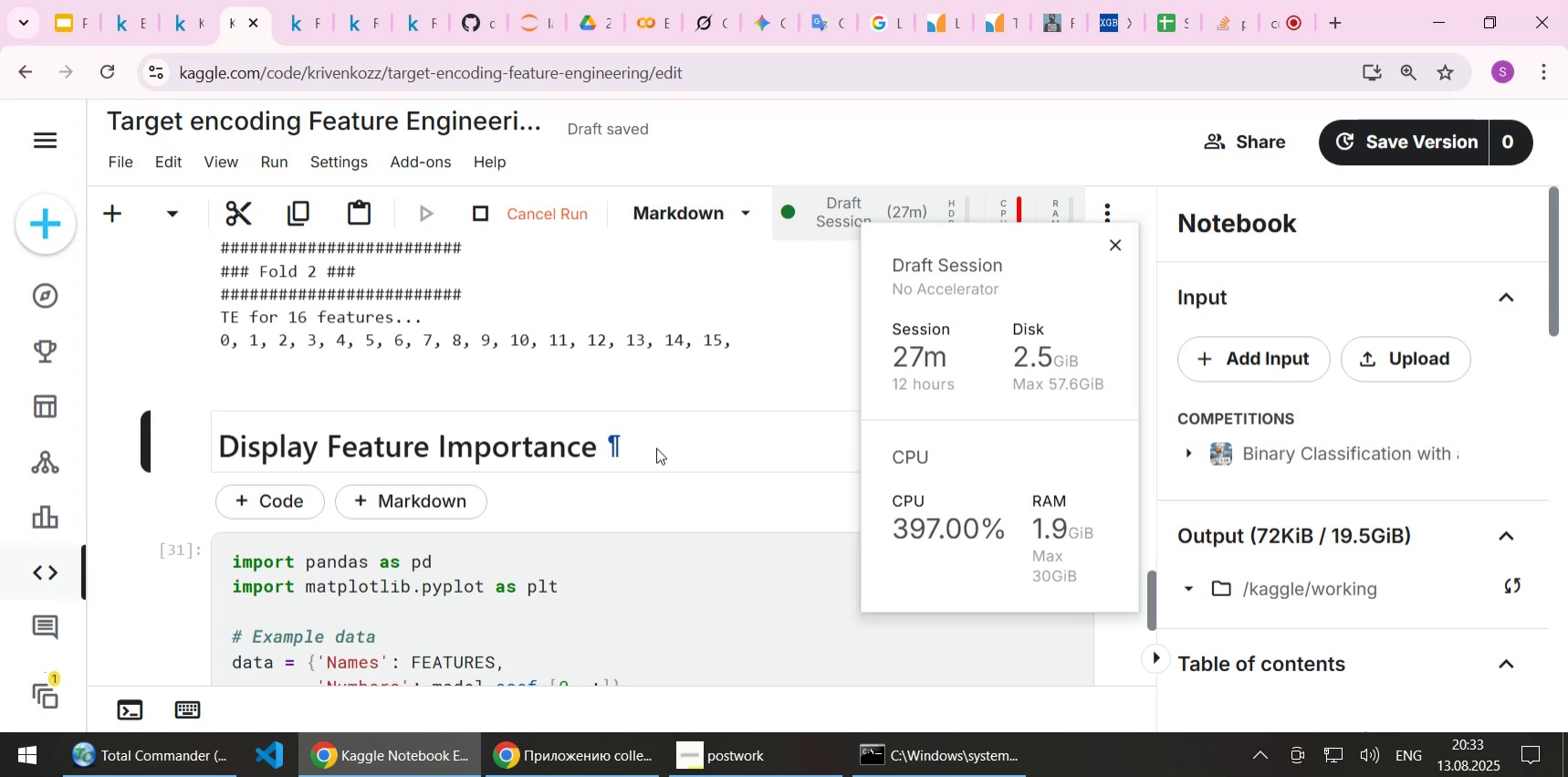 
scroll: coordinate [668, 444], scroll_direction: up, amount: 1.0
 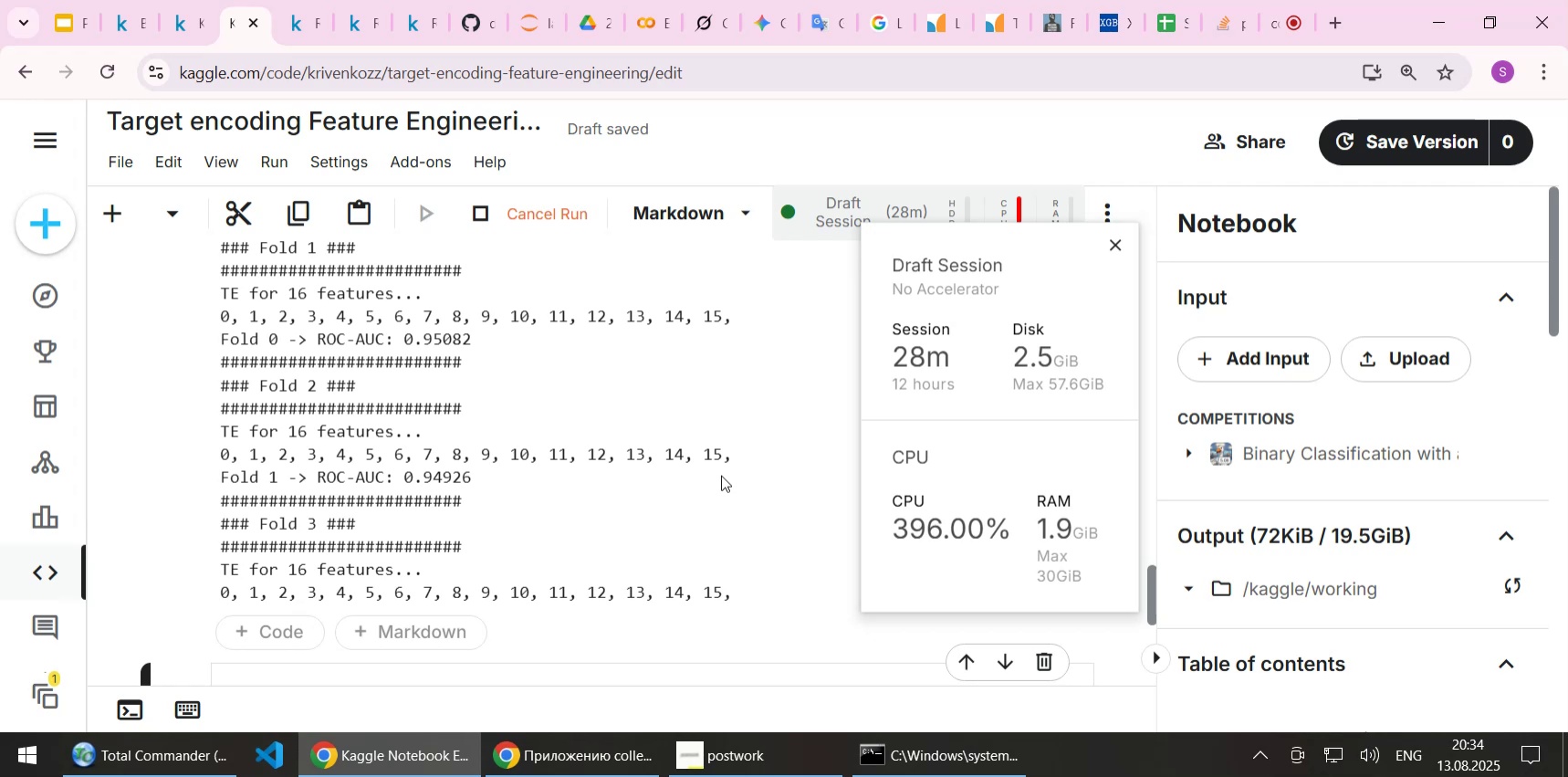 
wait(74.75)
 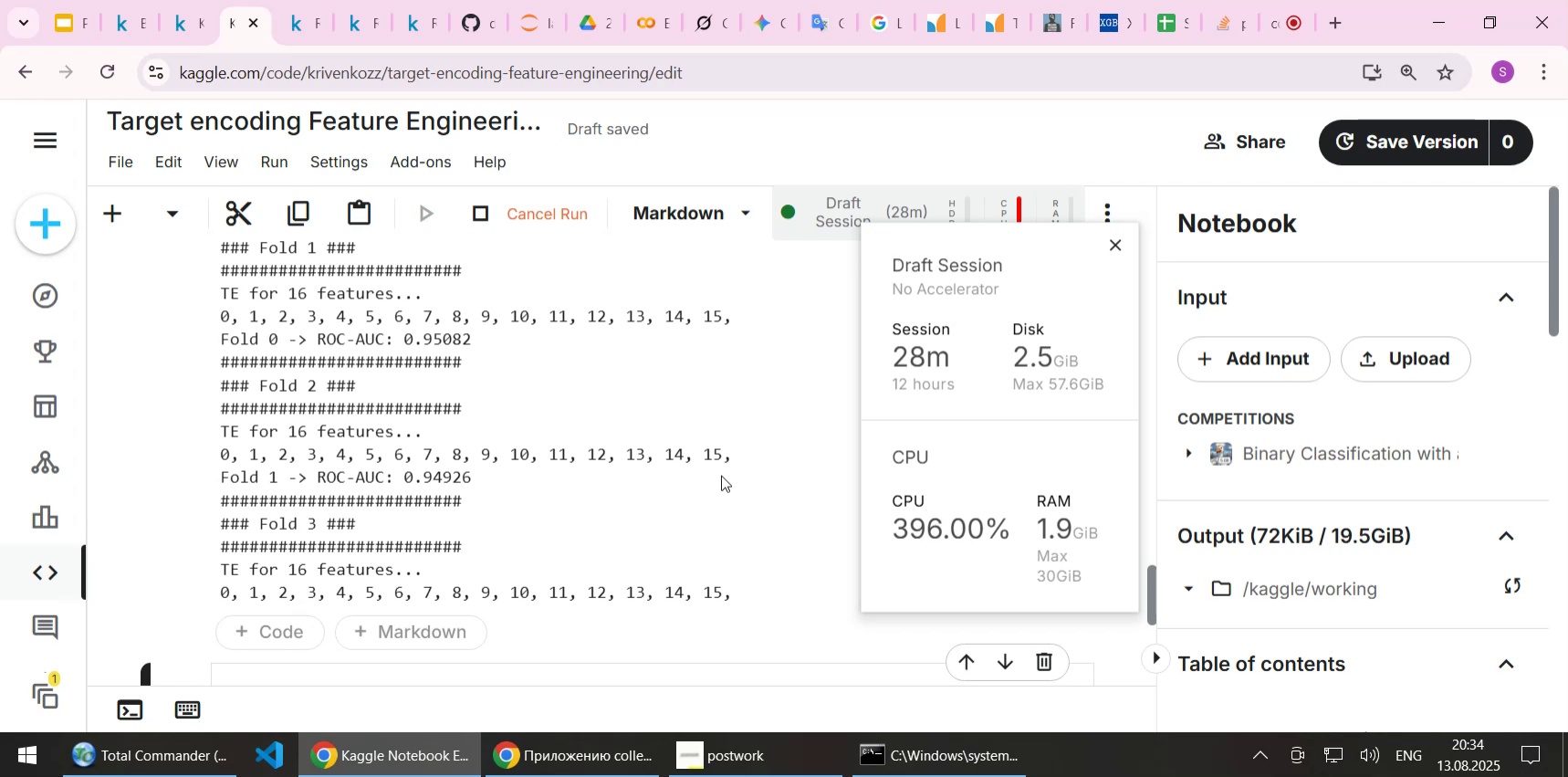 
scroll: coordinate [748, 488], scroll_direction: down, amount: 1.0
 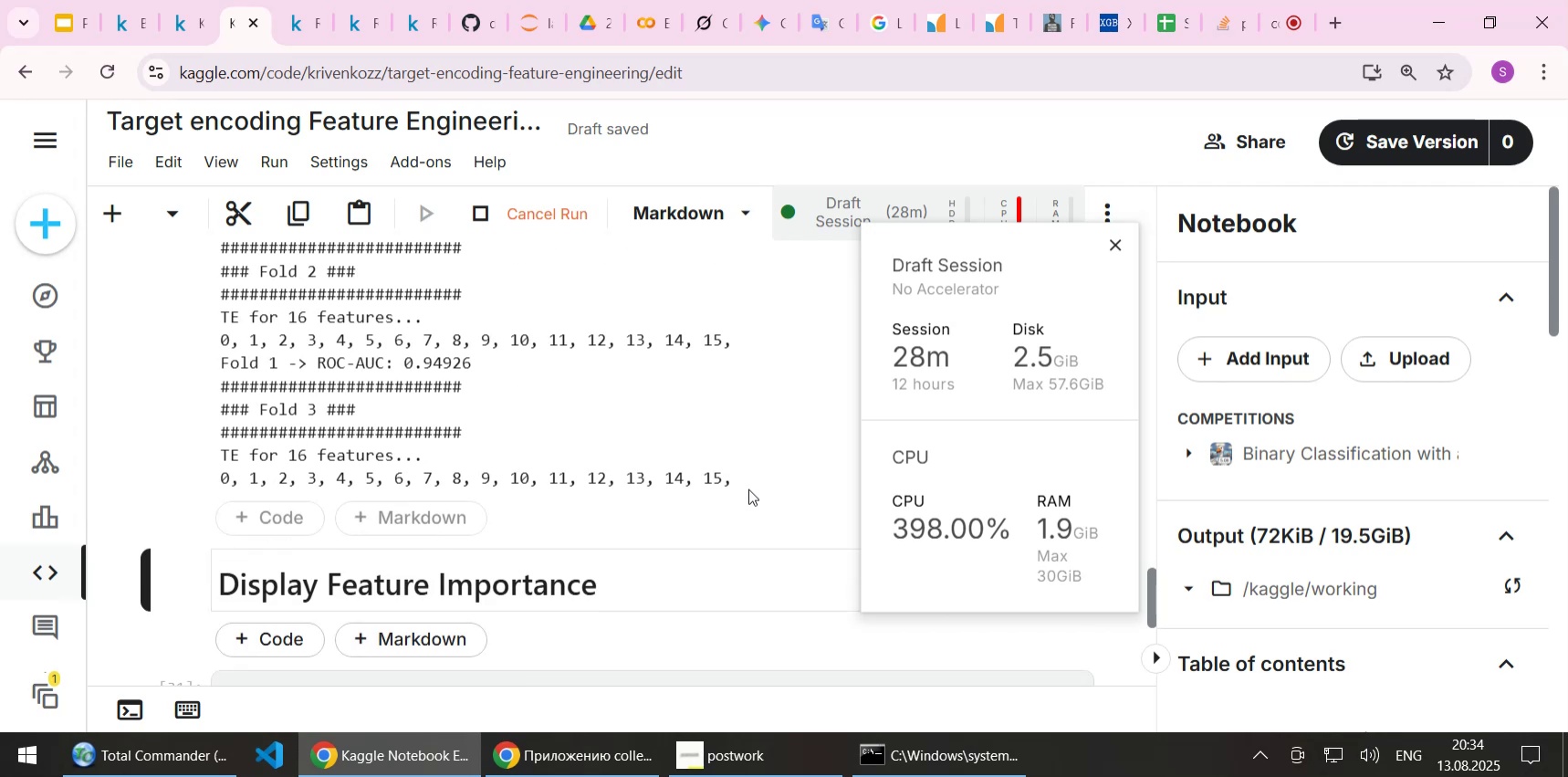 
scroll: coordinate [748, 488], scroll_direction: up, amount: 1.0
 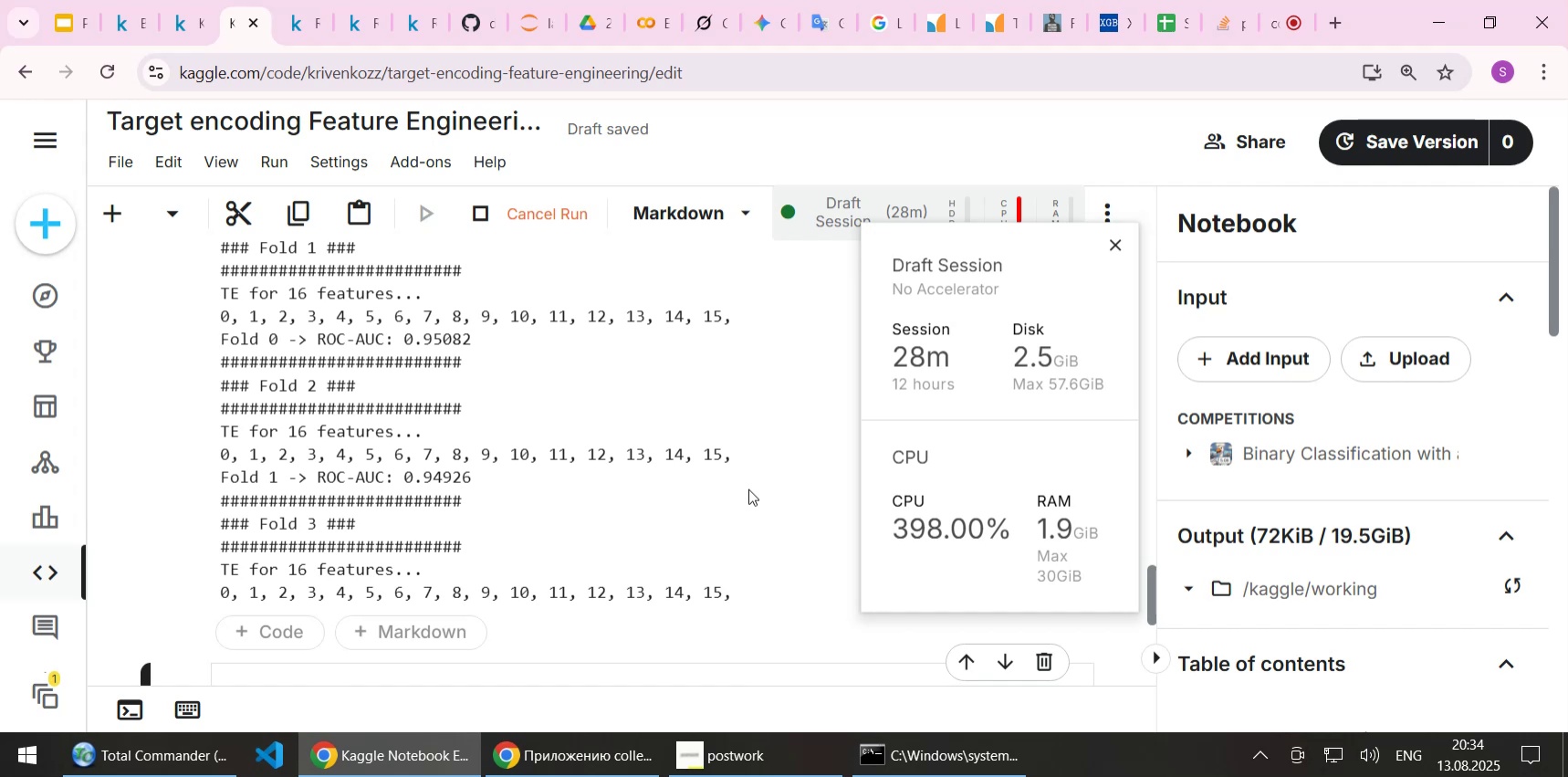 
wait(15.14)
 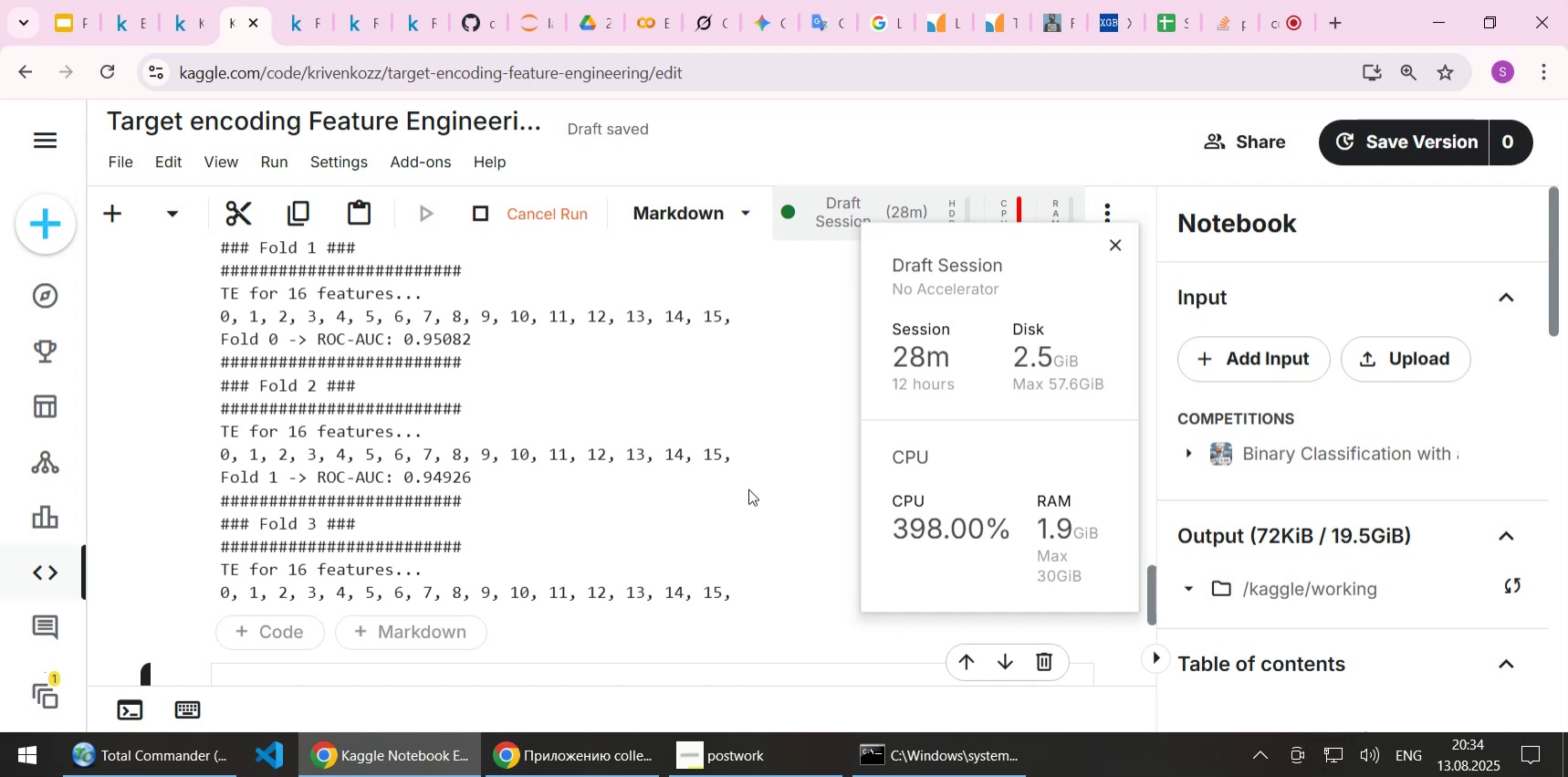 
scroll: coordinate [674, 497], scroll_direction: down, amount: 1.0
 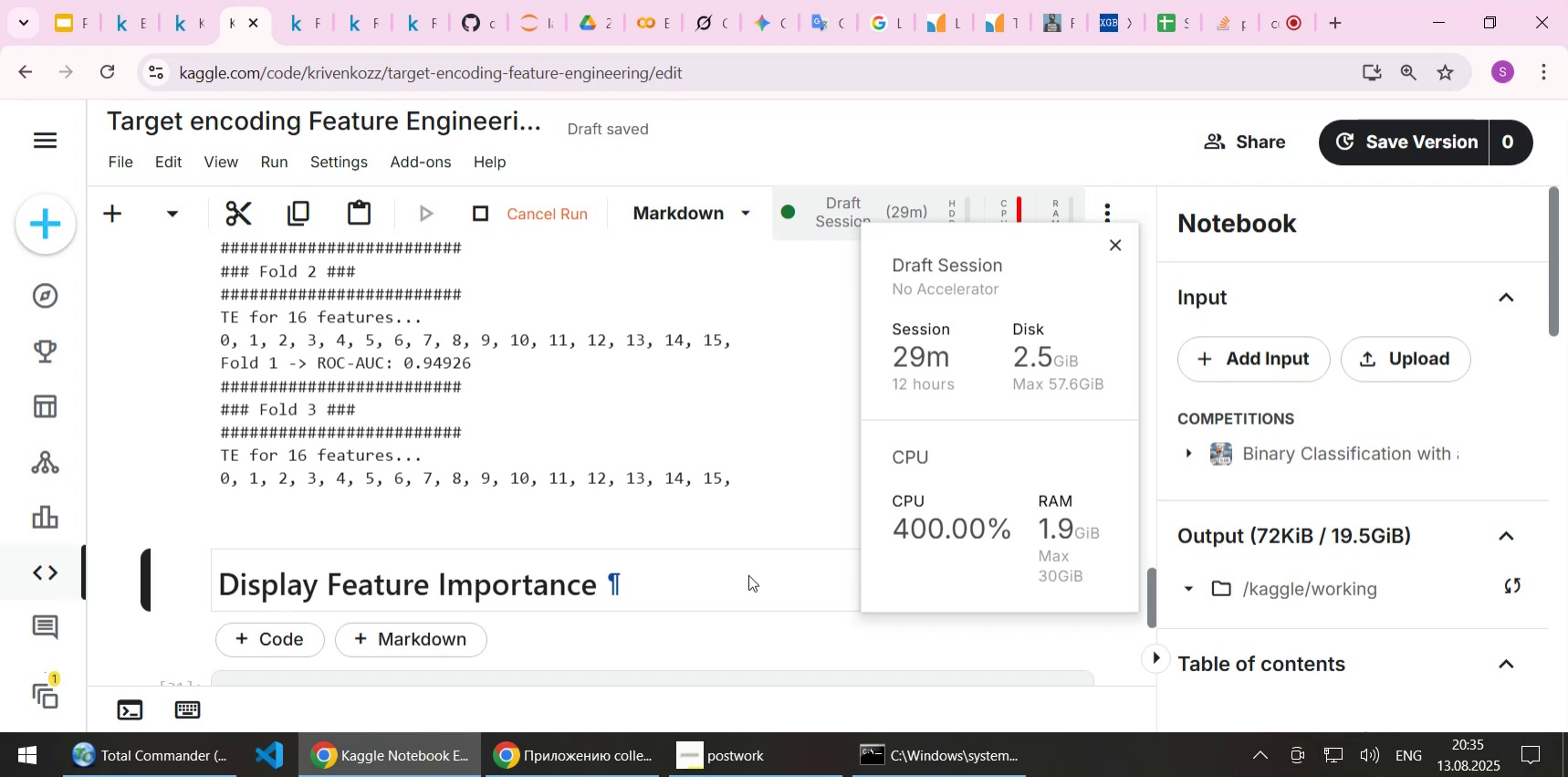 
wait(35.4)
 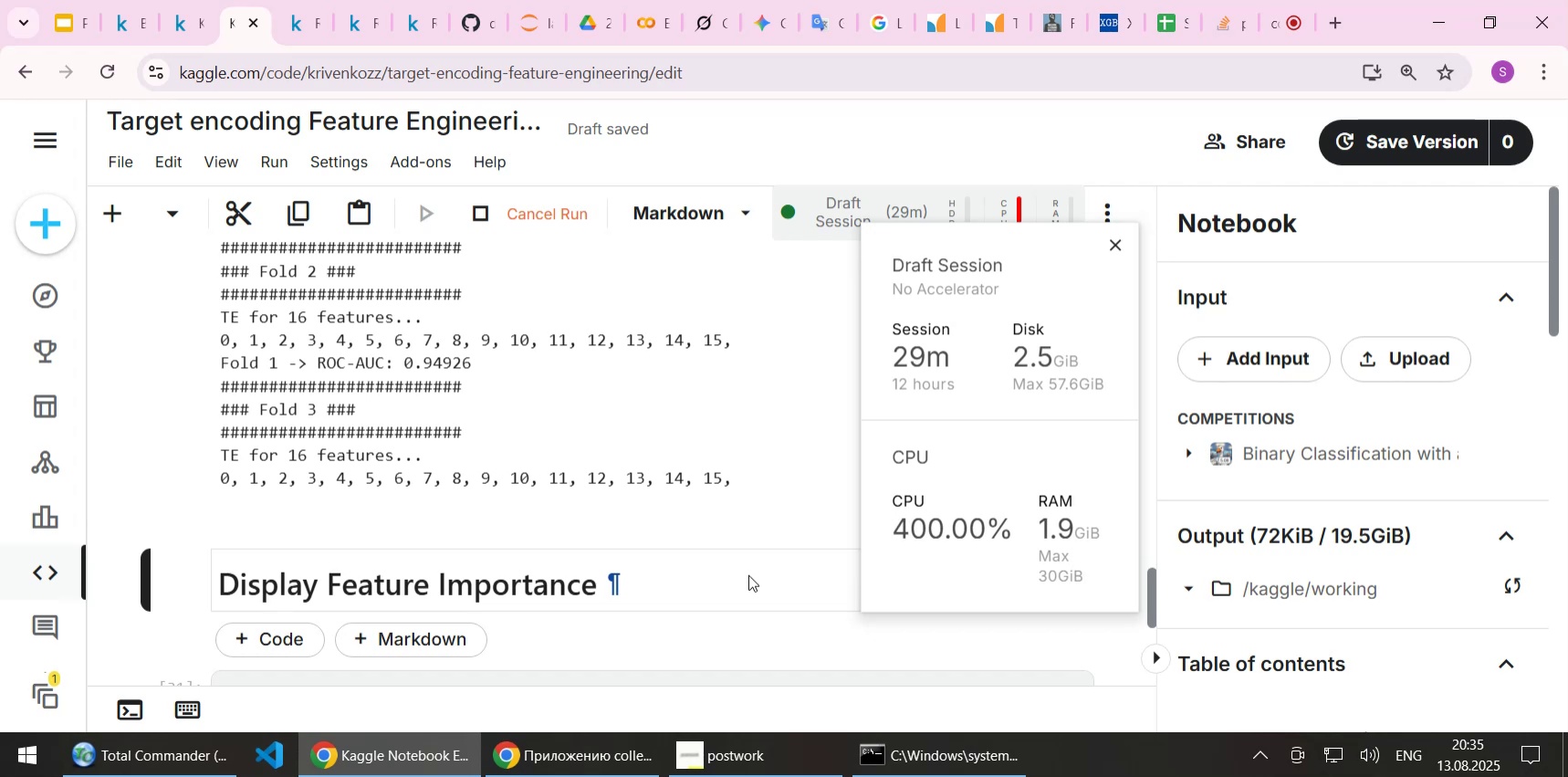 
scroll: coordinate [750, 568], scroll_direction: down, amount: 1.0
 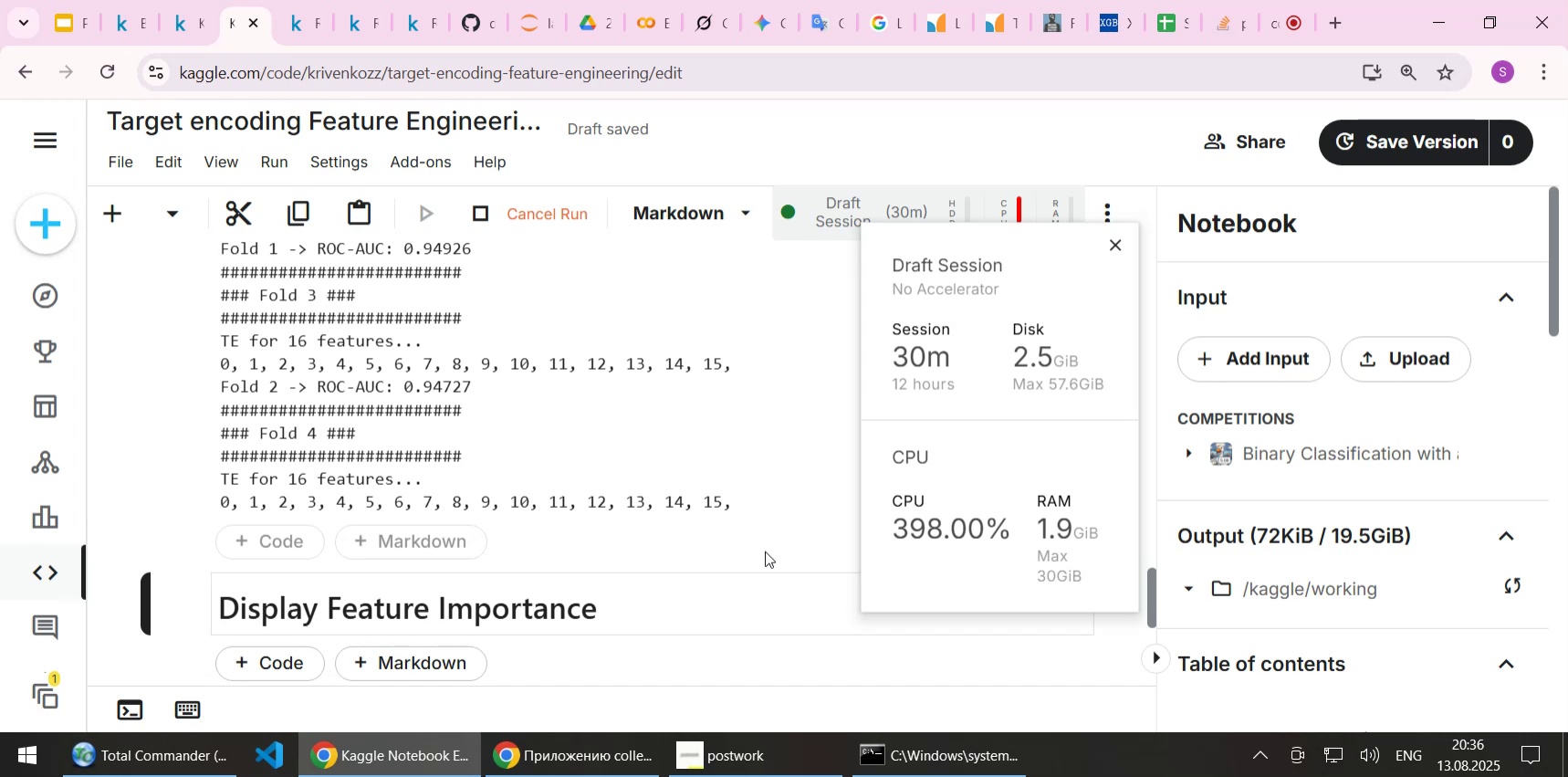 
wait(61.3)
 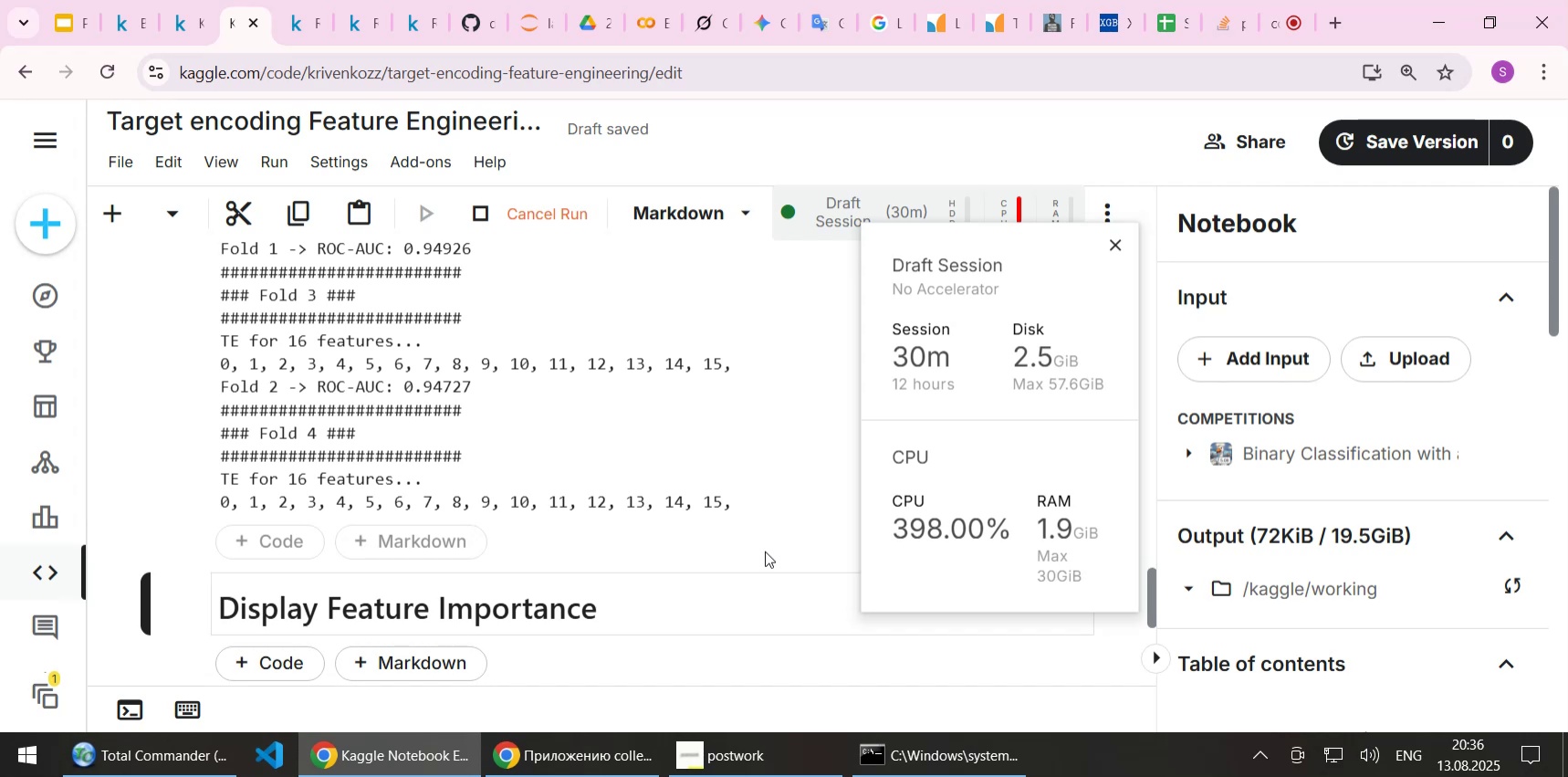 
scroll: coordinate [699, 492], scroll_direction: down, amount: 1.0
 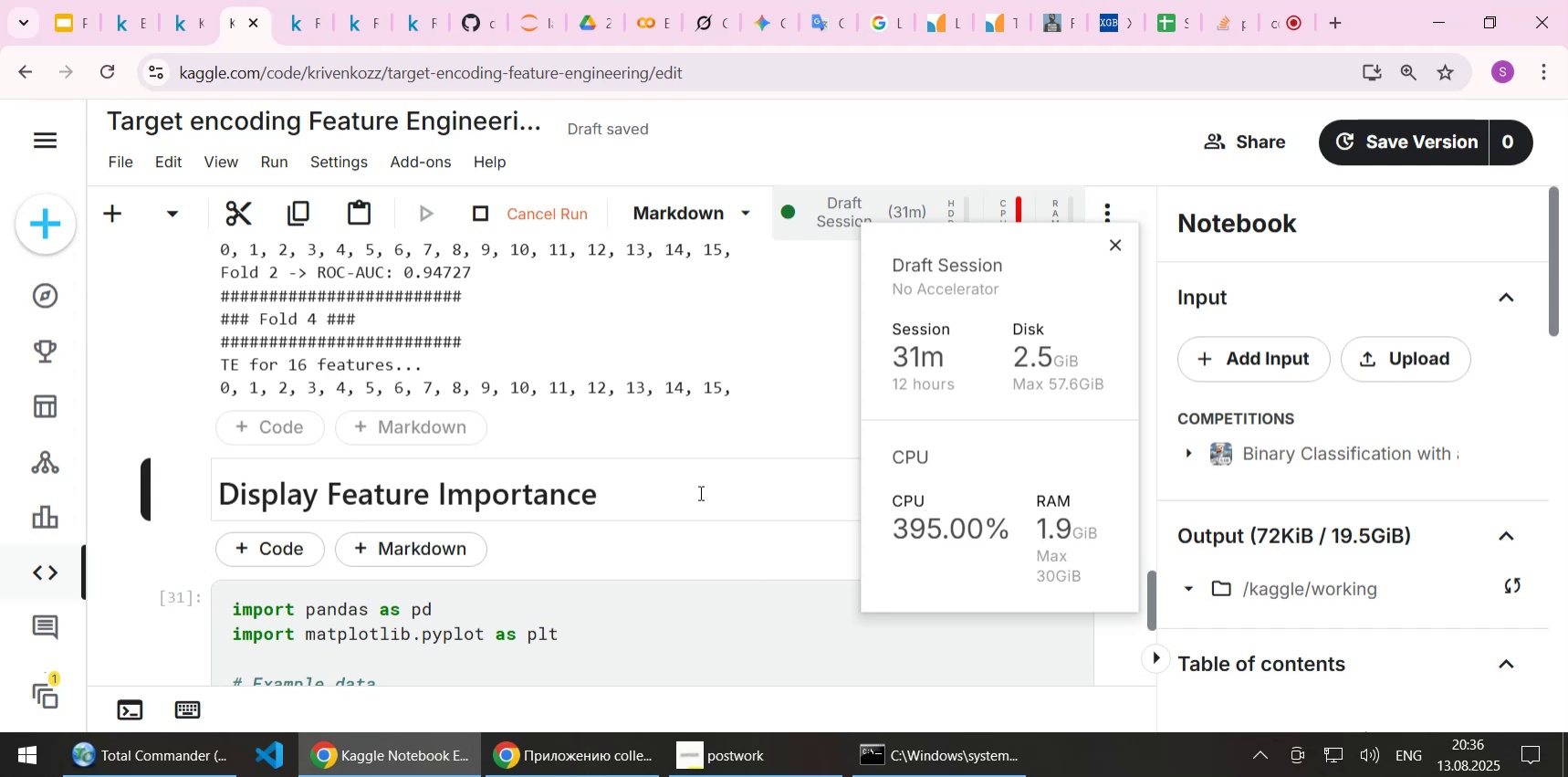 
wait(43.9)
 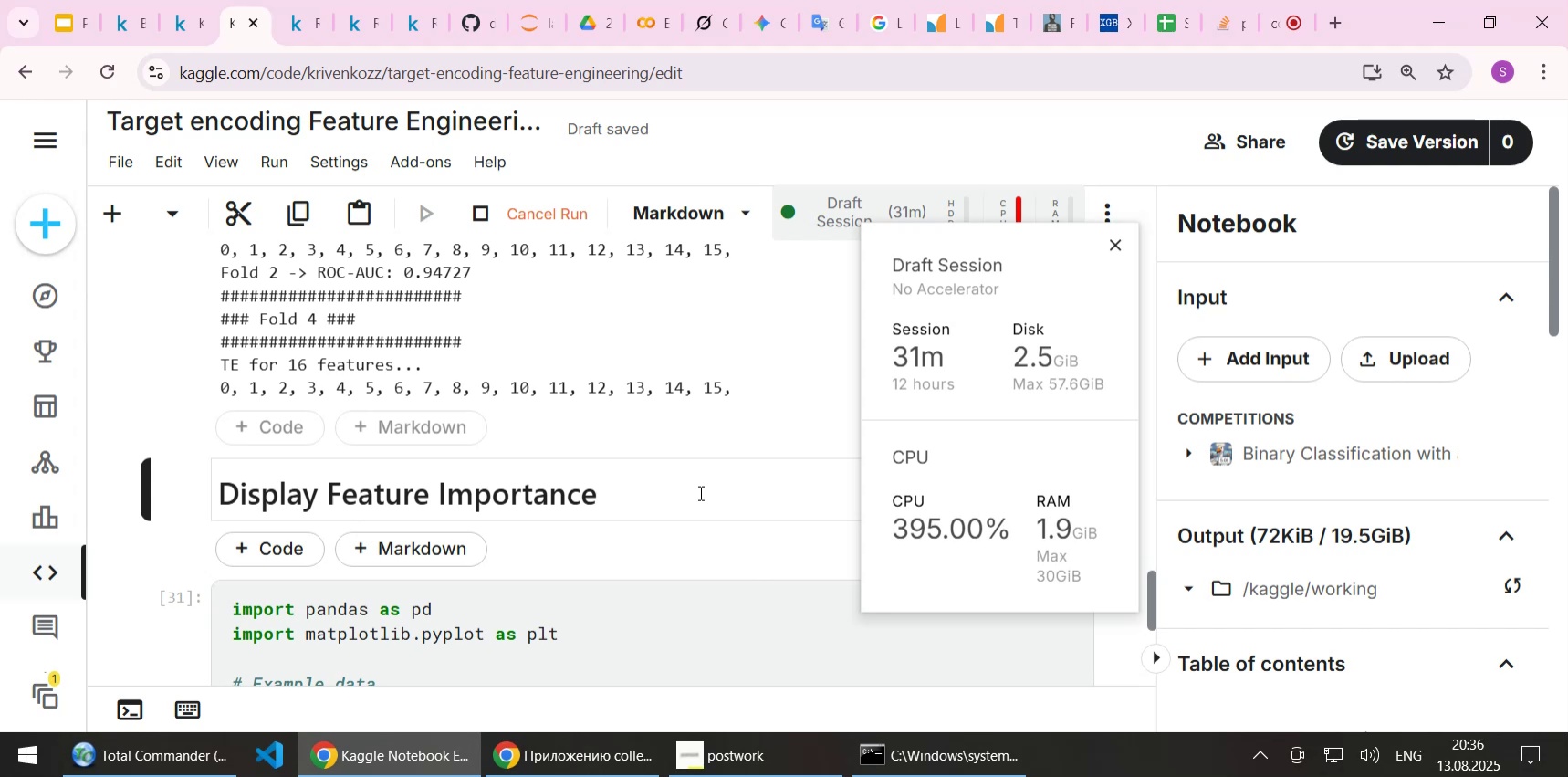 
scroll: coordinate [624, 446], scroll_direction: down, amount: 1.0
 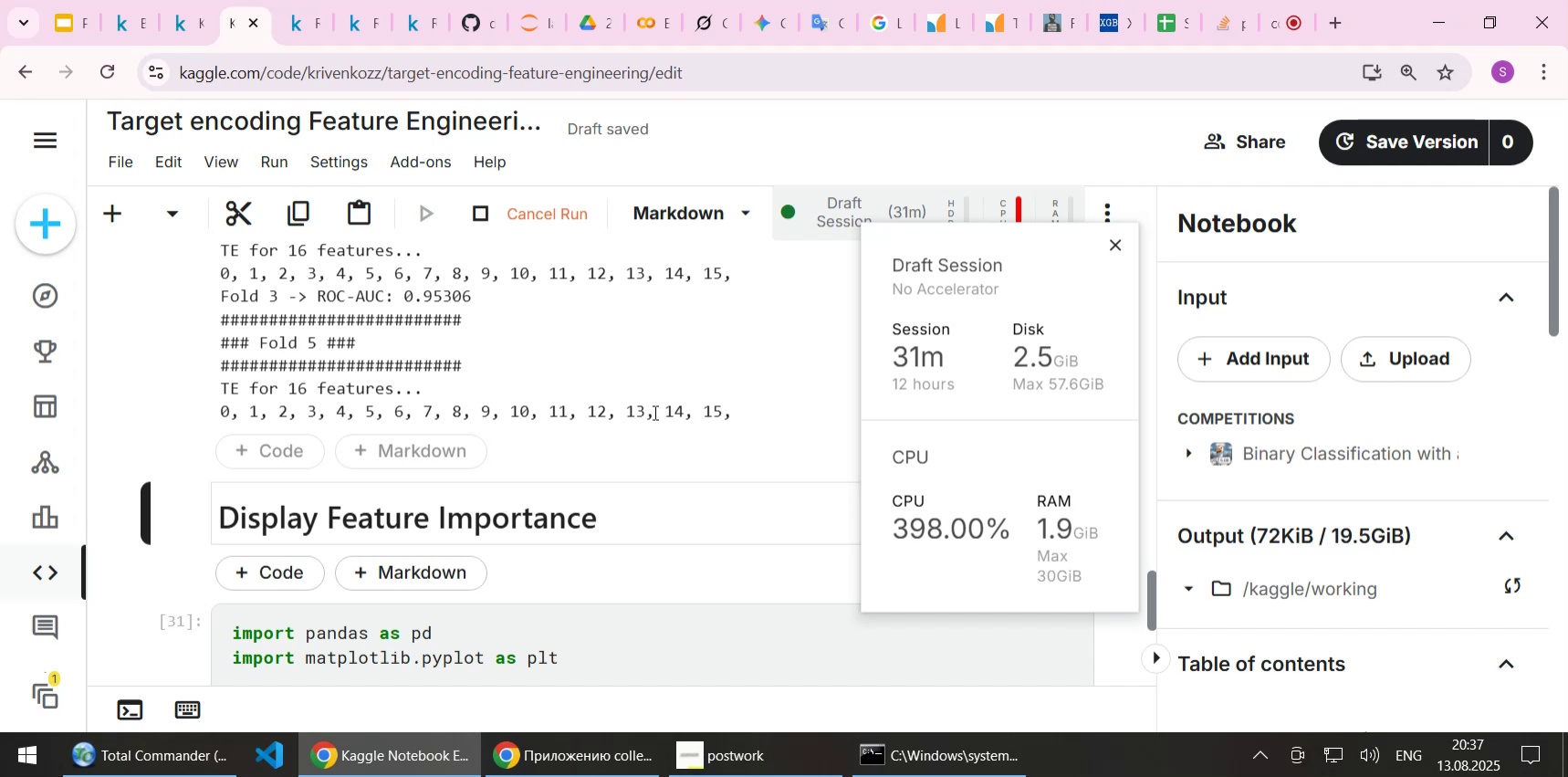 
wait(50.12)
 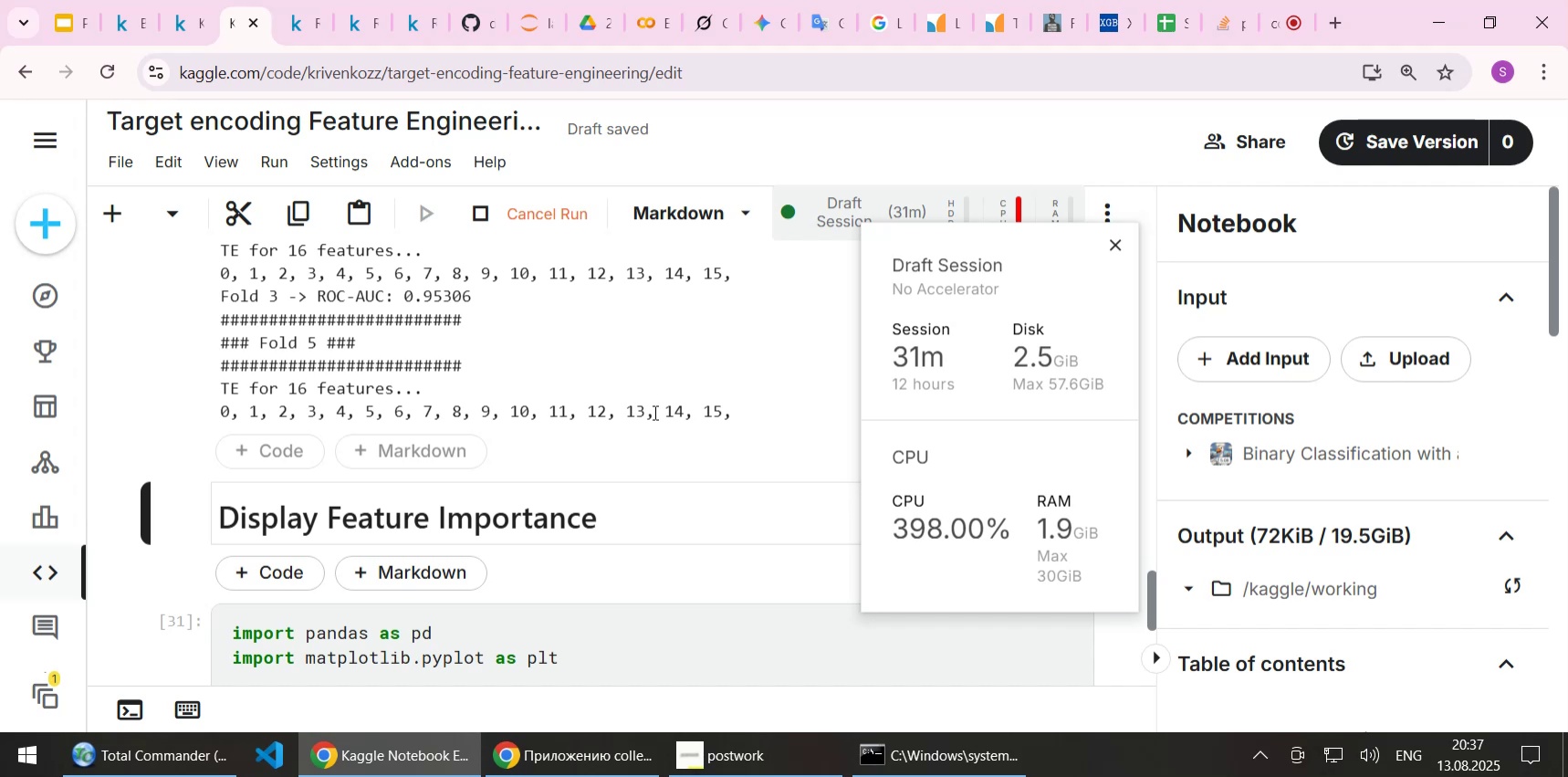 
scroll: coordinate [621, 426], scroll_direction: down, amount: 1.0
 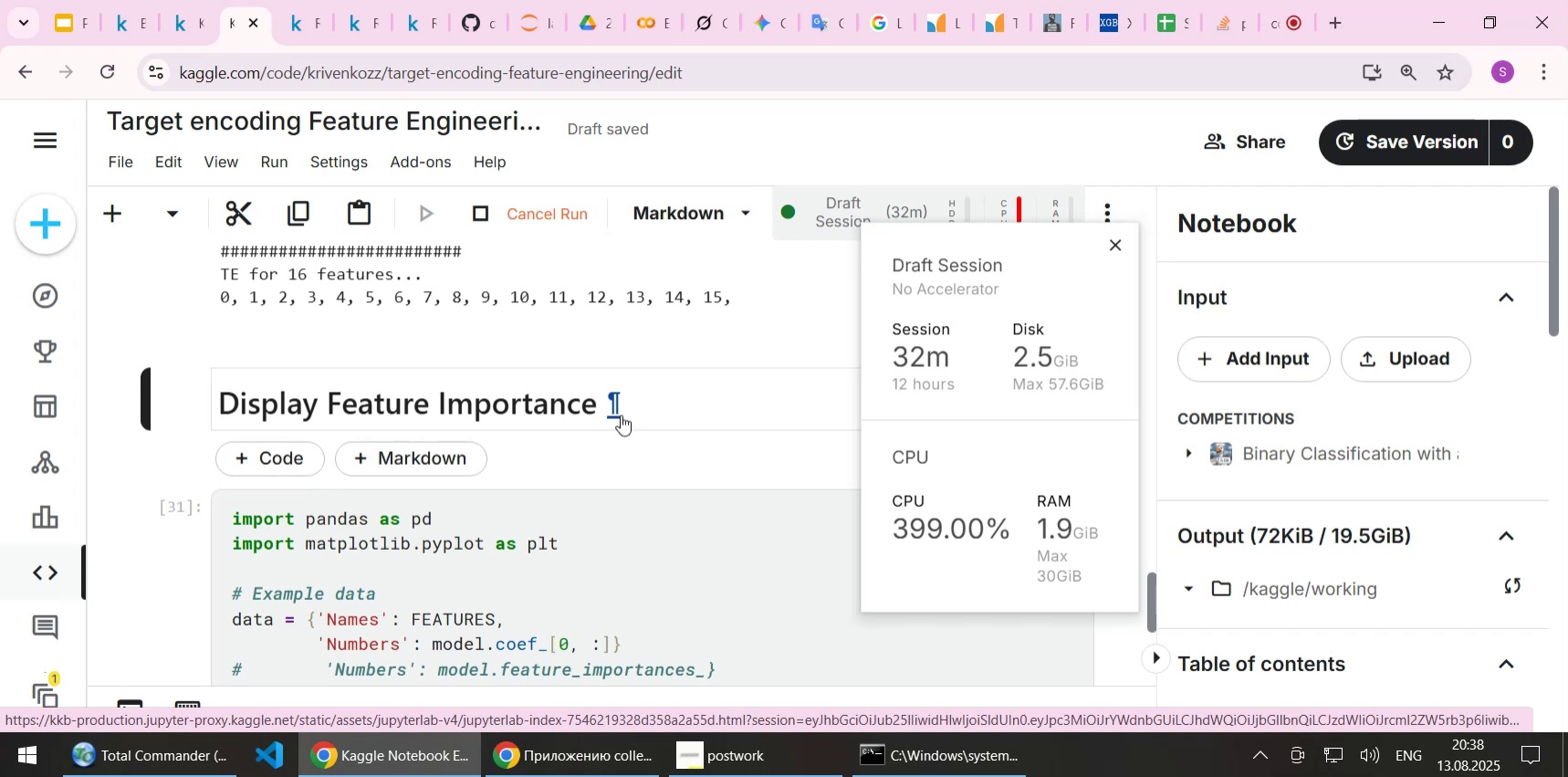 
wait(47.56)
 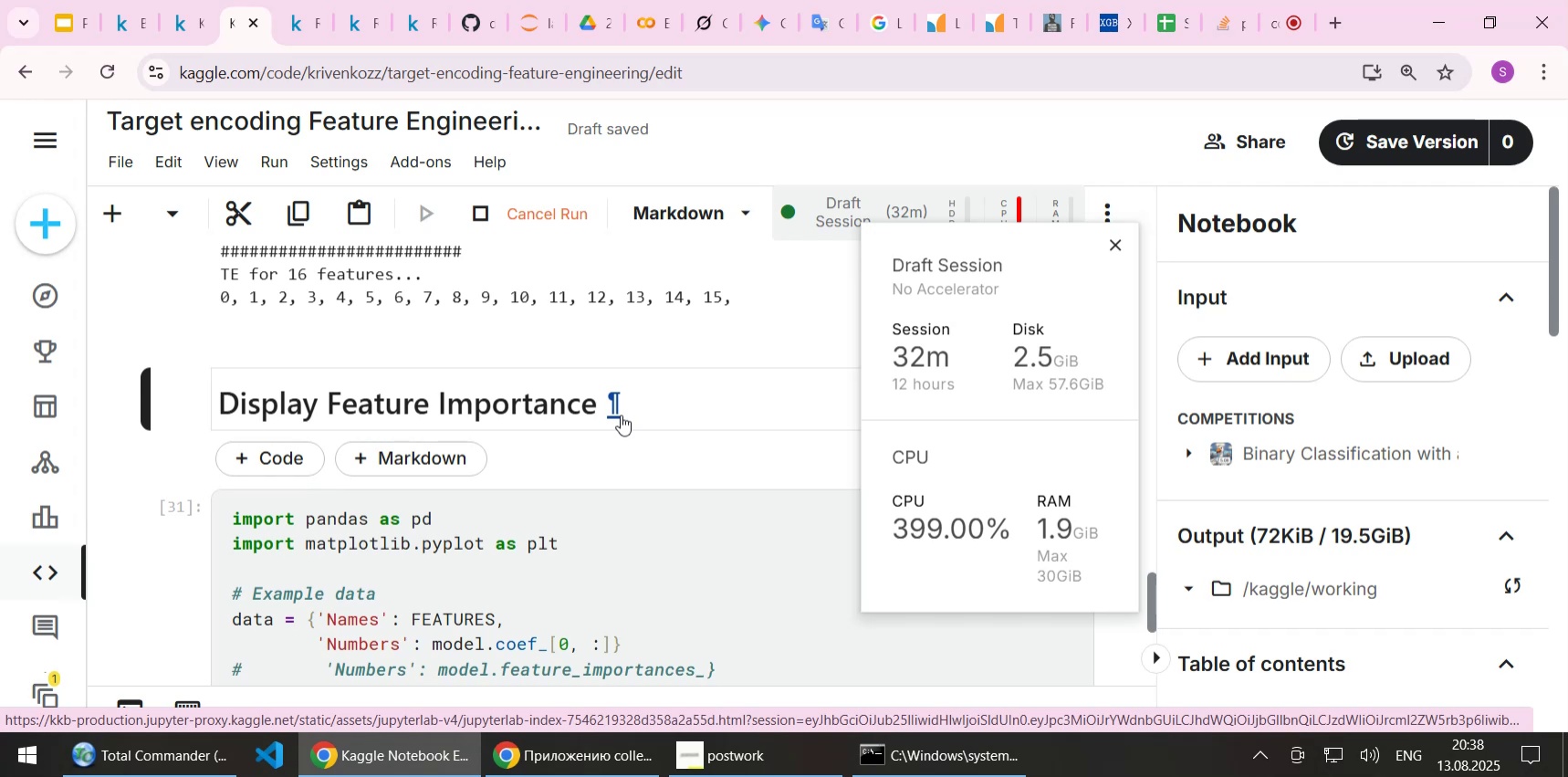 
scroll: coordinate [617, 417], scroll_direction: up, amount: 1.0
 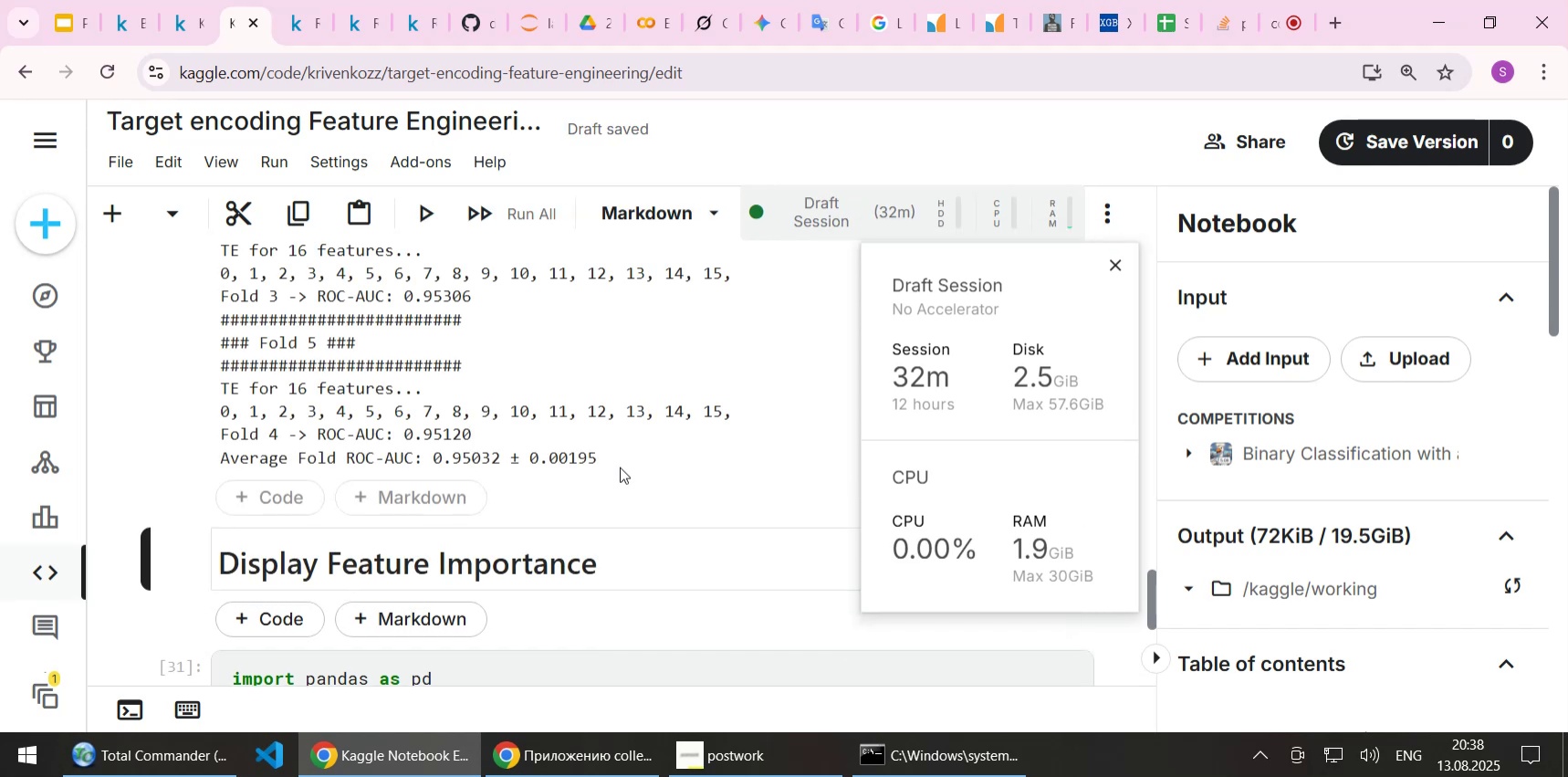 
wait(13.7)
 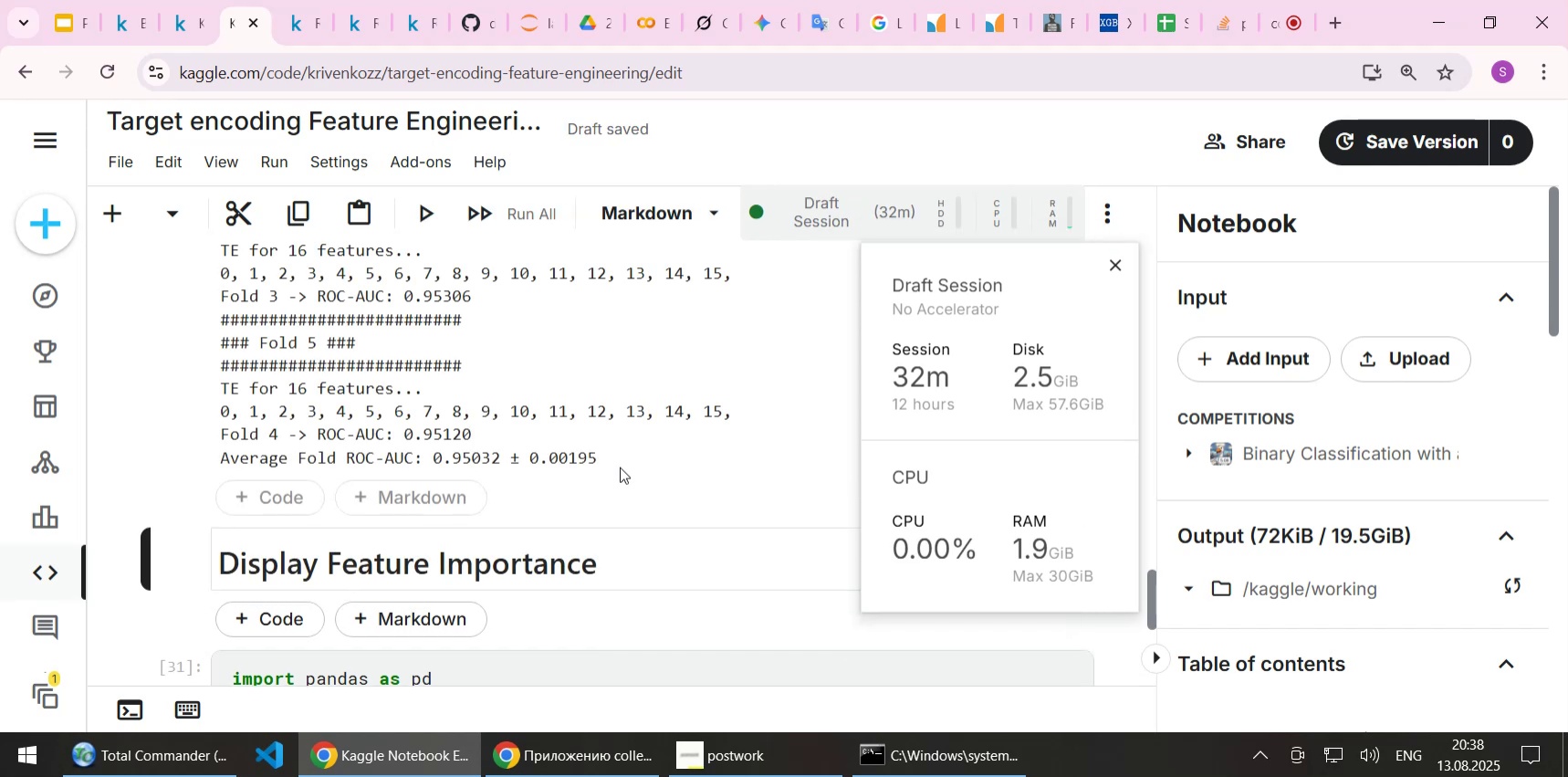 
left_click([1122, 256])
 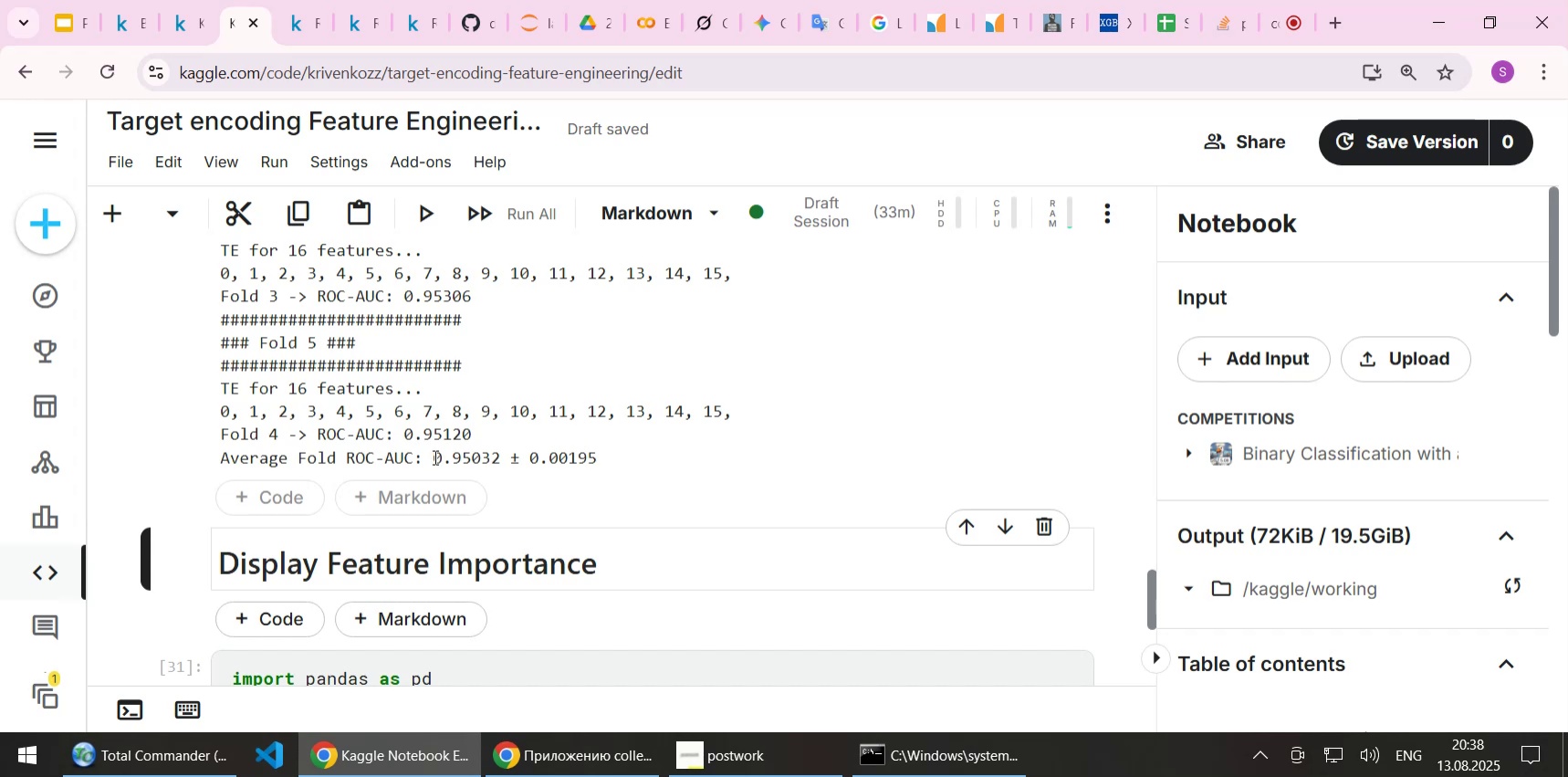 
left_click_drag(start_coordinate=[432, 455], to_coordinate=[601, 457])
 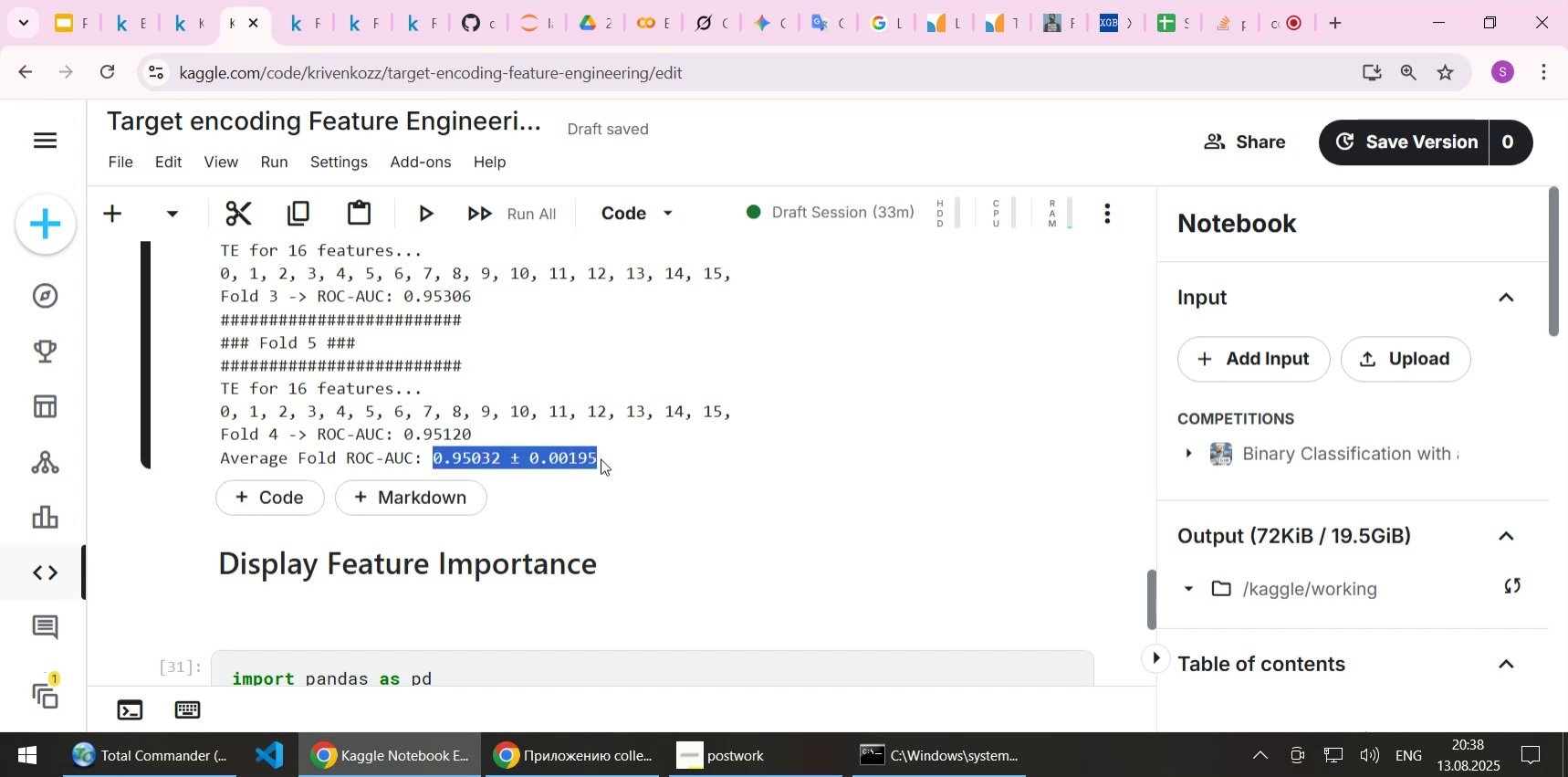 
key(Control+C)
 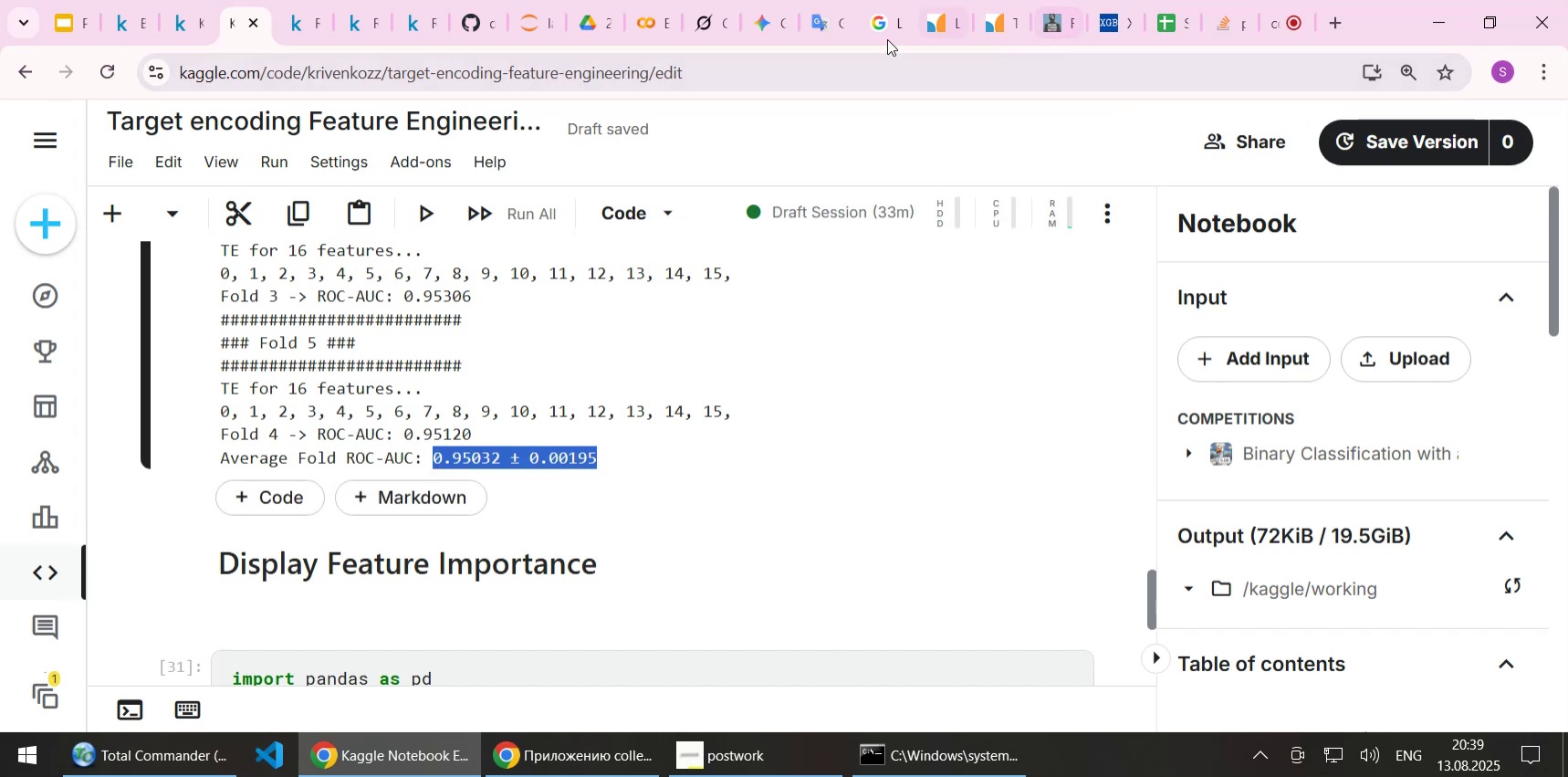 
left_click([821, 21])
 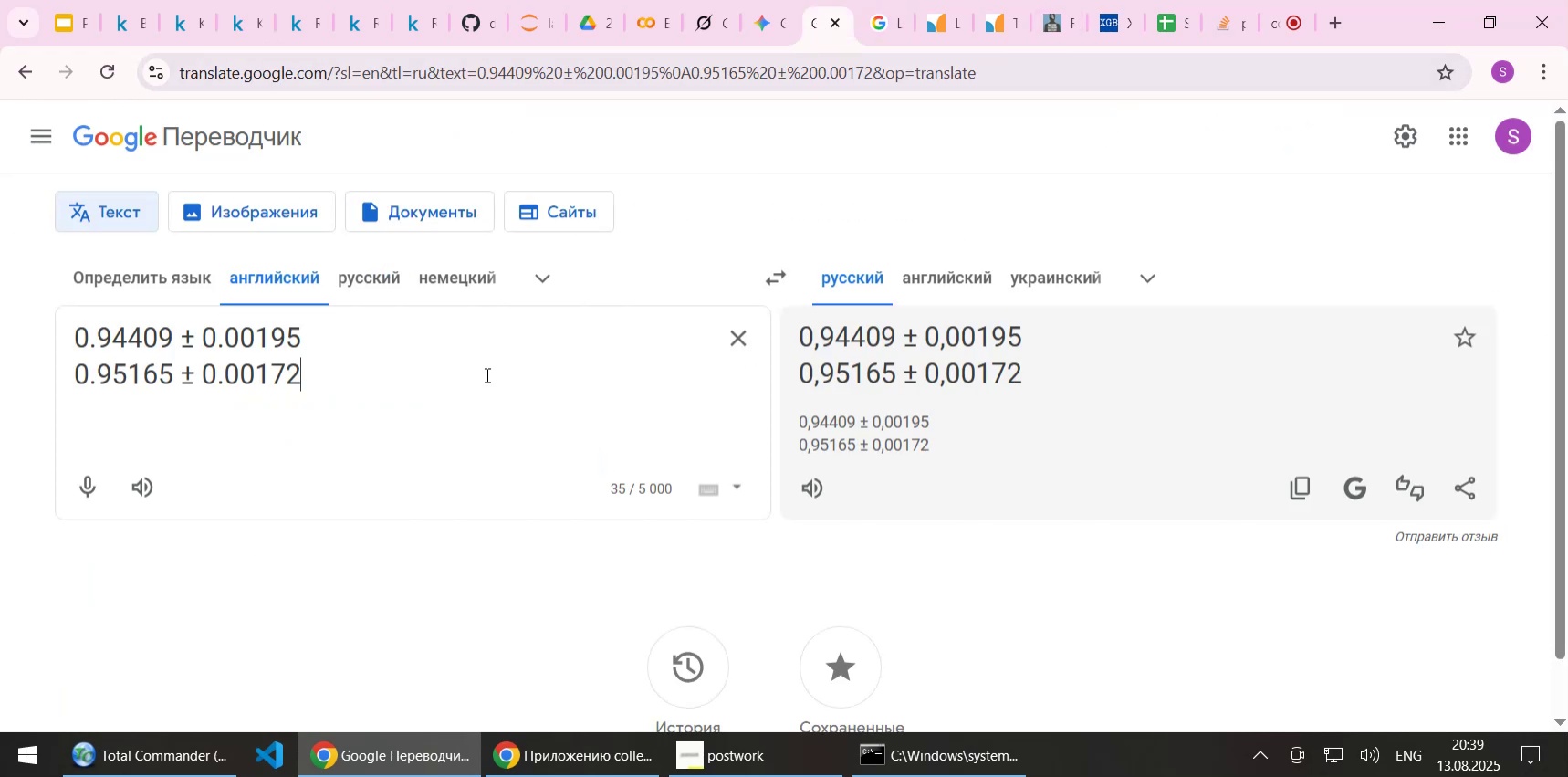 
key(NumpadEnter)
 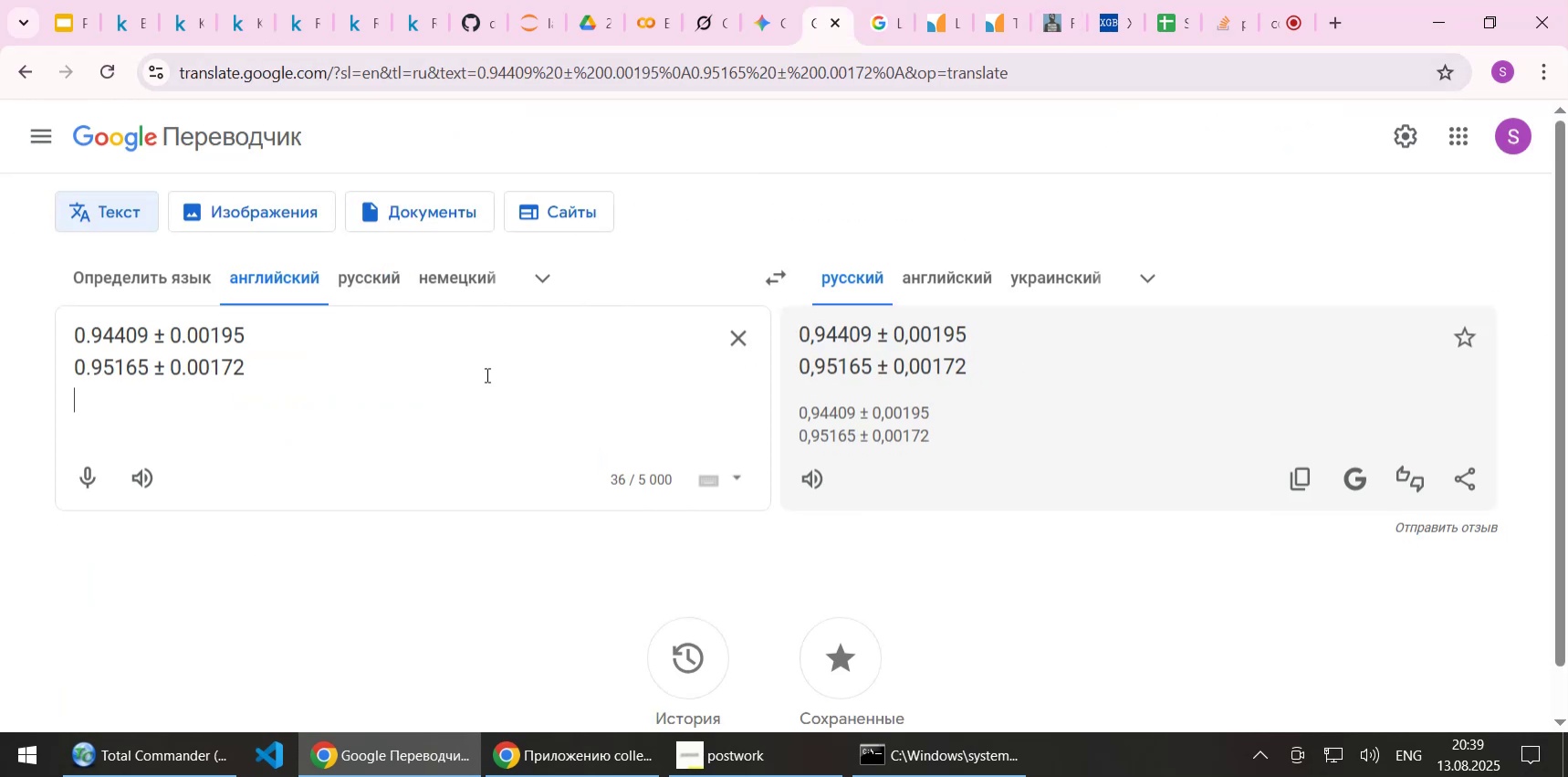 
key(Control+ControlLeft)
 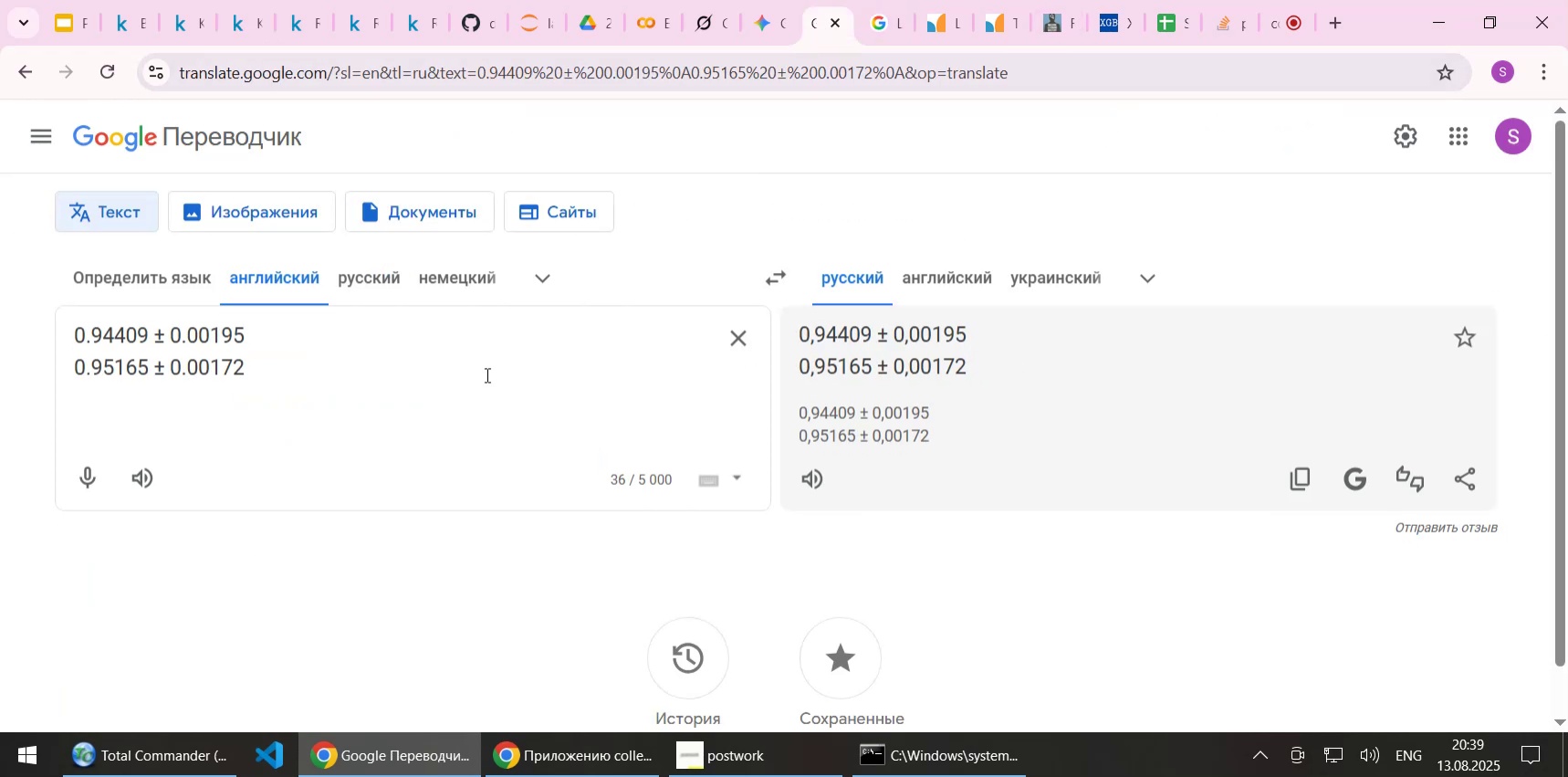 
key(Control+V)
 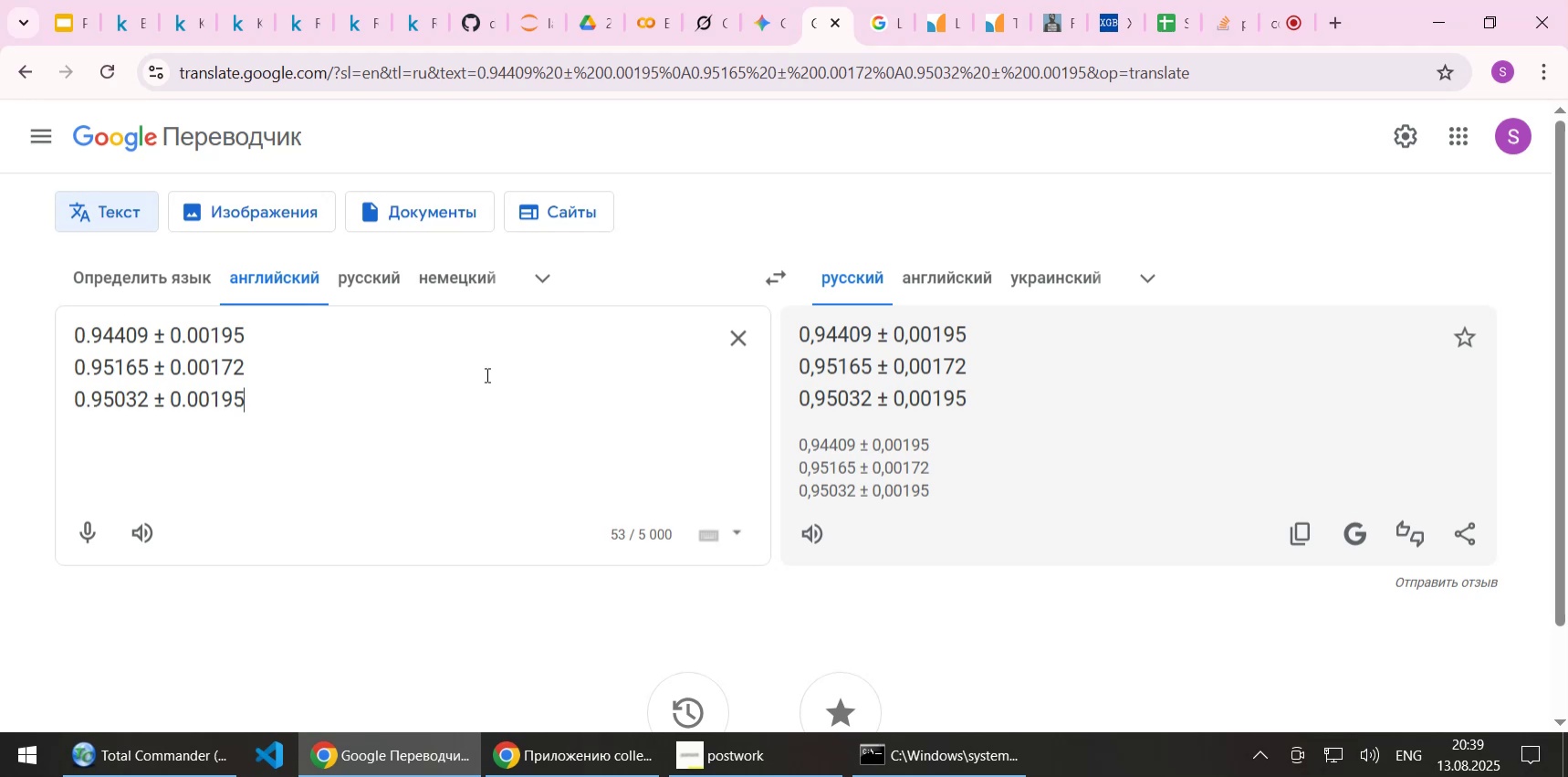 
wait(8.64)
 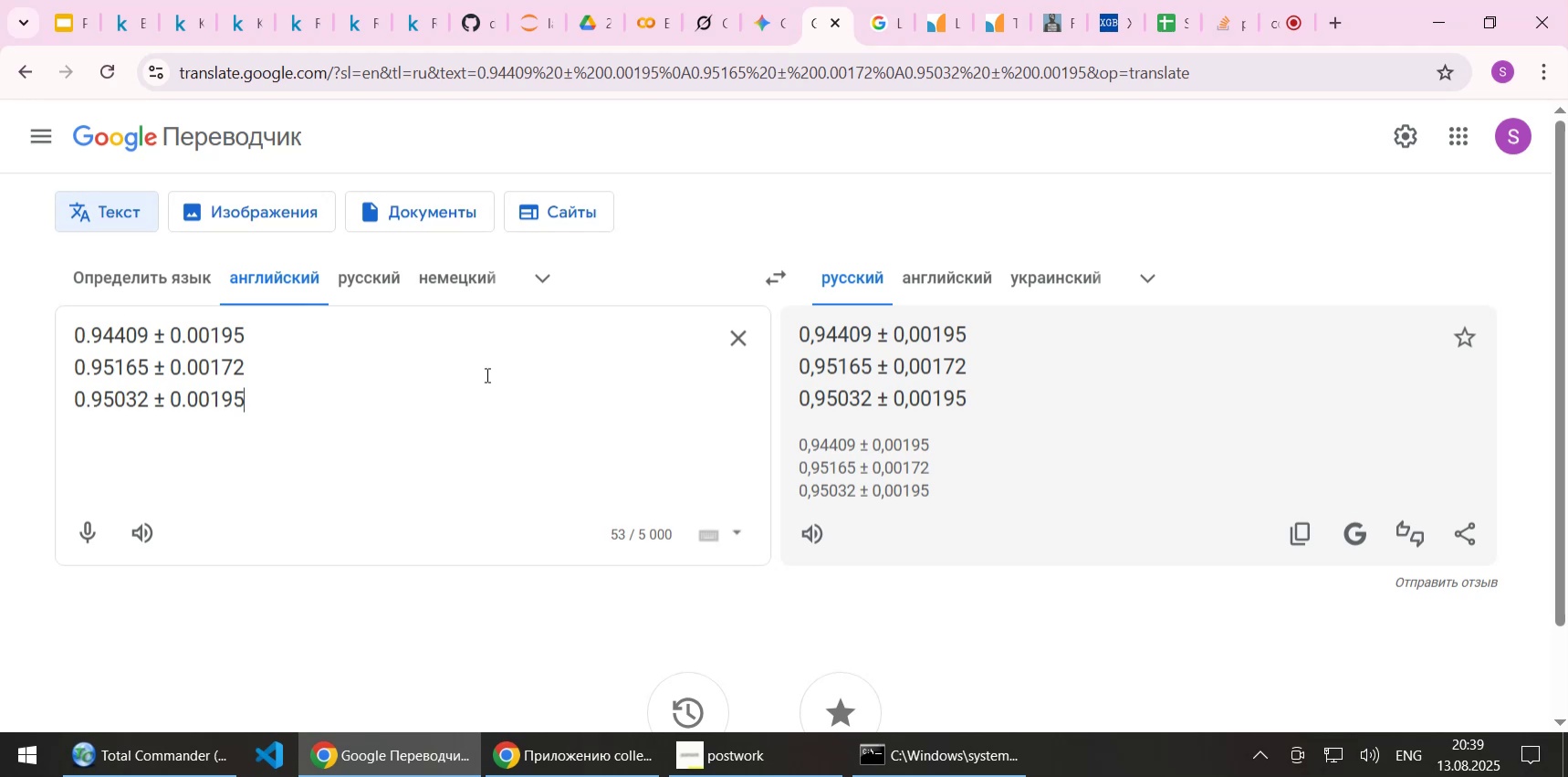 
left_click_drag(start_coordinate=[117, 366], to_coordinate=[125, 366])
 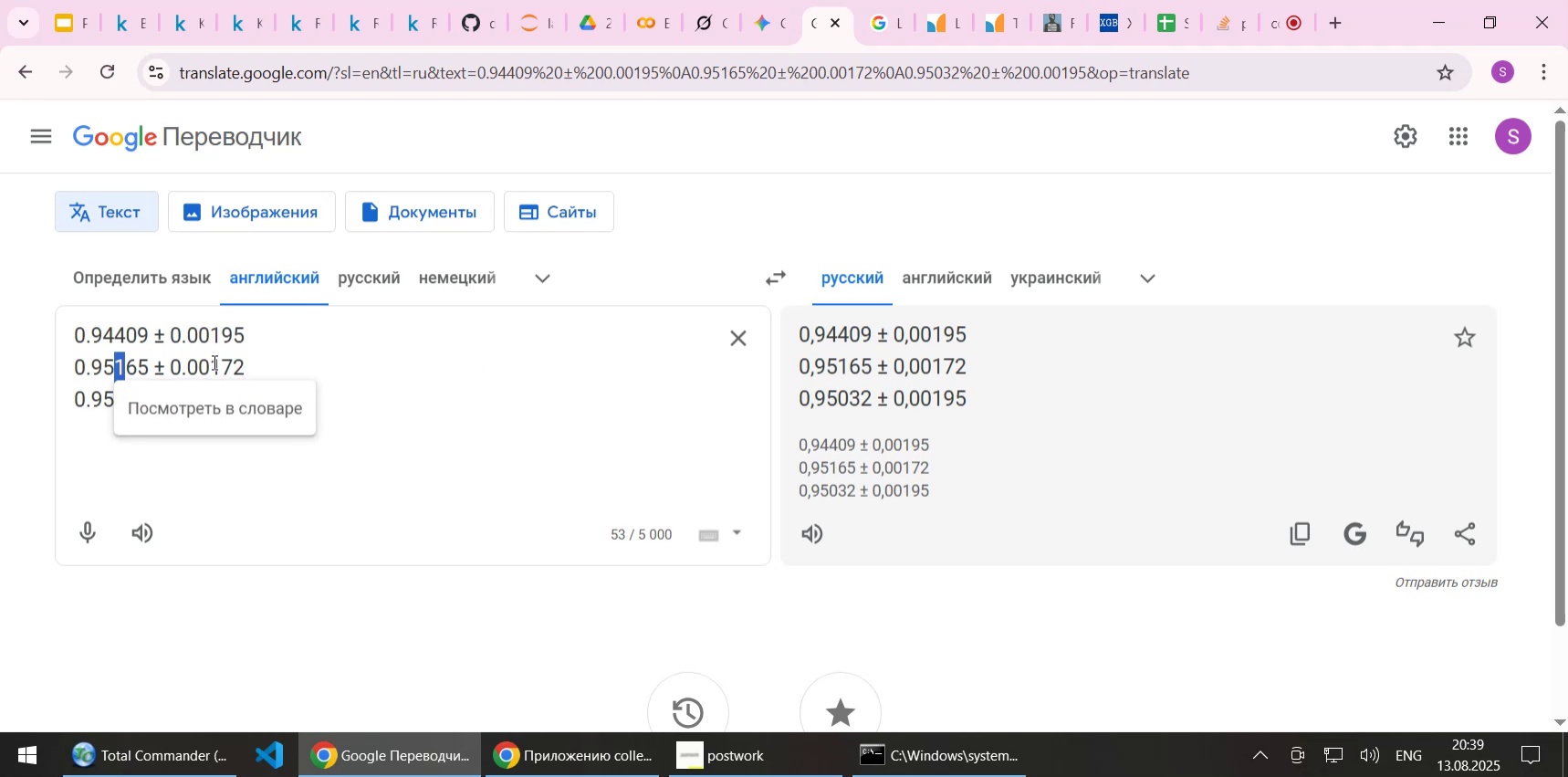 
left_click_drag(start_coordinate=[214, 362], to_coordinate=[220, 362])
 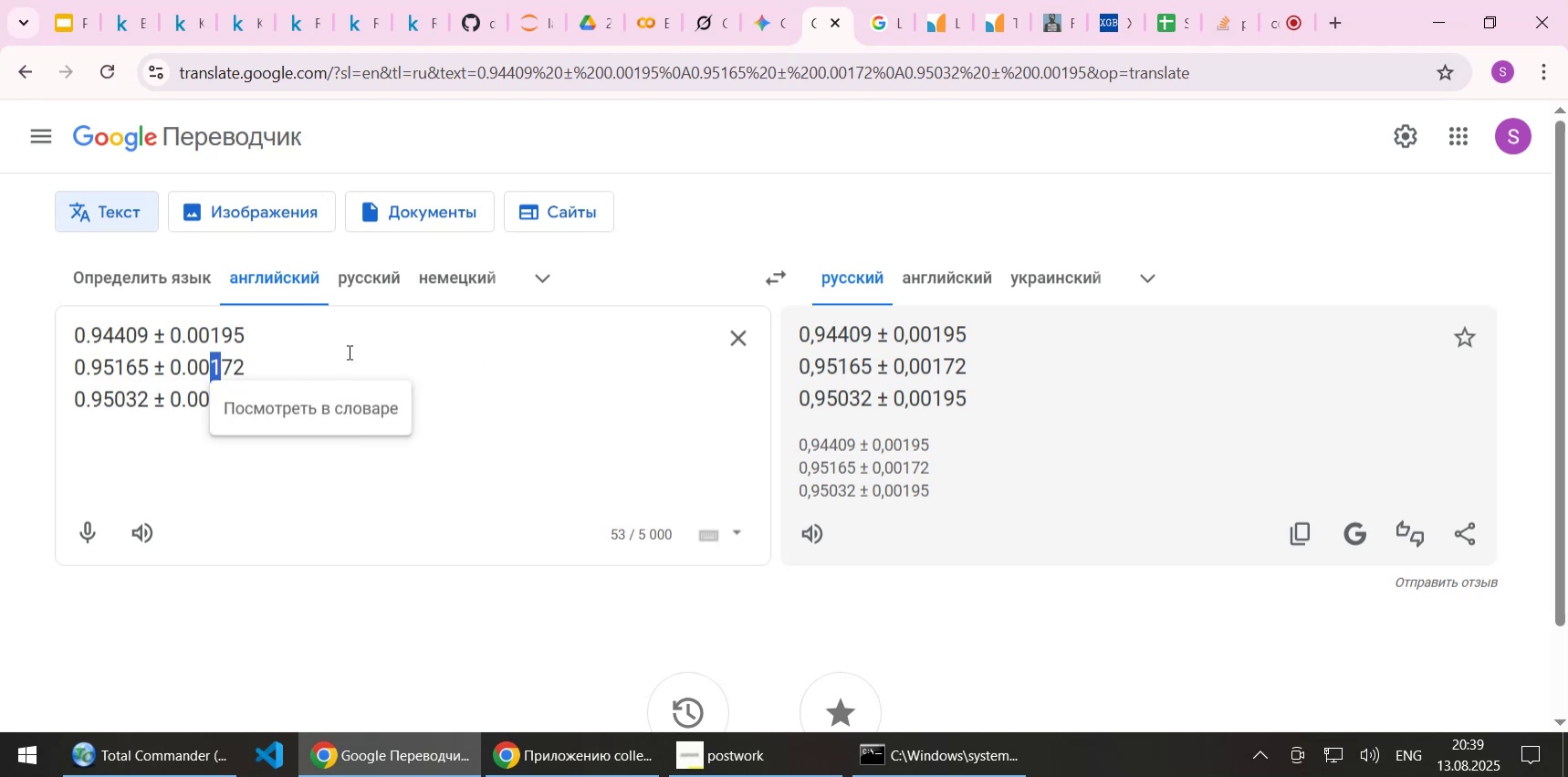 
left_click([348, 352])
 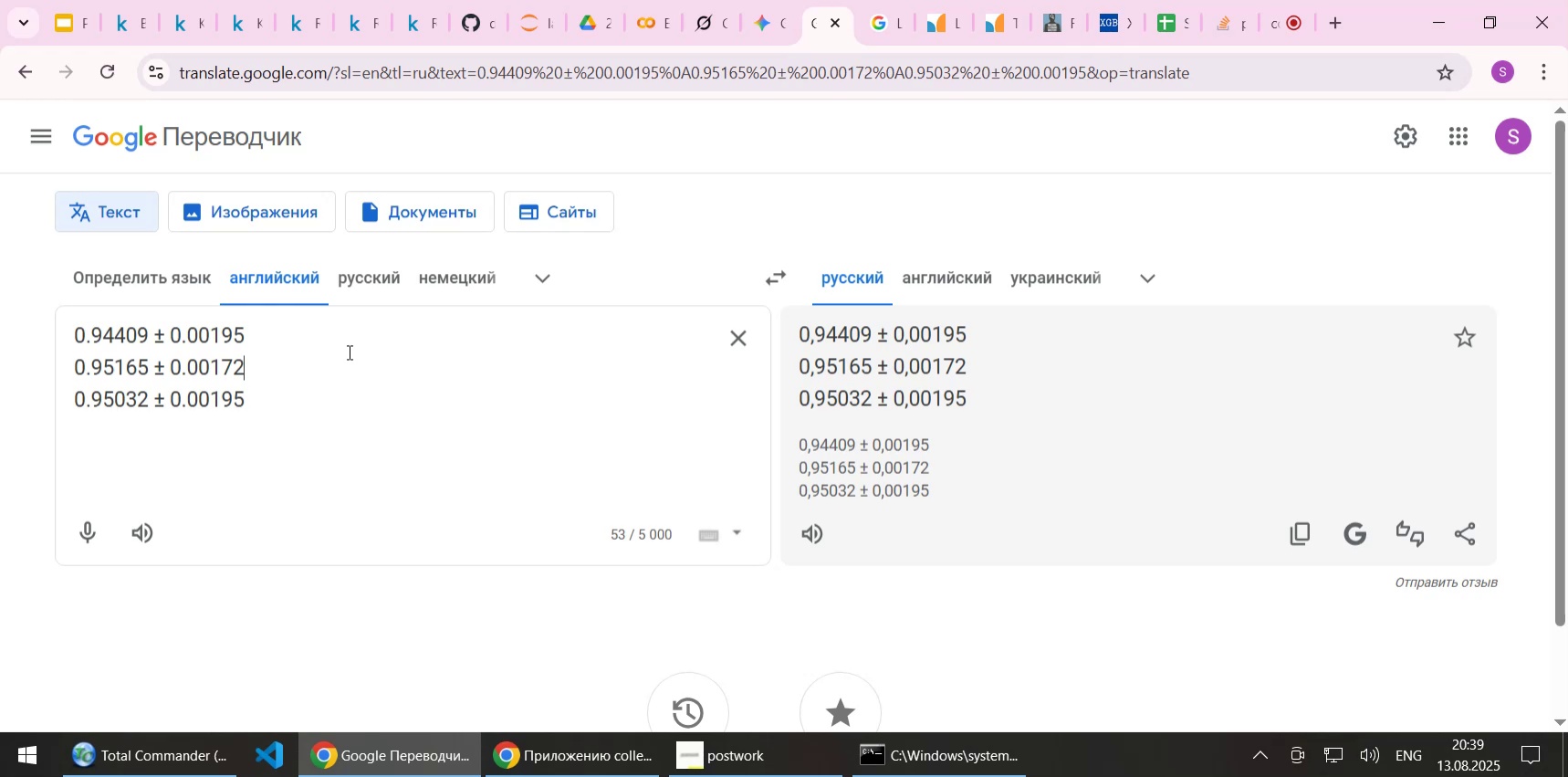 
wait(8.51)
 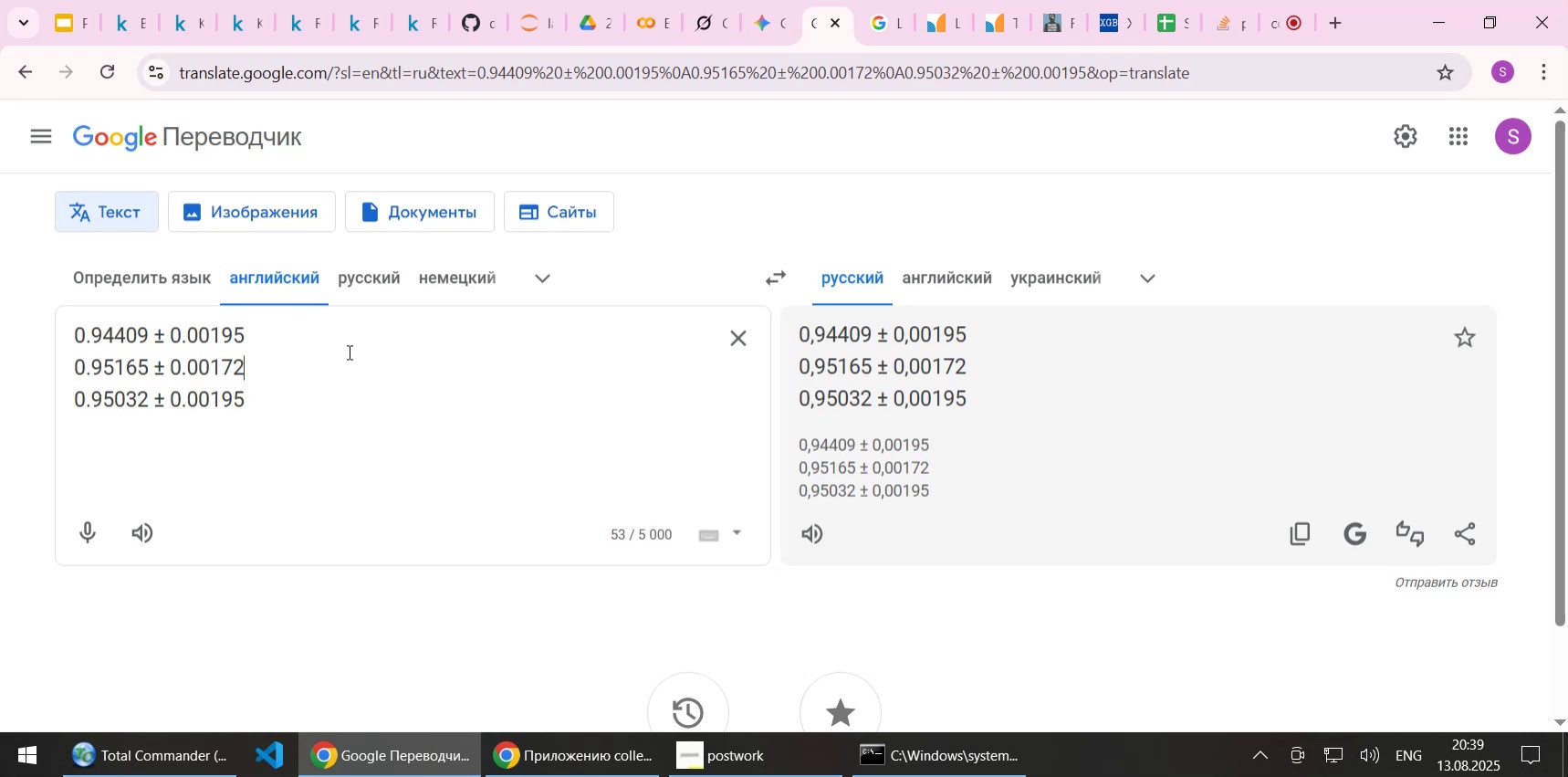 
left_click([186, 36])
 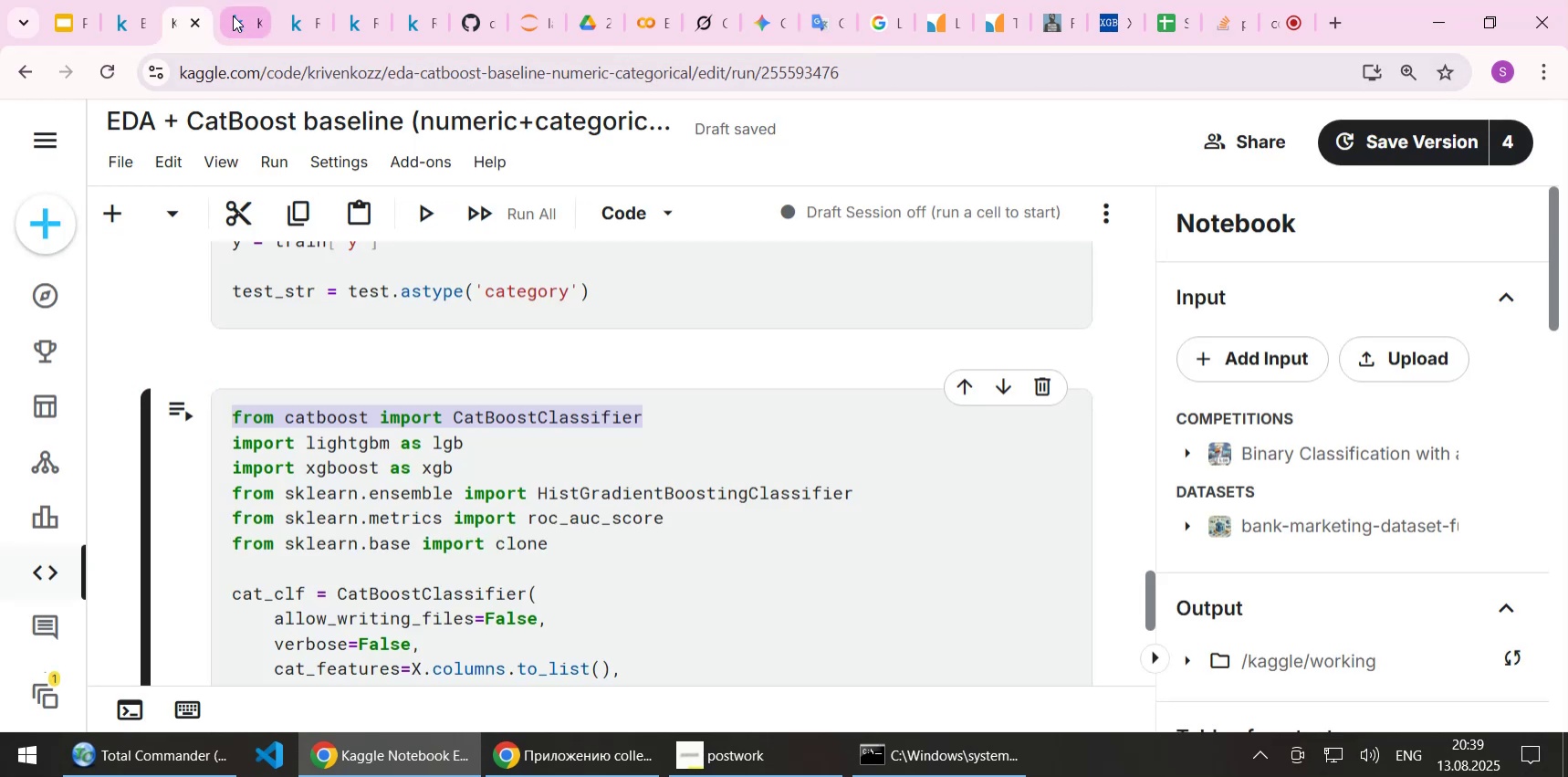 
left_click([233, 16])
 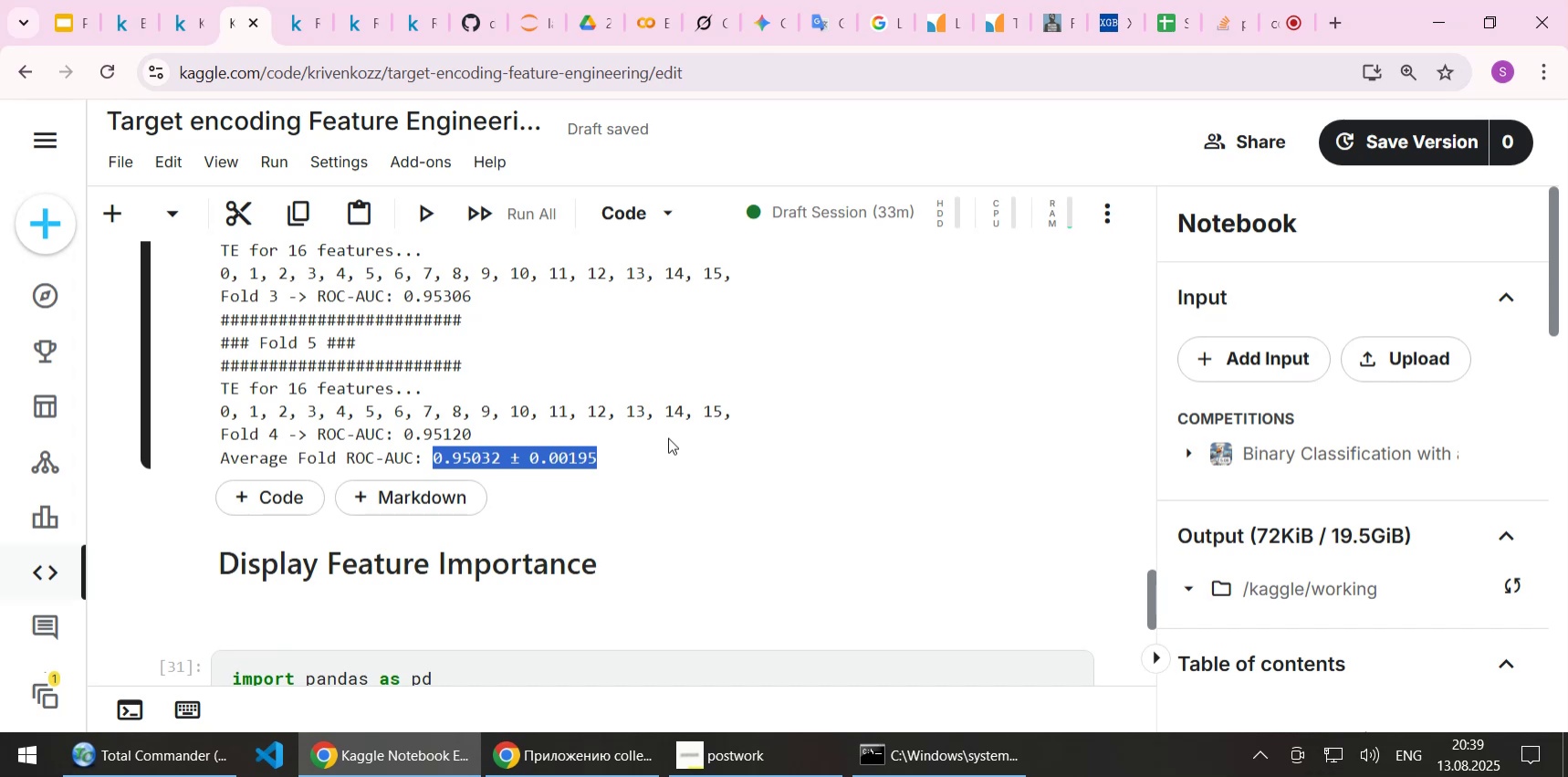 
left_click([667, 436])
 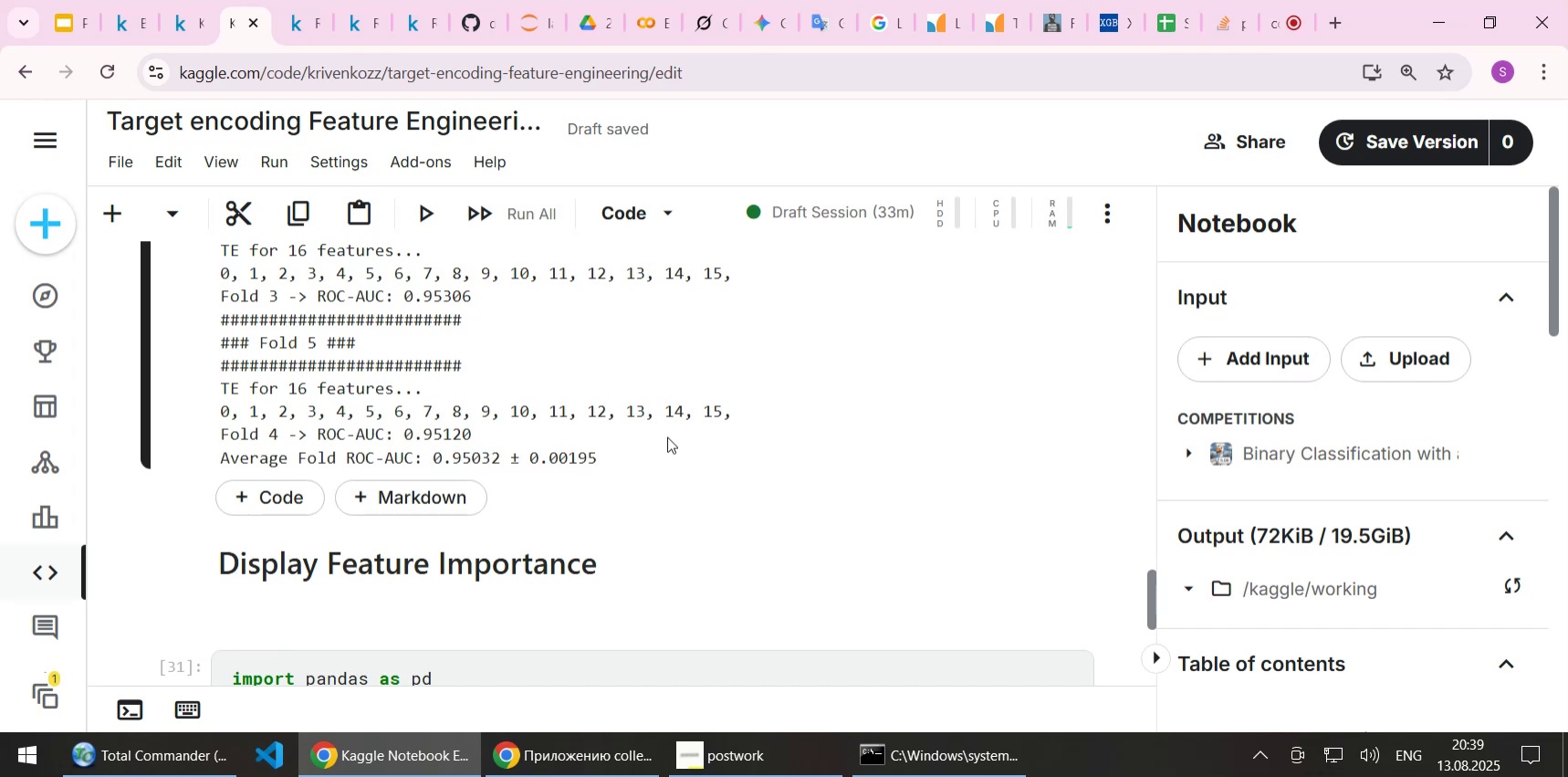 
scroll: coordinate [705, 448], scroll_direction: up, amount: 5.0
 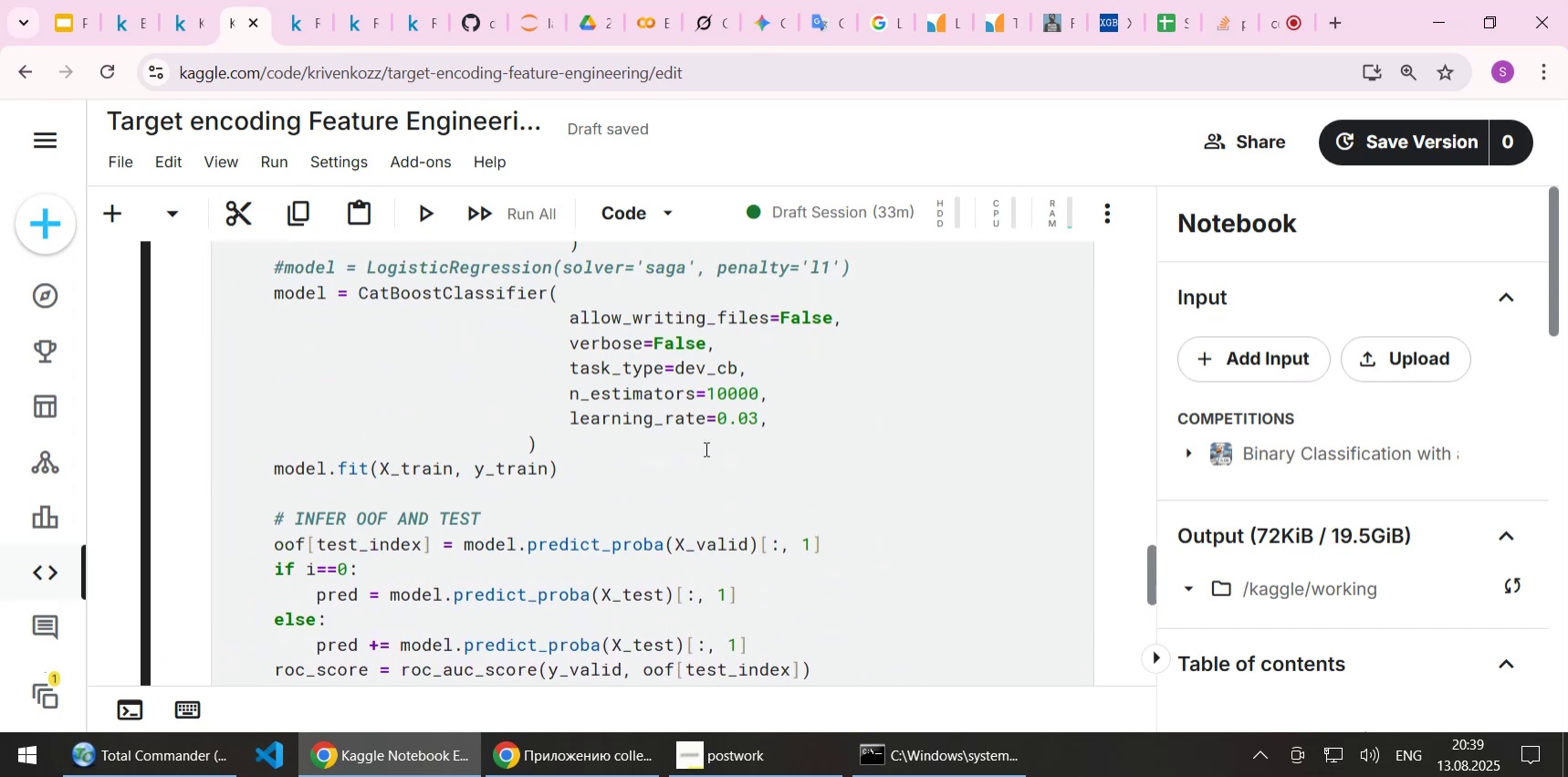 
scroll: coordinate [705, 448], scroll_direction: down, amount: 1.0
 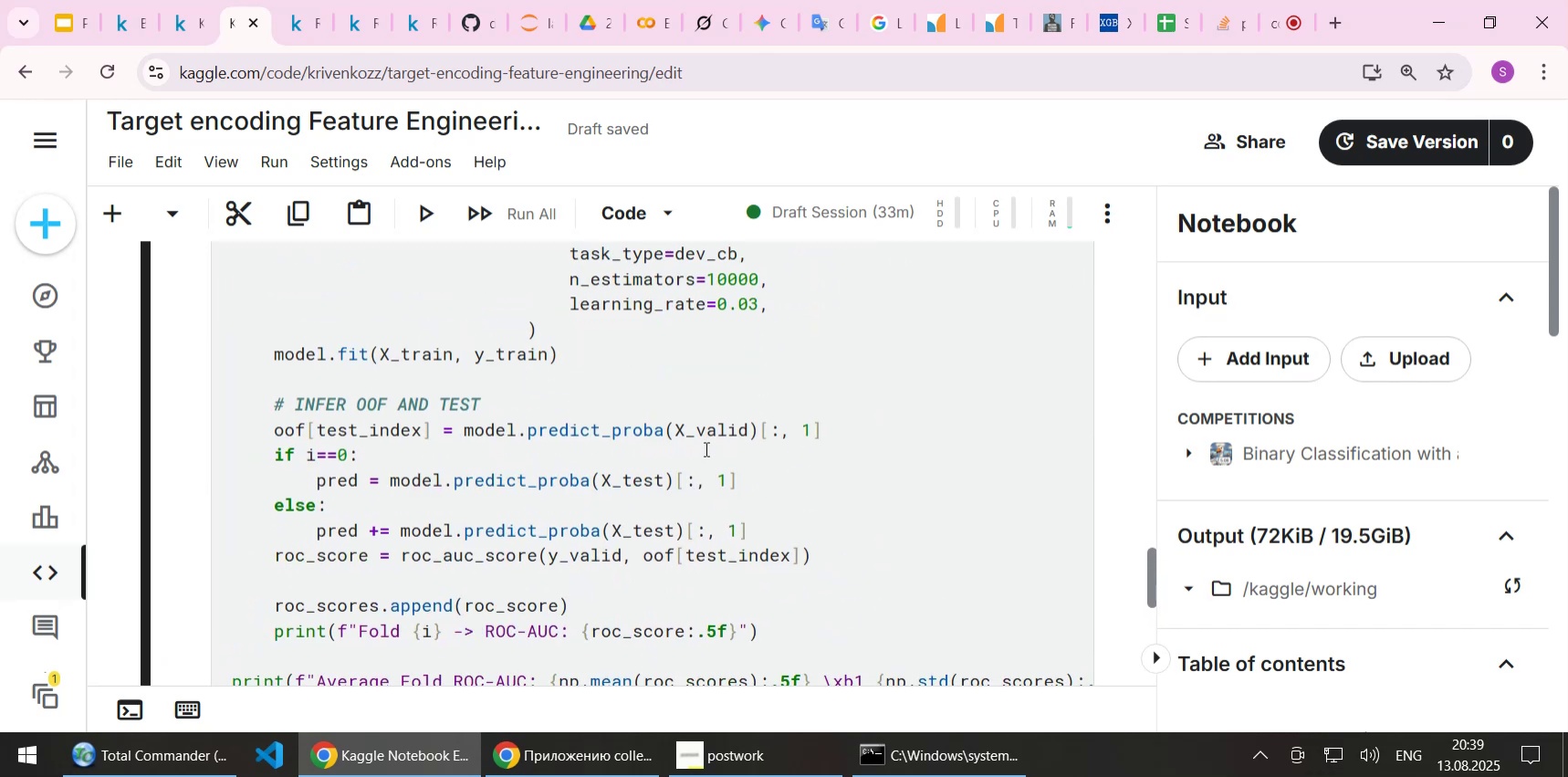 
scroll: coordinate [705, 448], scroll_direction: up, amount: 1.0
 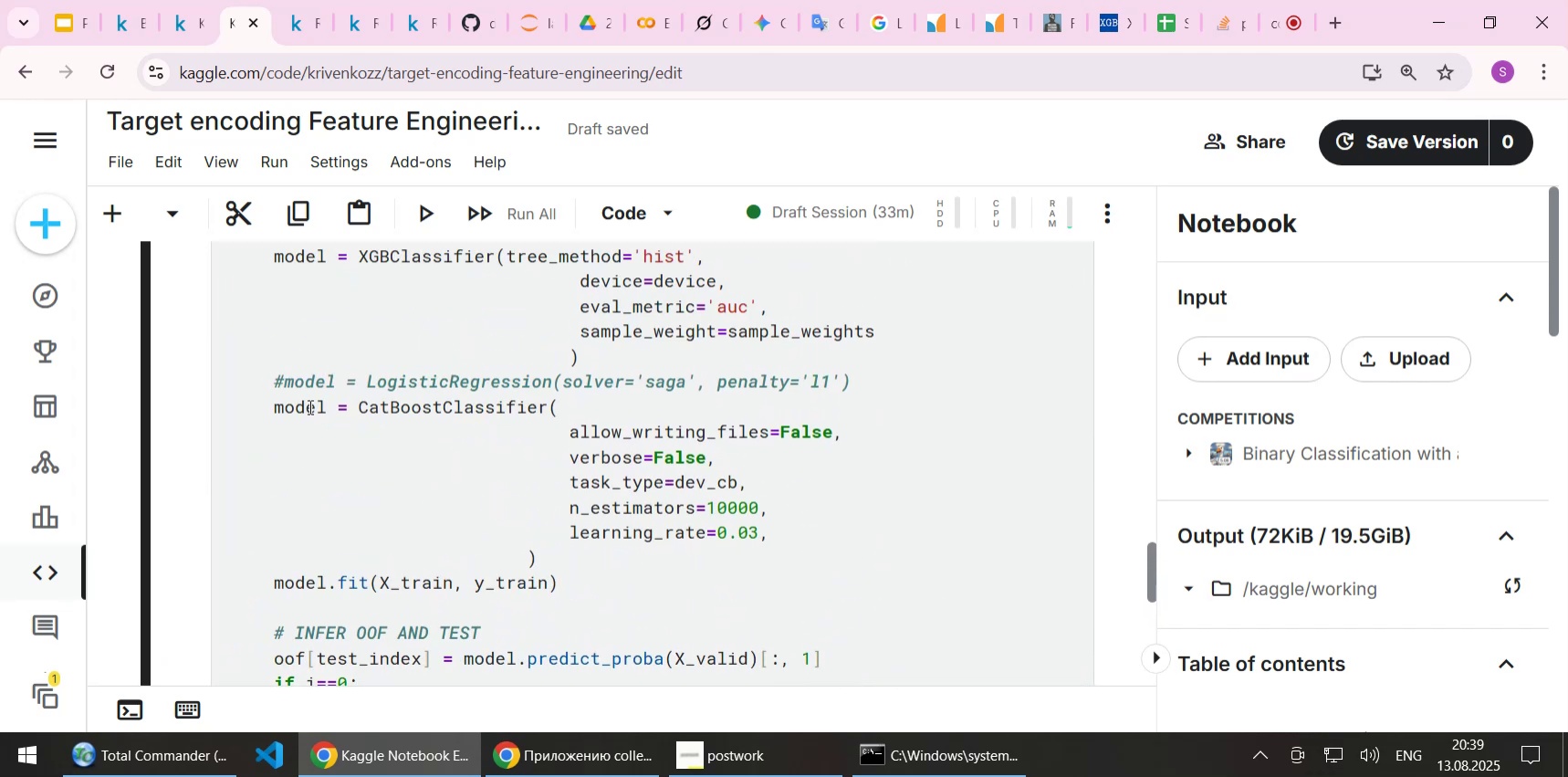 
left_click([303, 406])
 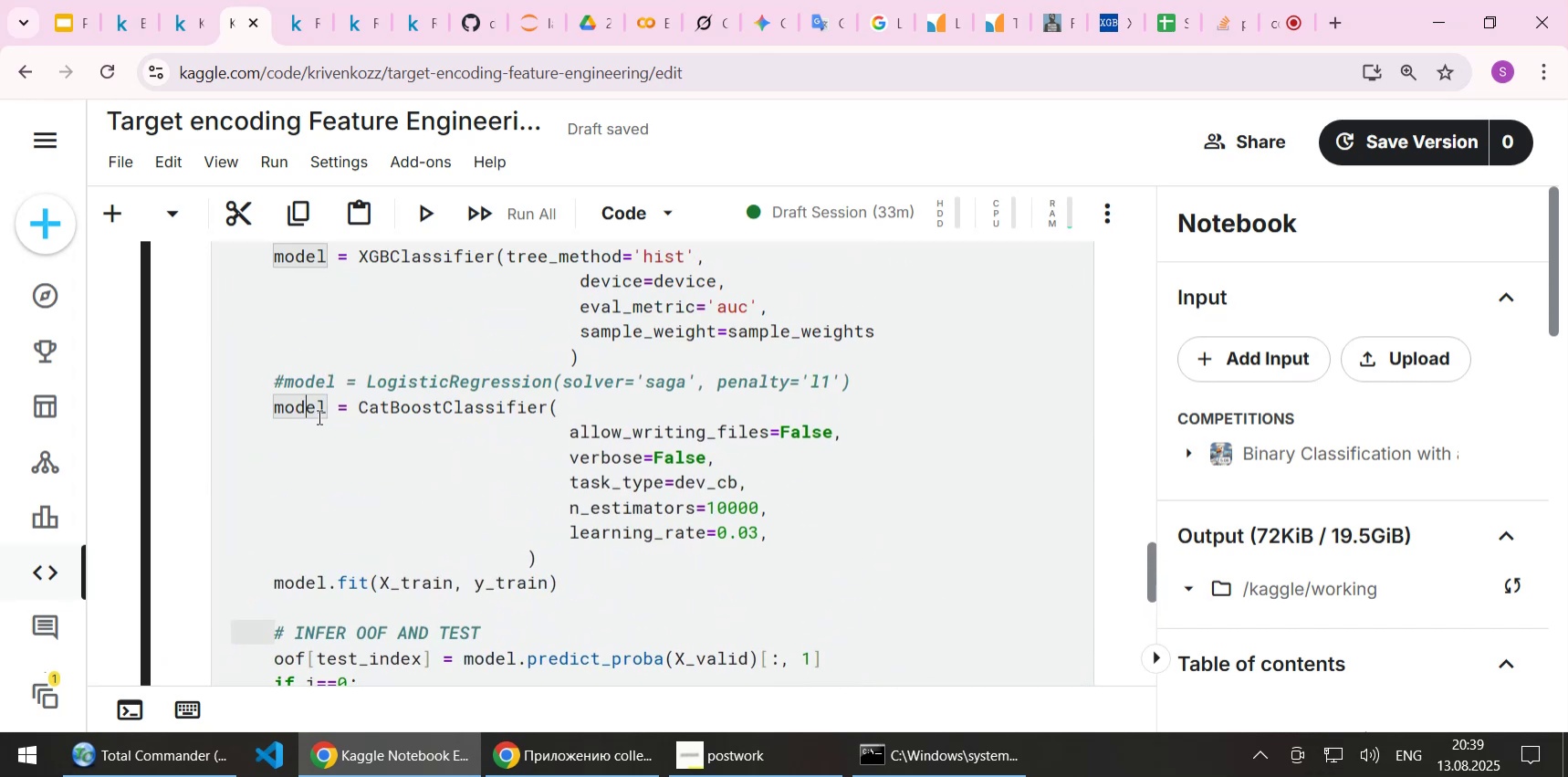 
key(Home)
 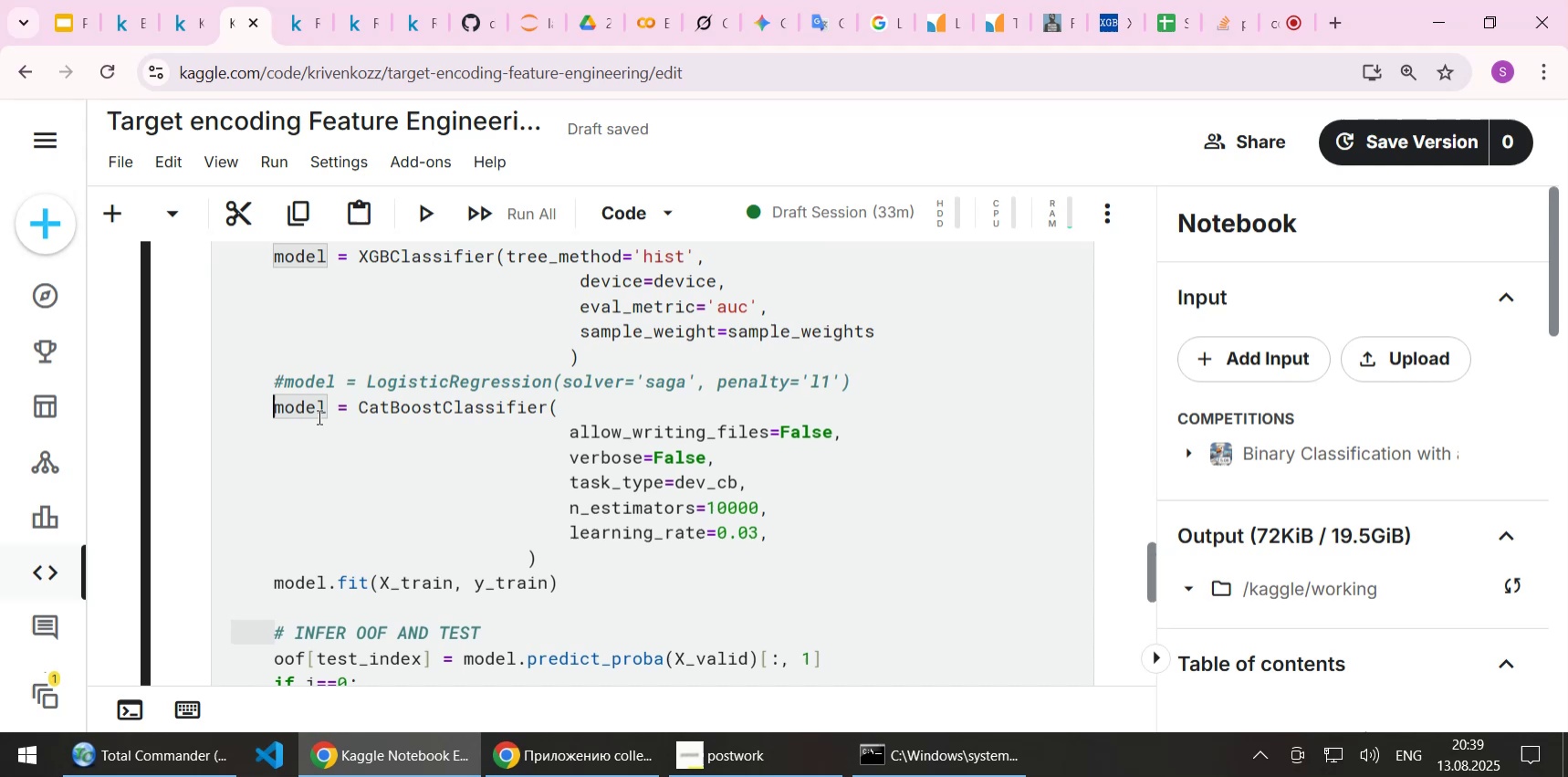 
hold_key(key=ShiftLeft, duration=1.54)
 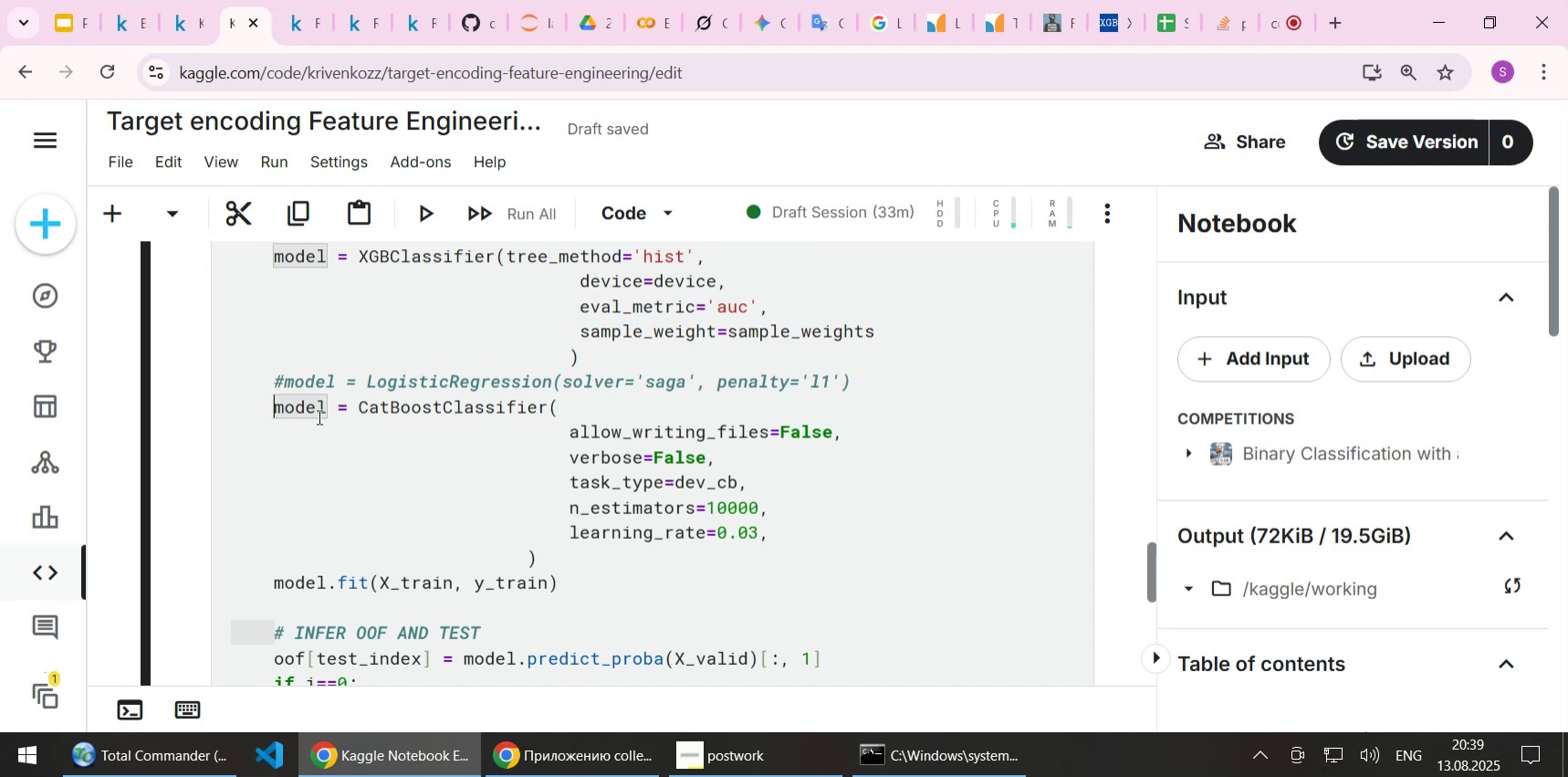 
key(Shift+3)
 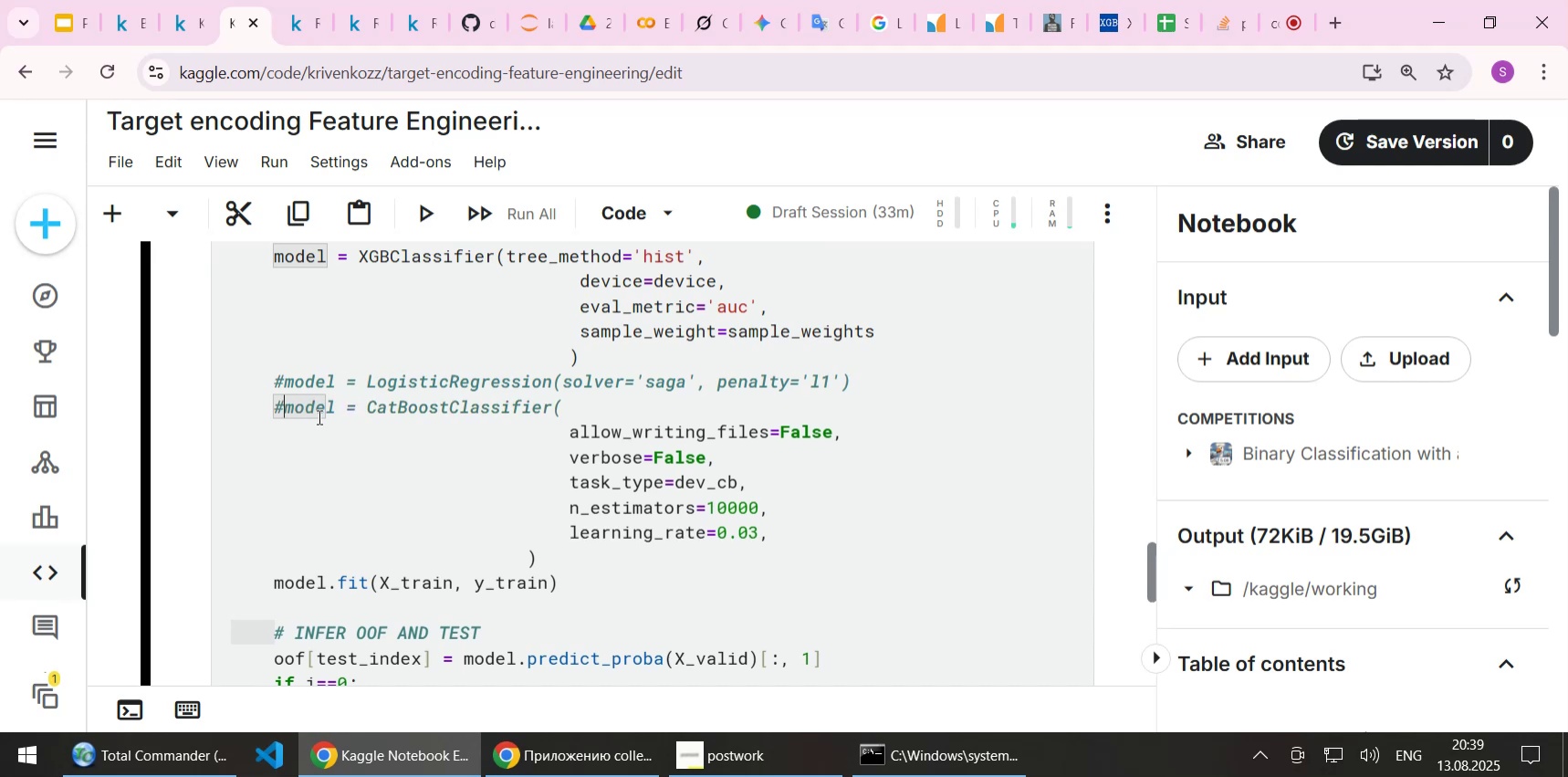 
key(Shift+ArrowLeft)
 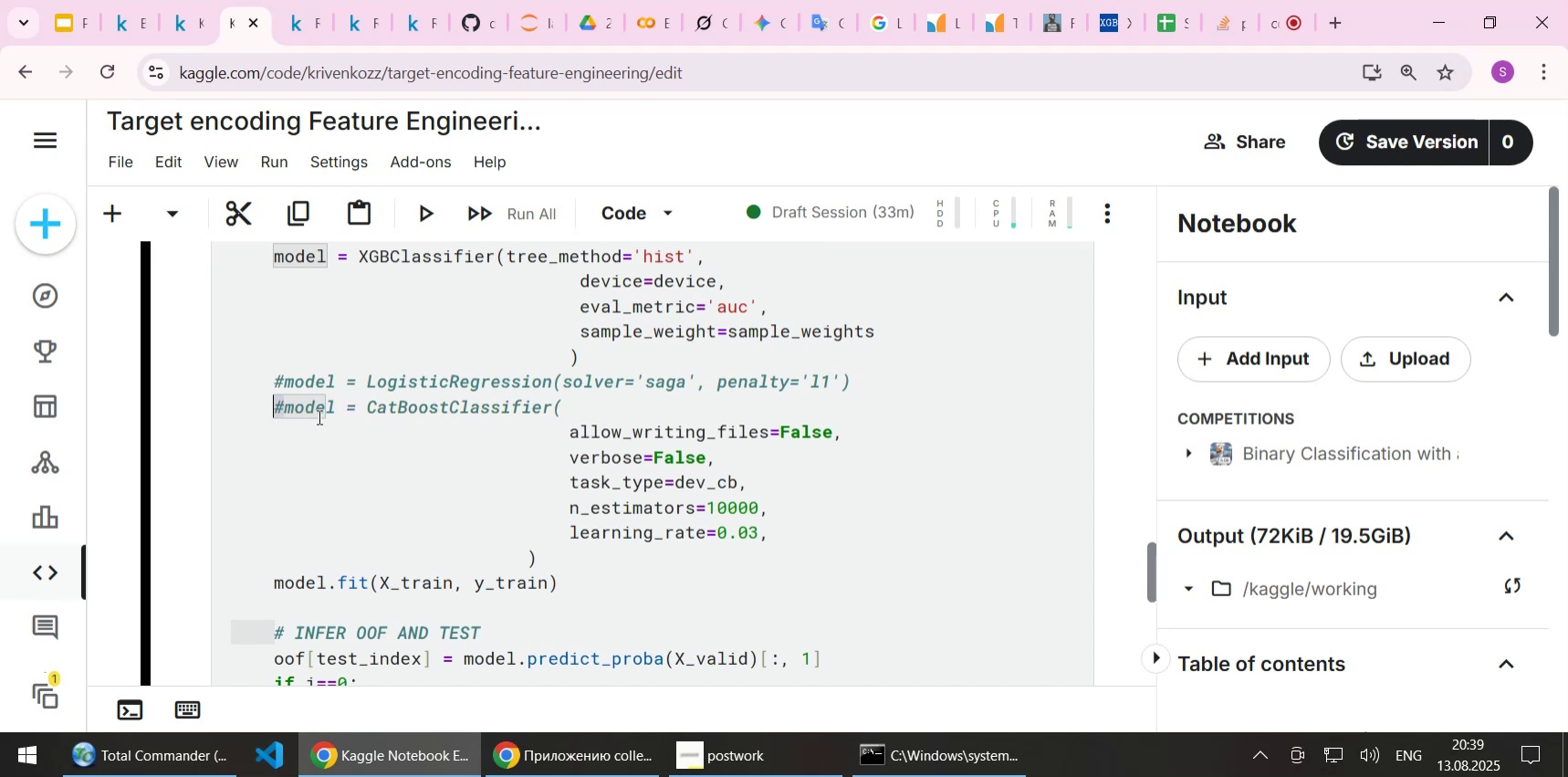 
key(Control+C)
 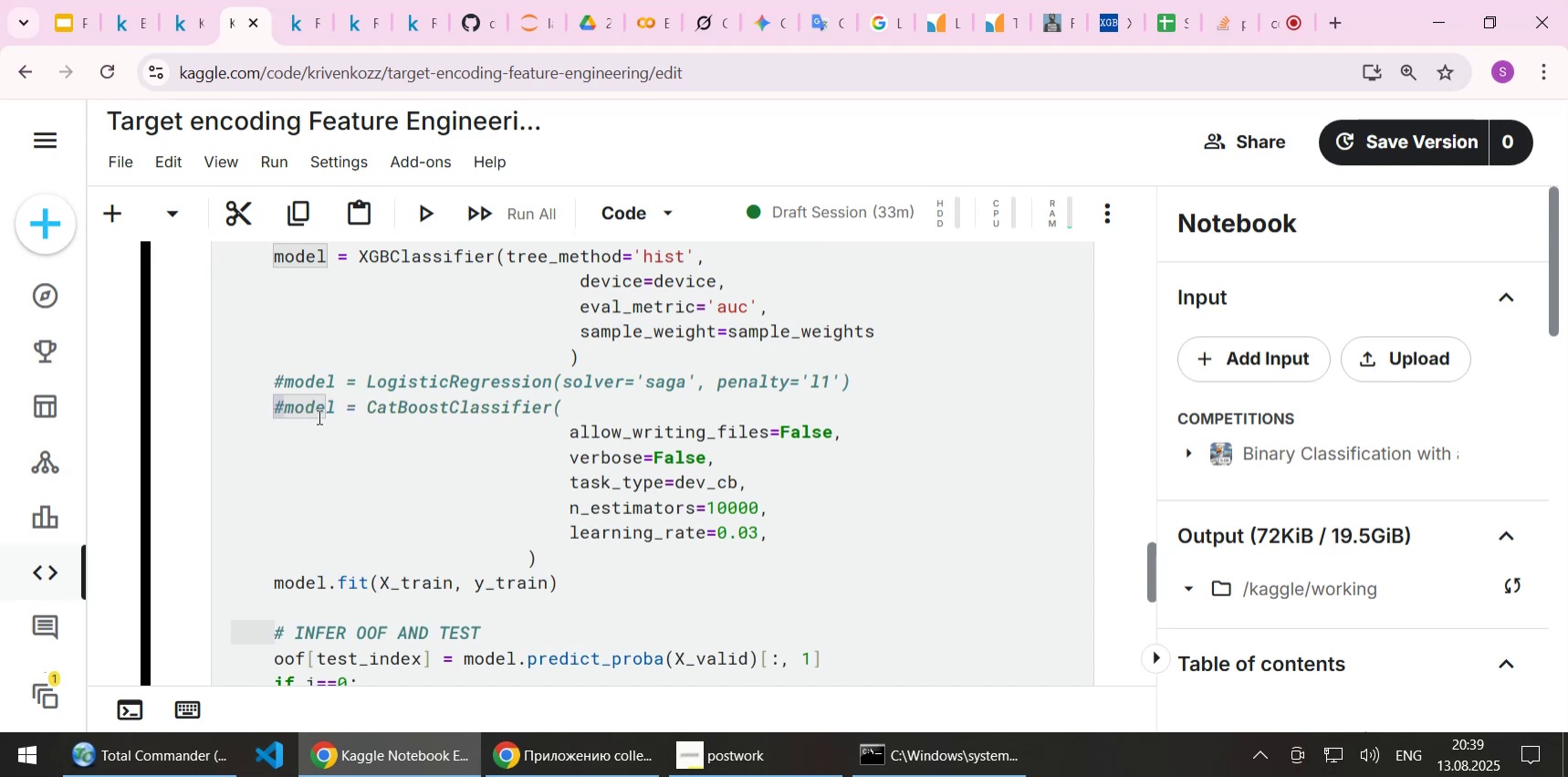 
key(ArrowDown)
 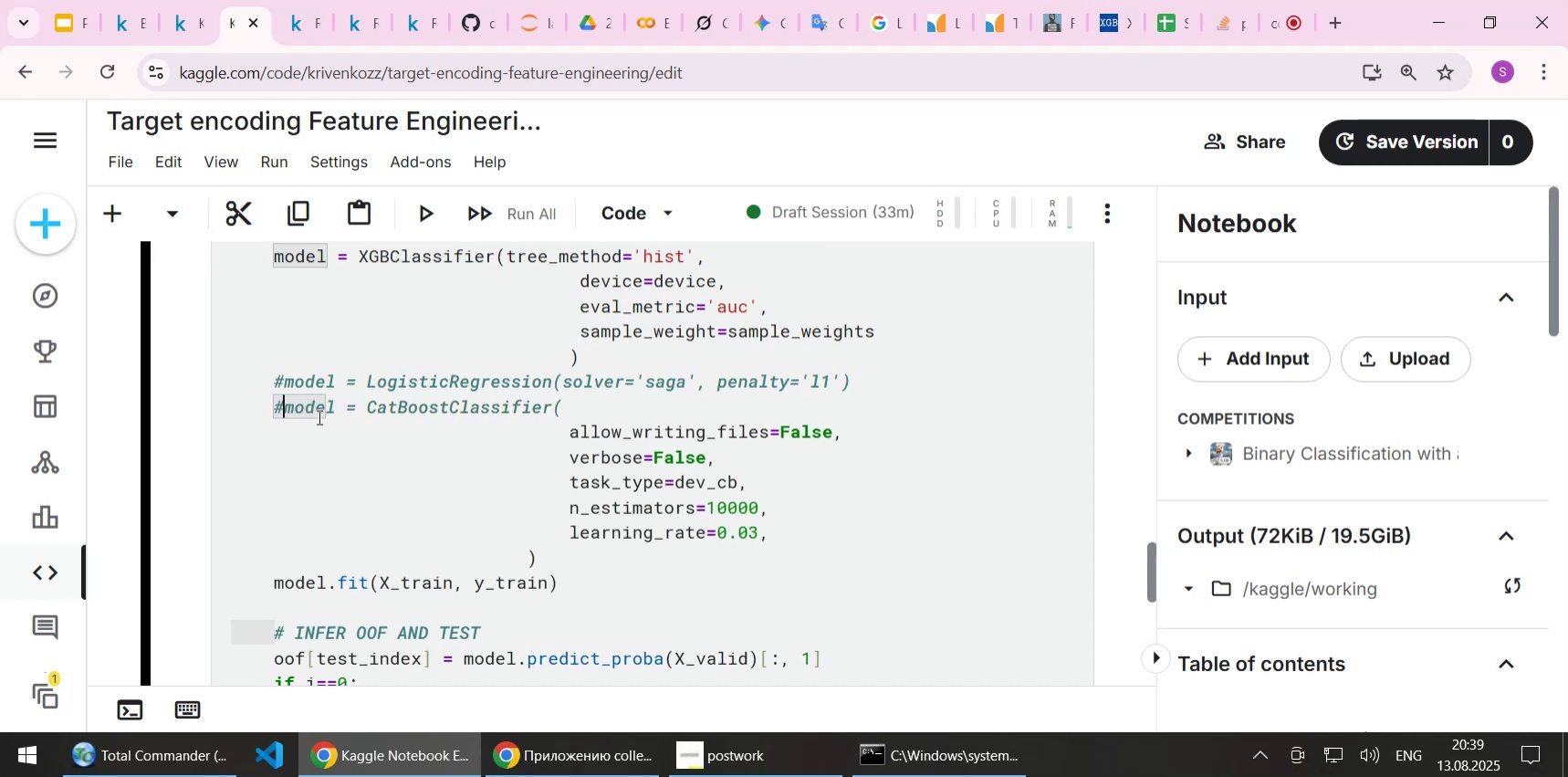 
key(ArrowLeft)
 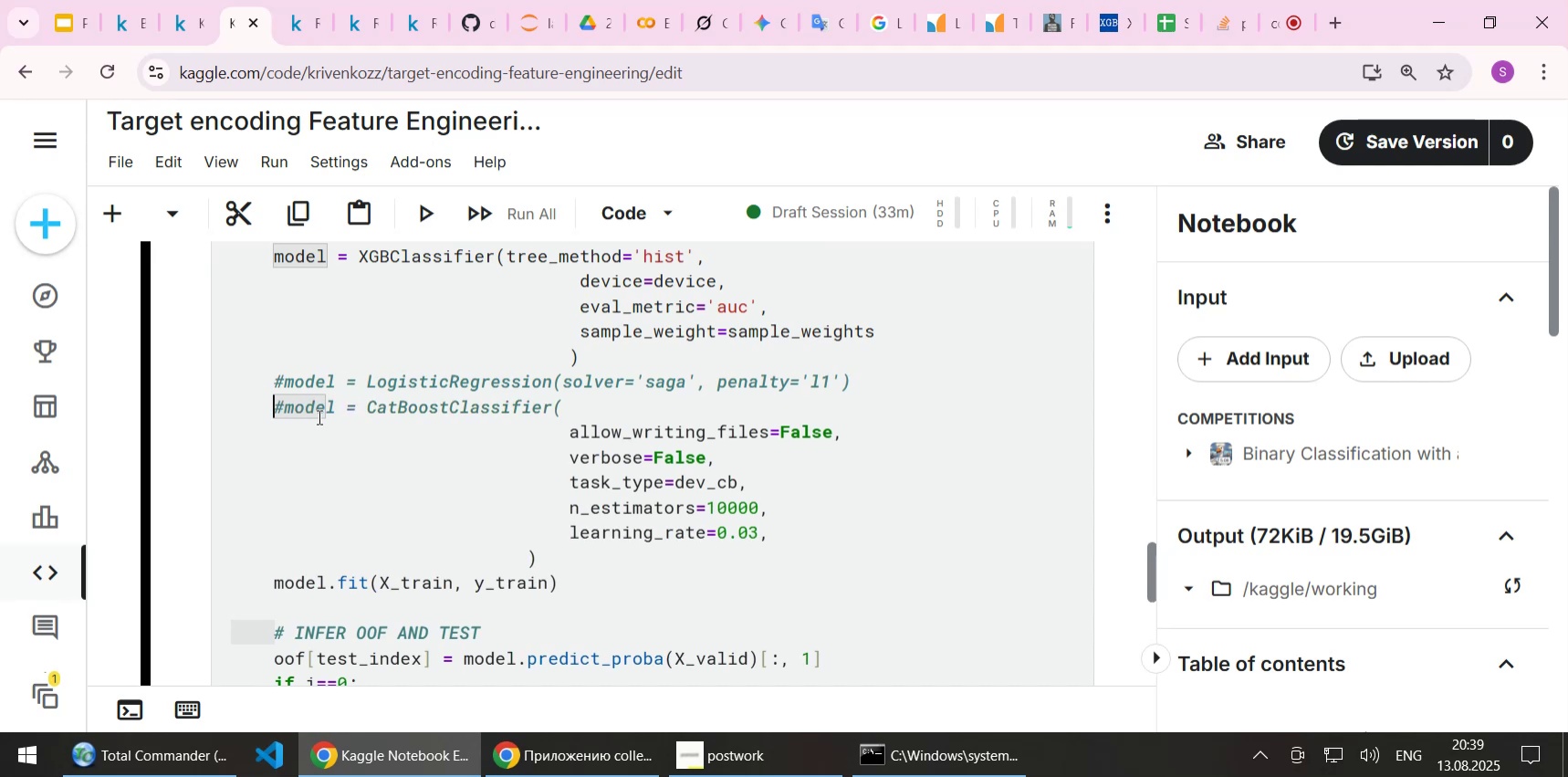 
key(ArrowDown)
 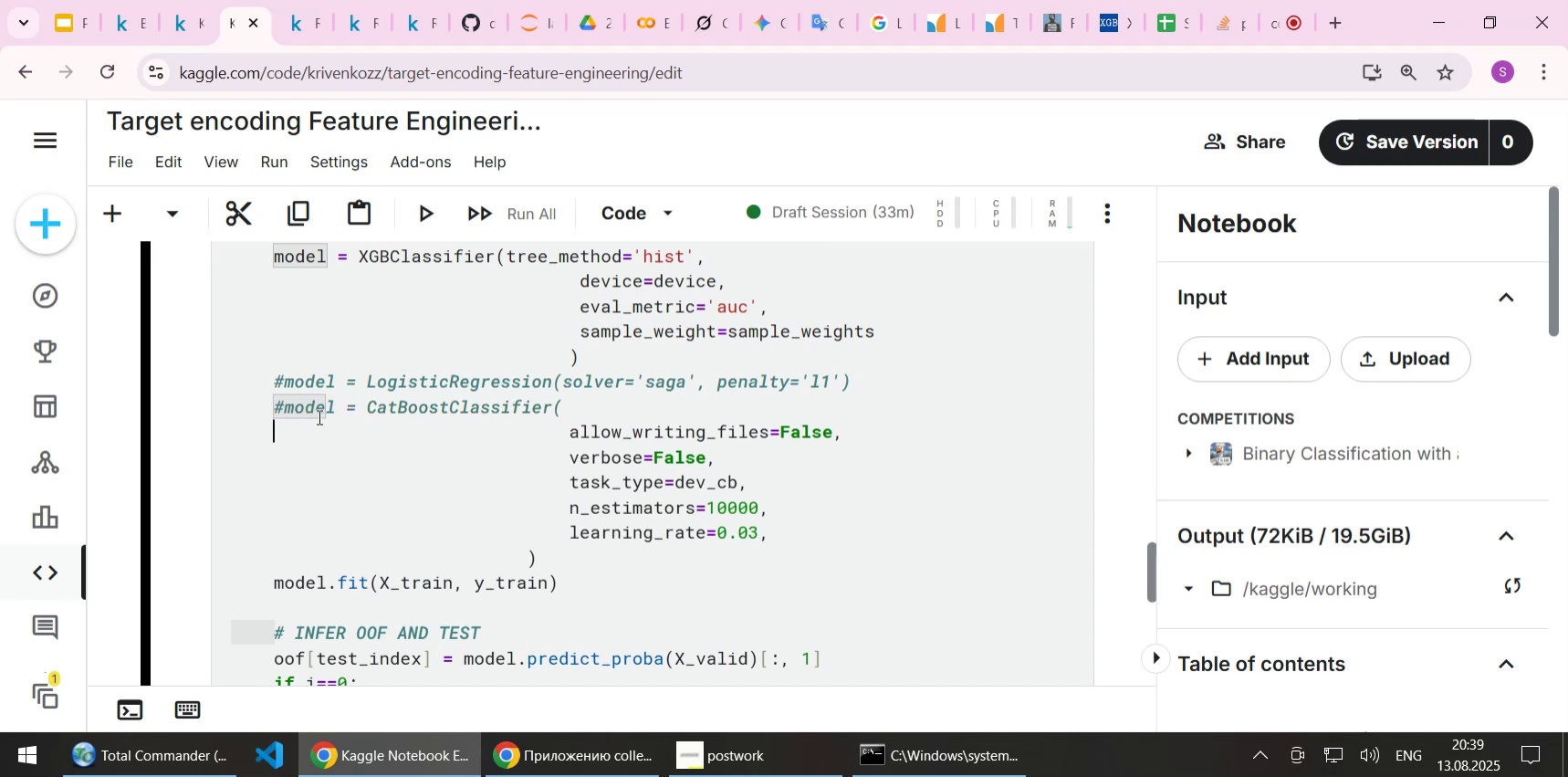 
key(Control+ControlLeft)
 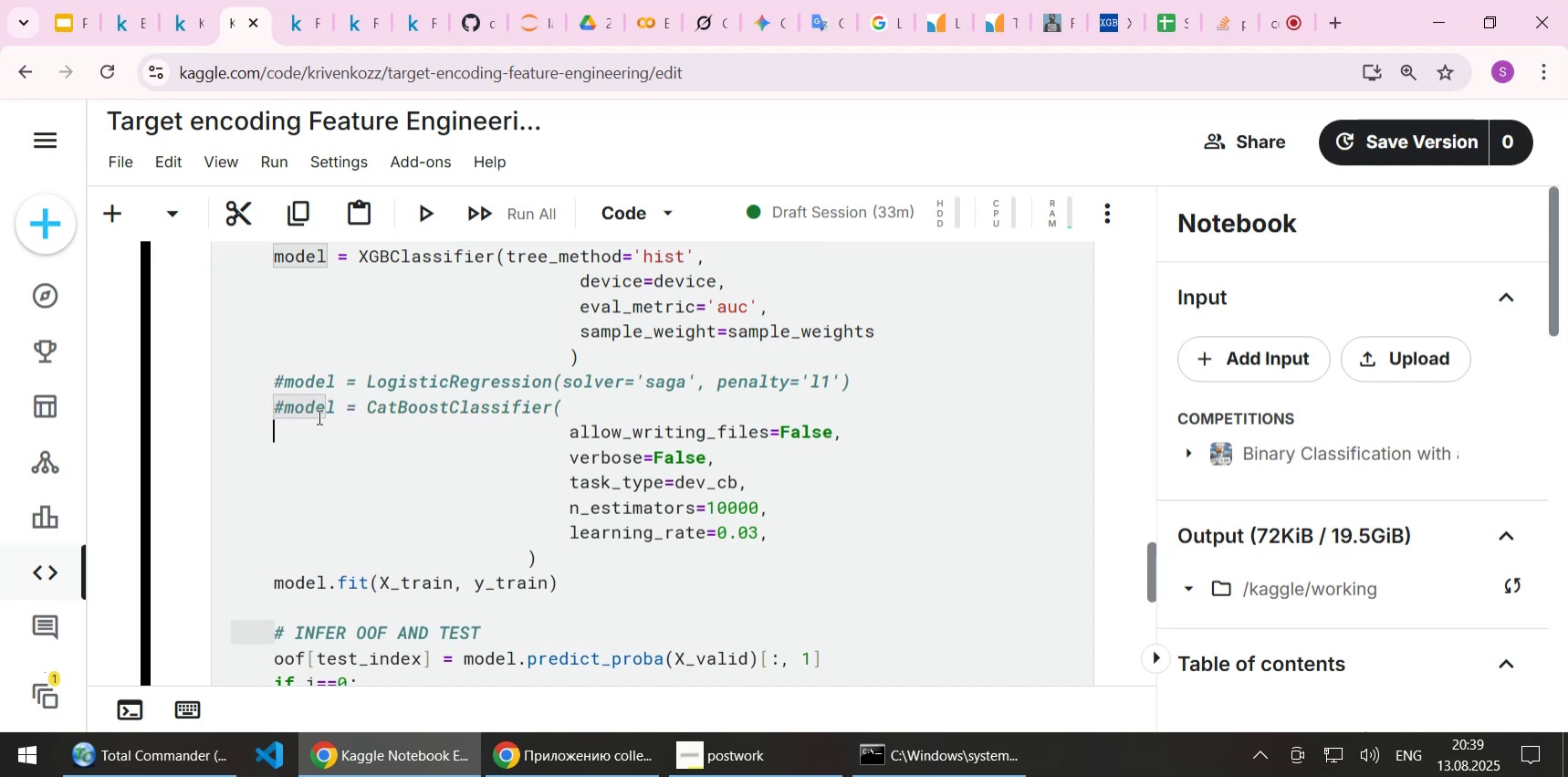 
key(Control+V)
 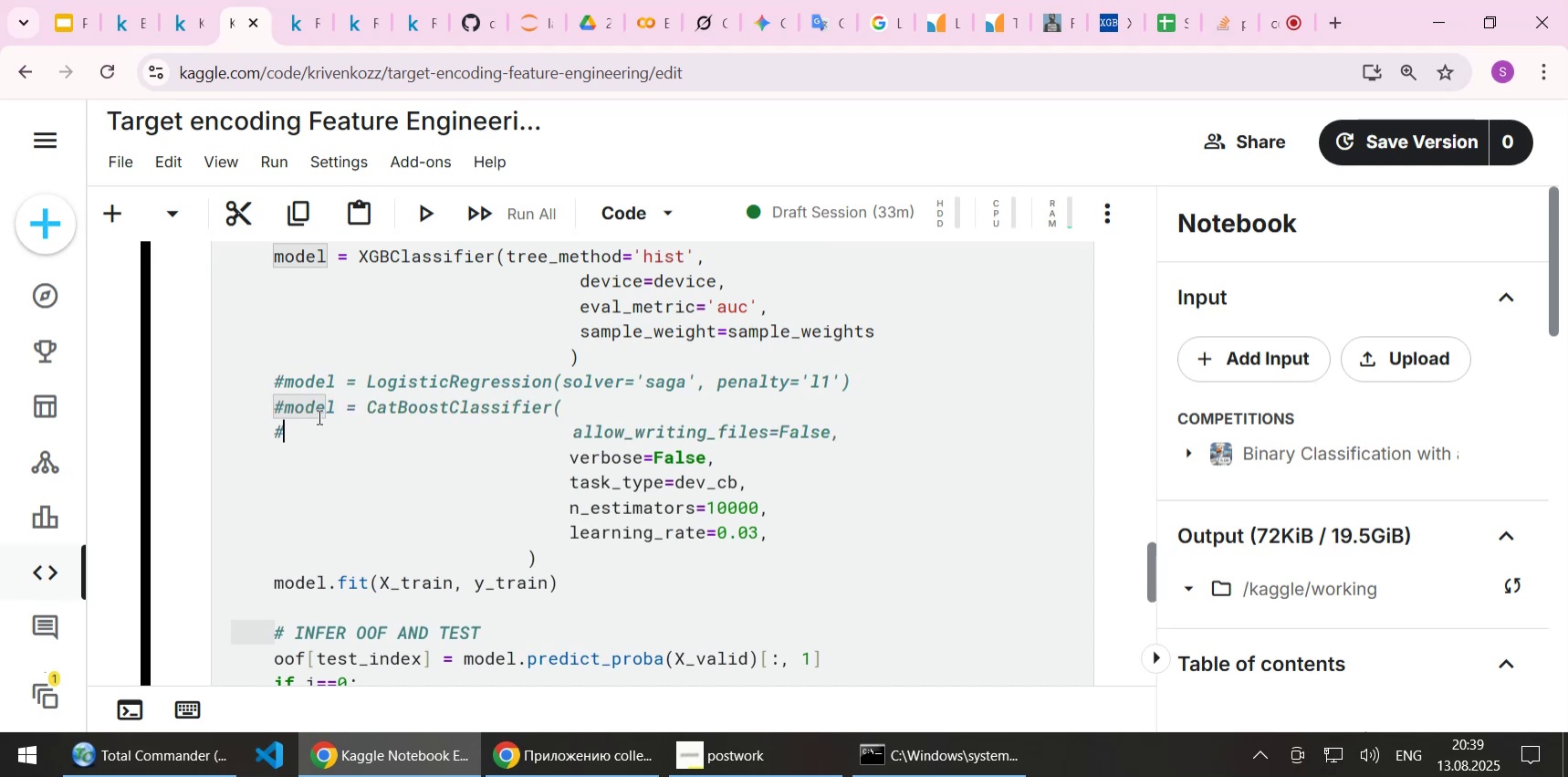 
key(ArrowDown)
 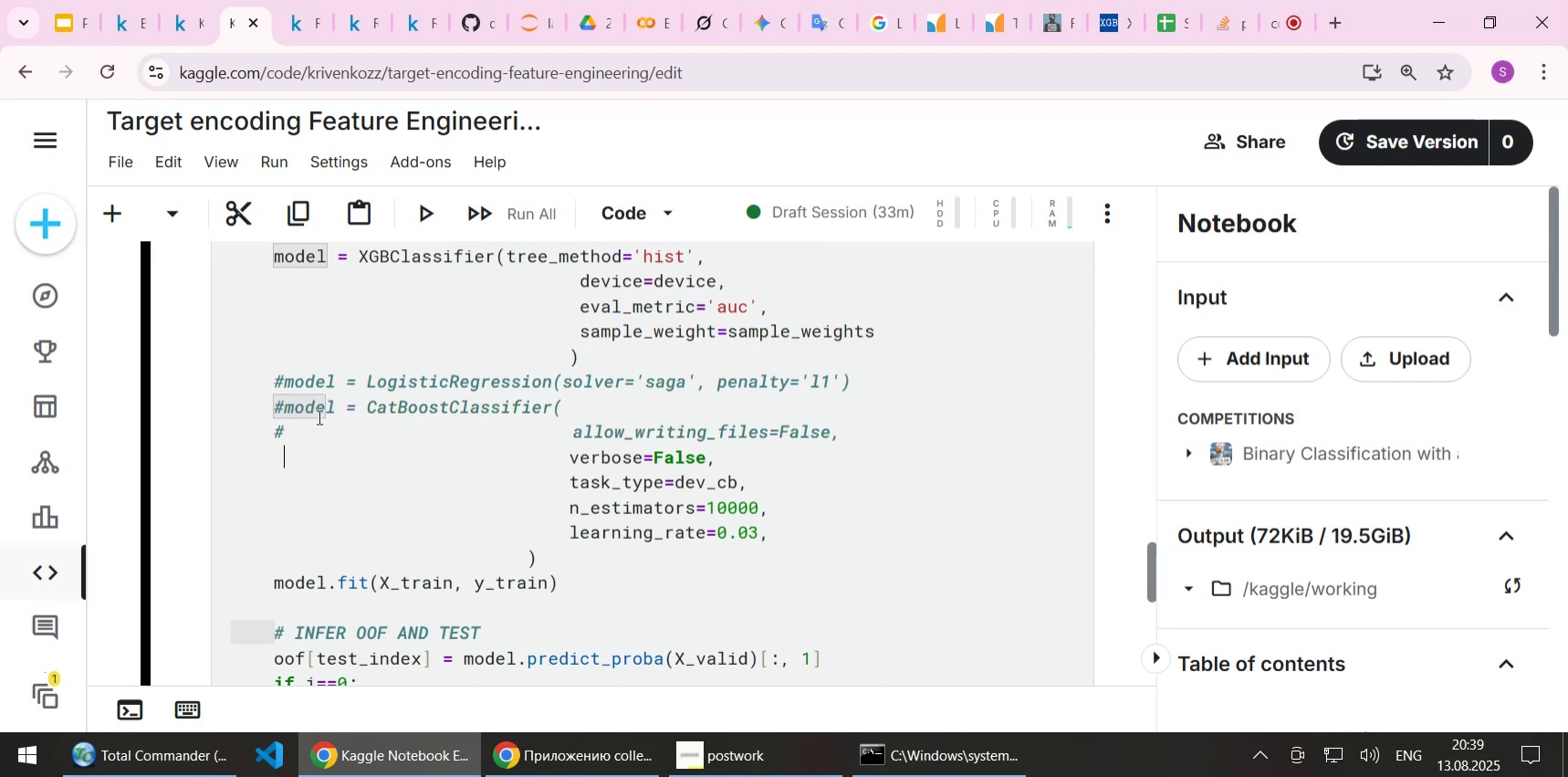 
key(ArrowLeft)
 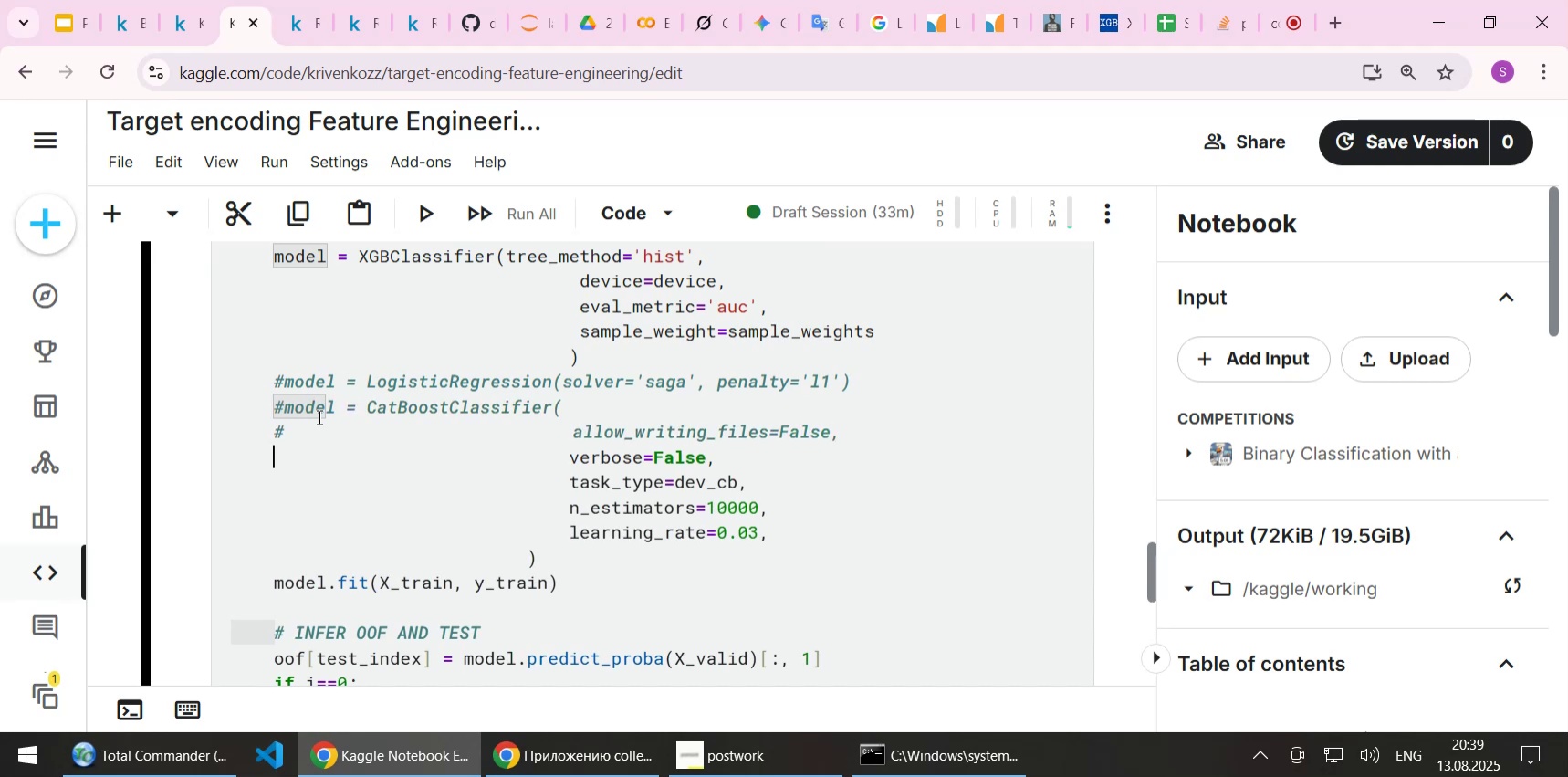 
key(Control+ControlLeft)
 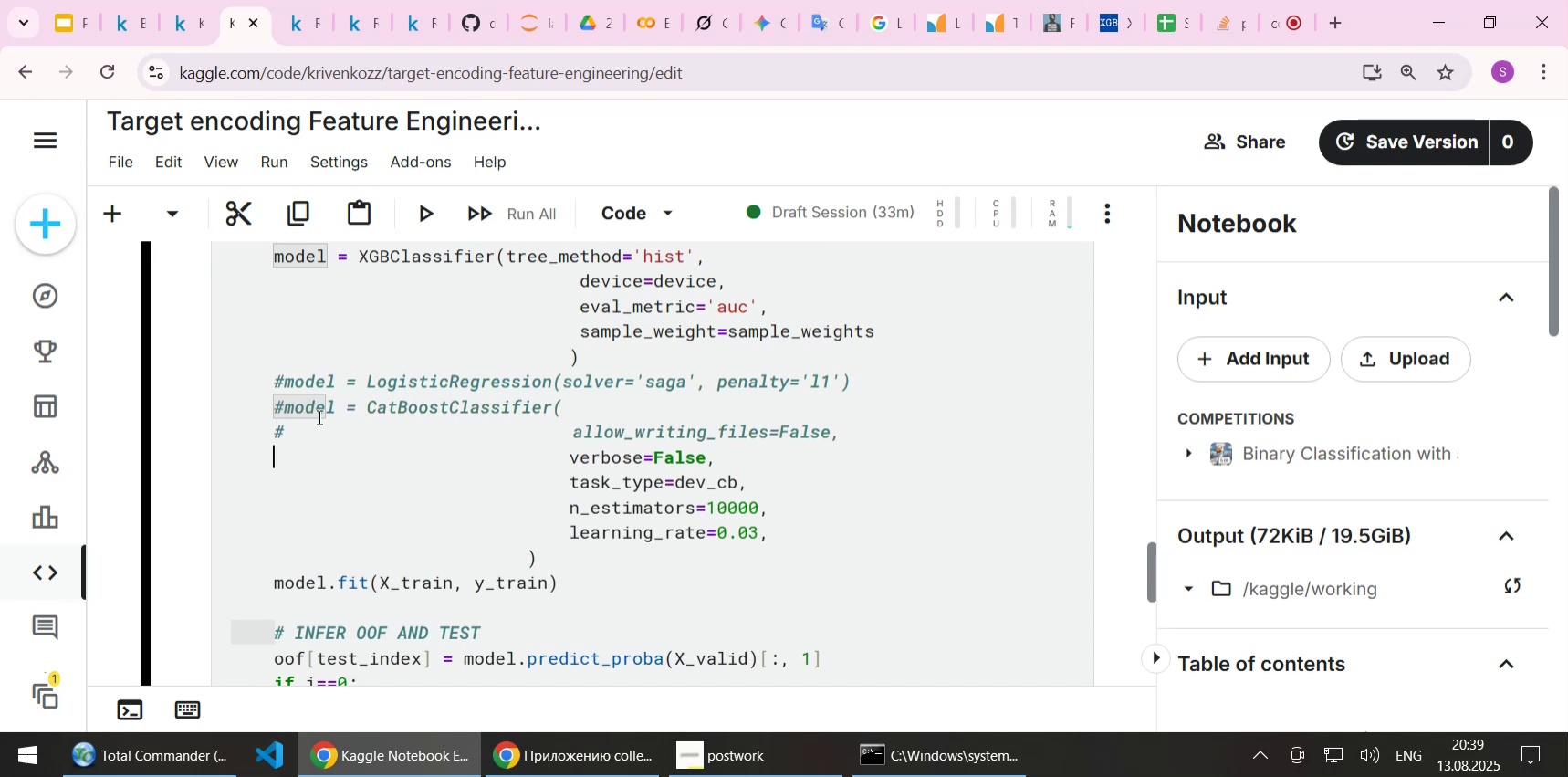 
key(Control+V)
 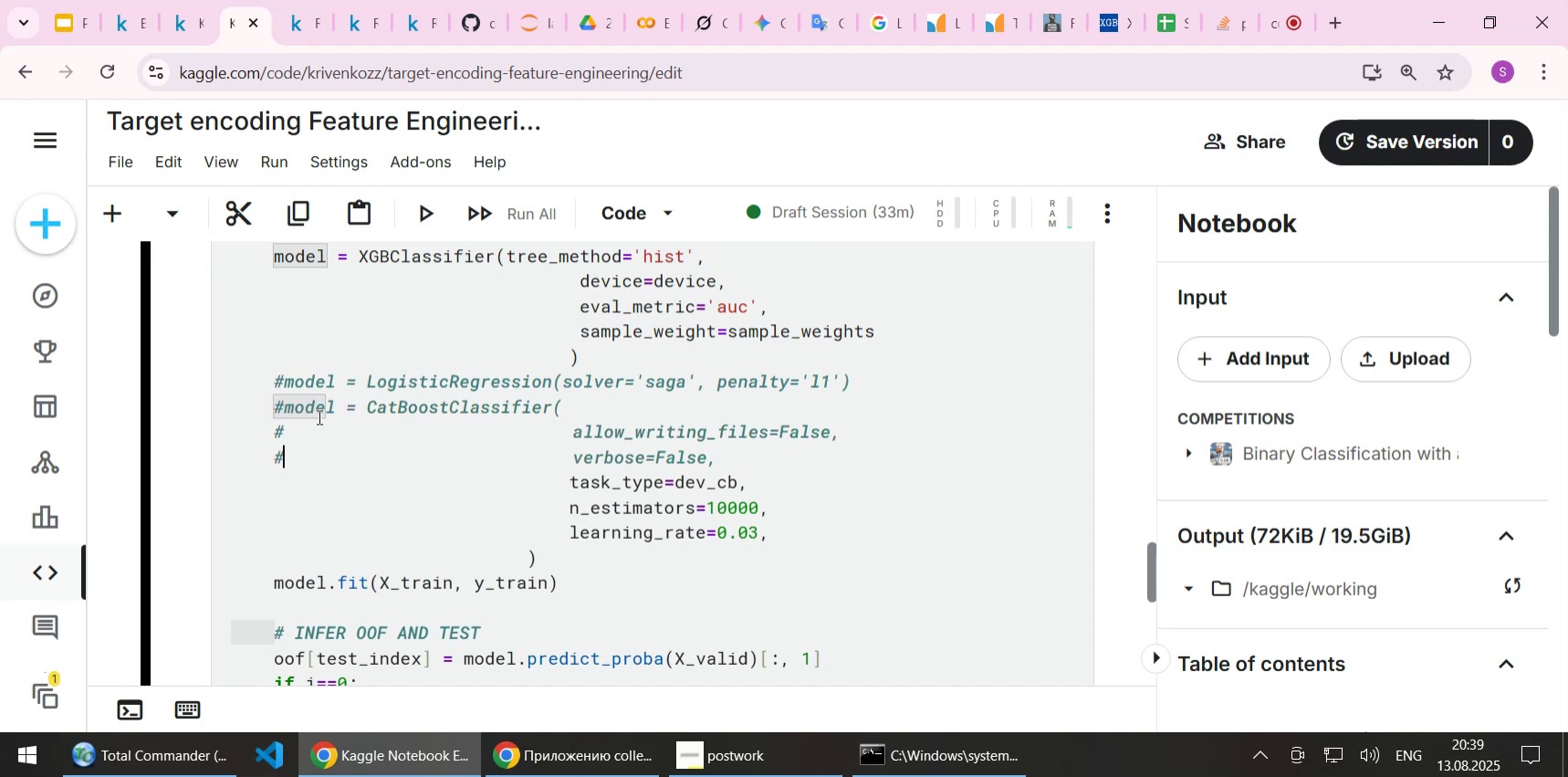 
key(ArrowDown)
 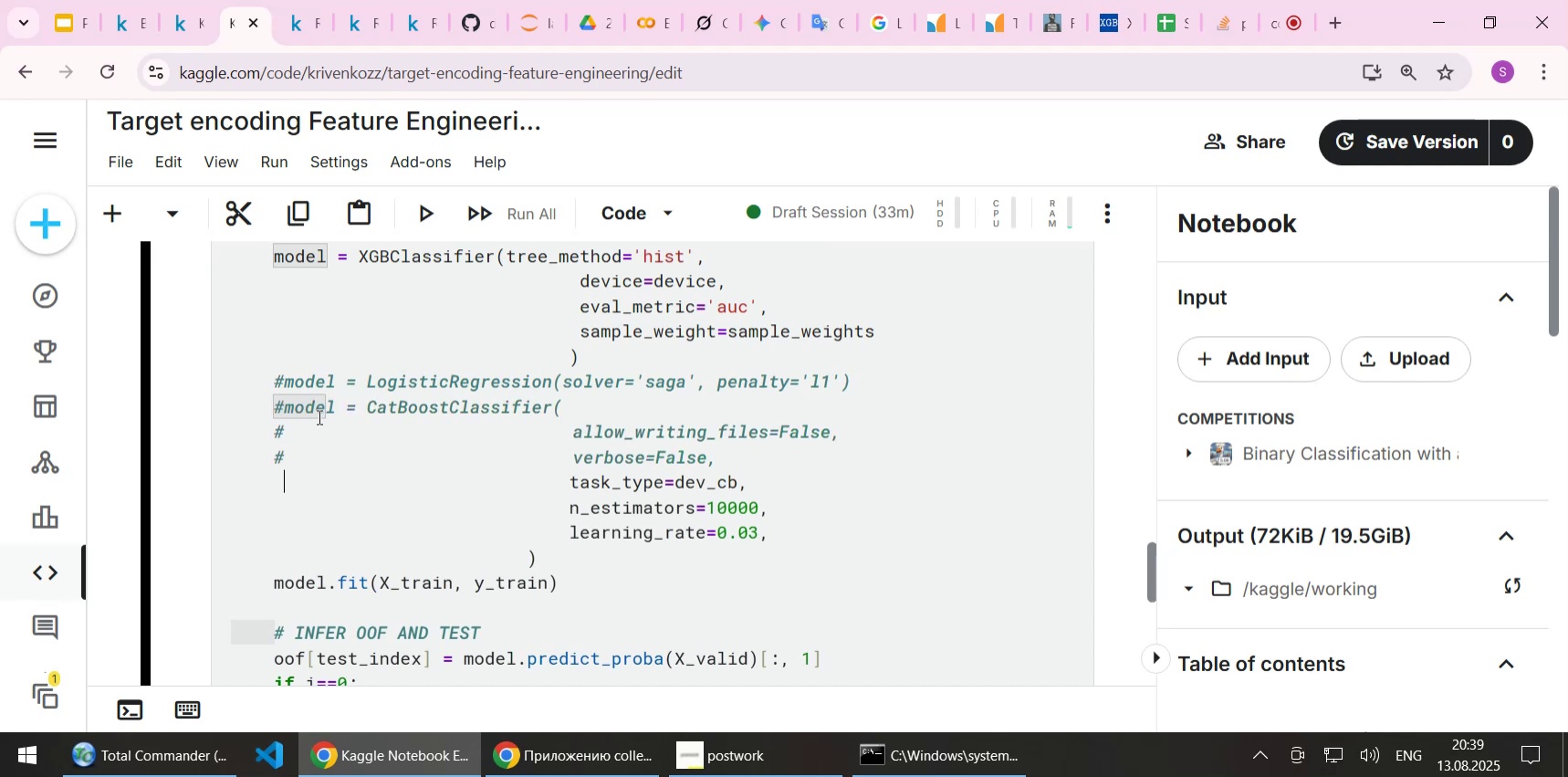 
key(ArrowLeft)
 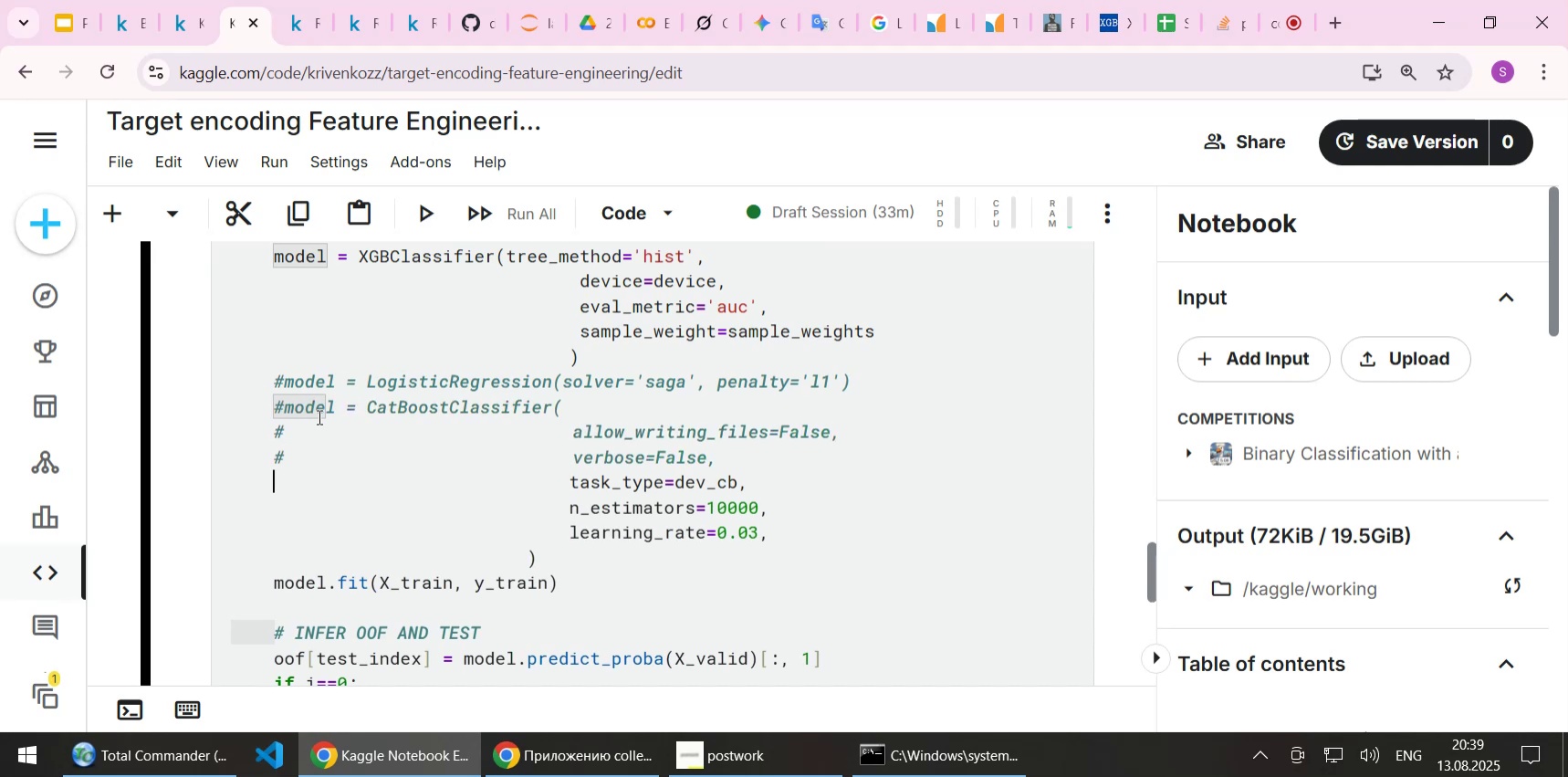 
key(Control+ControlLeft)
 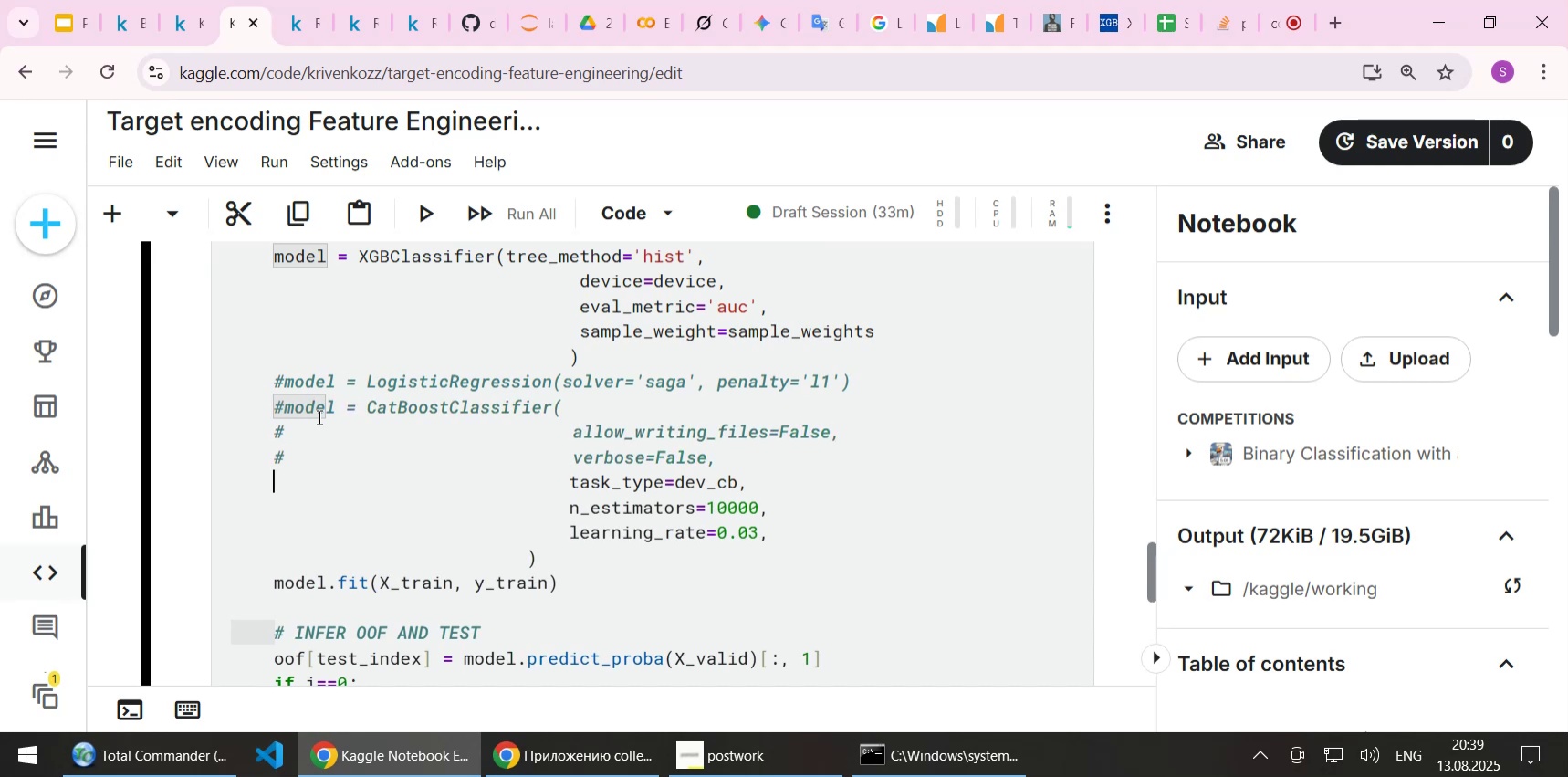 
key(Control+V)
 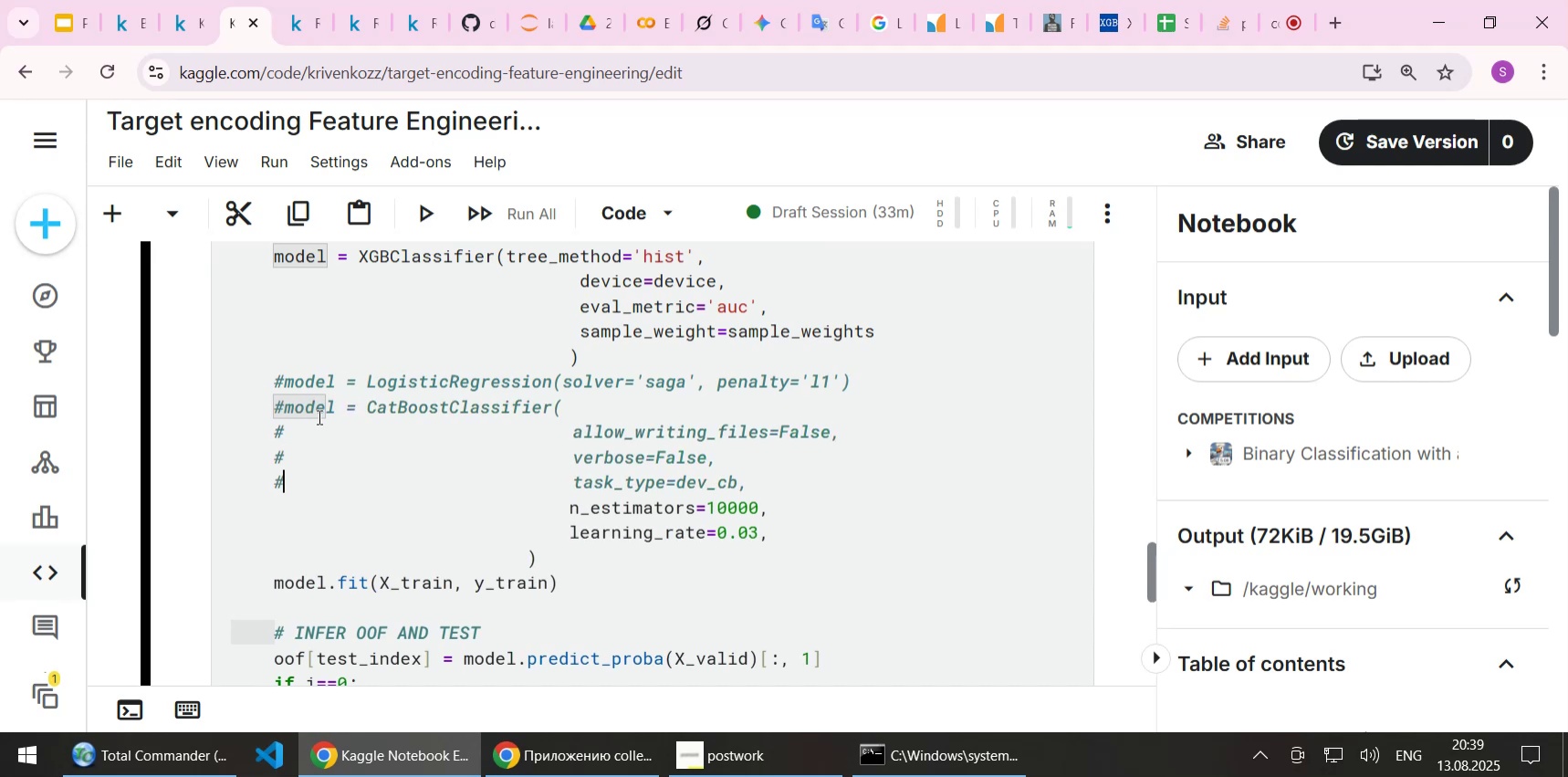 
key(ArrowDown)
 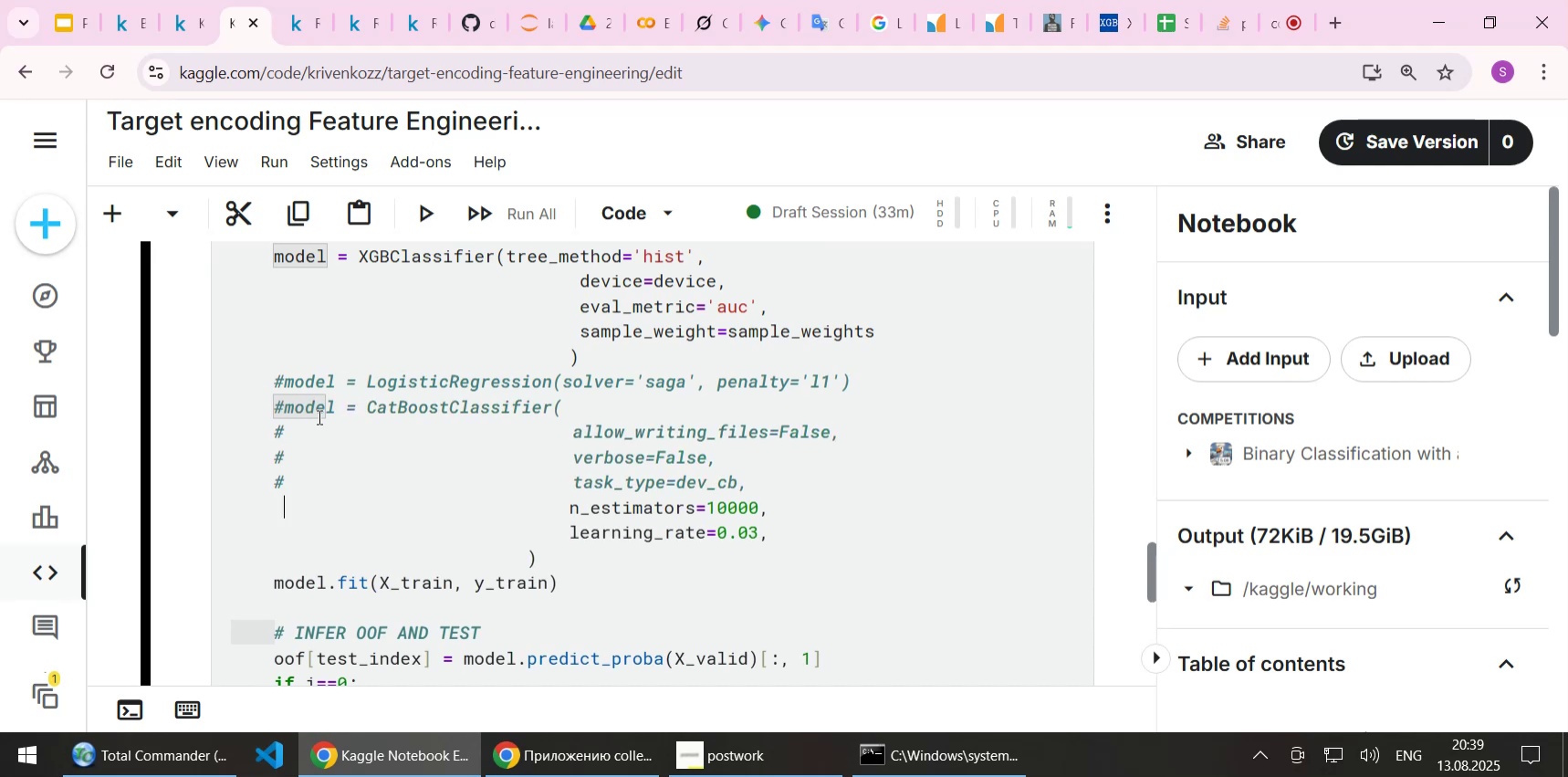 
key(ArrowLeft)
 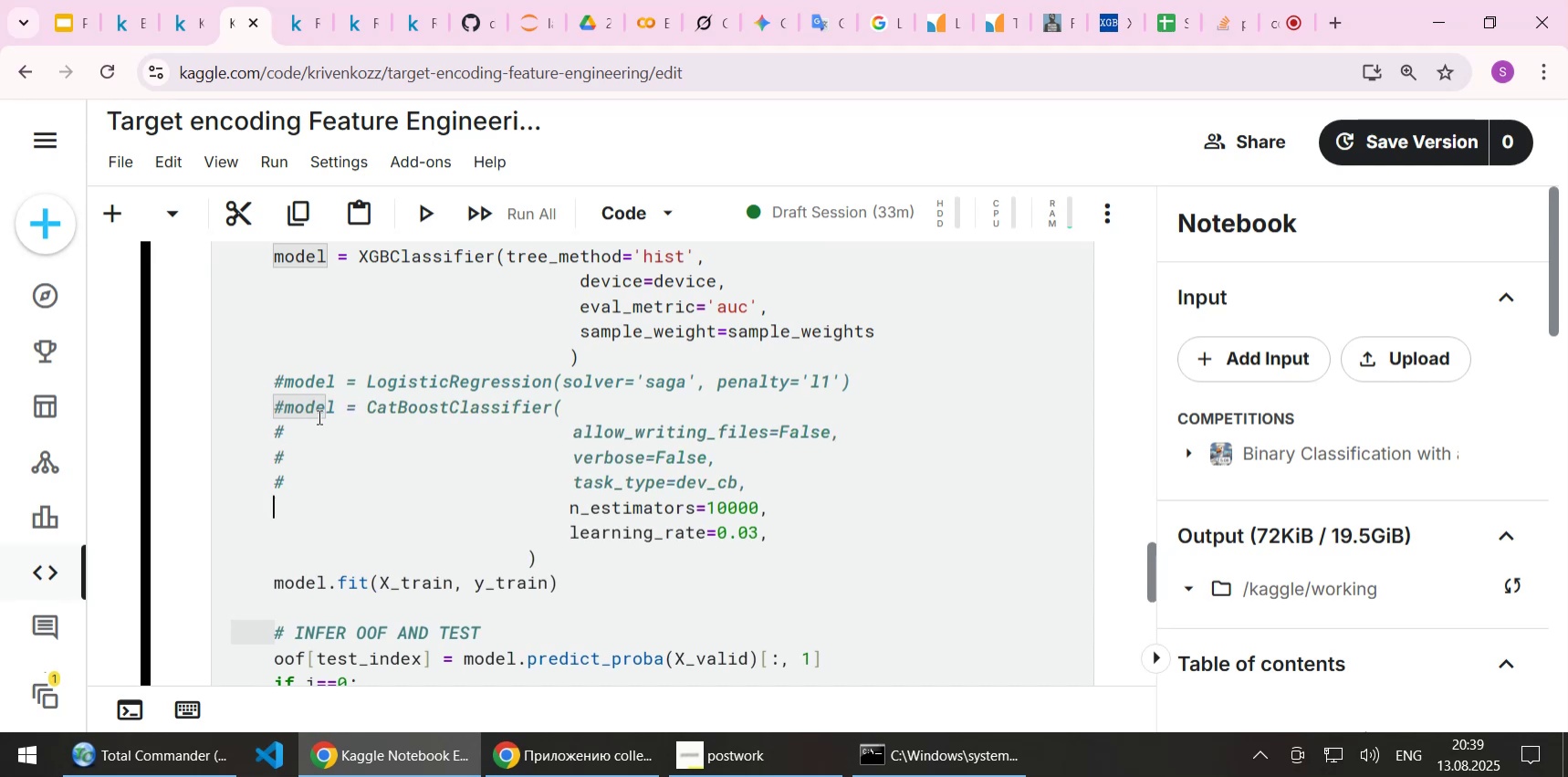 
key(Control+ControlLeft)
 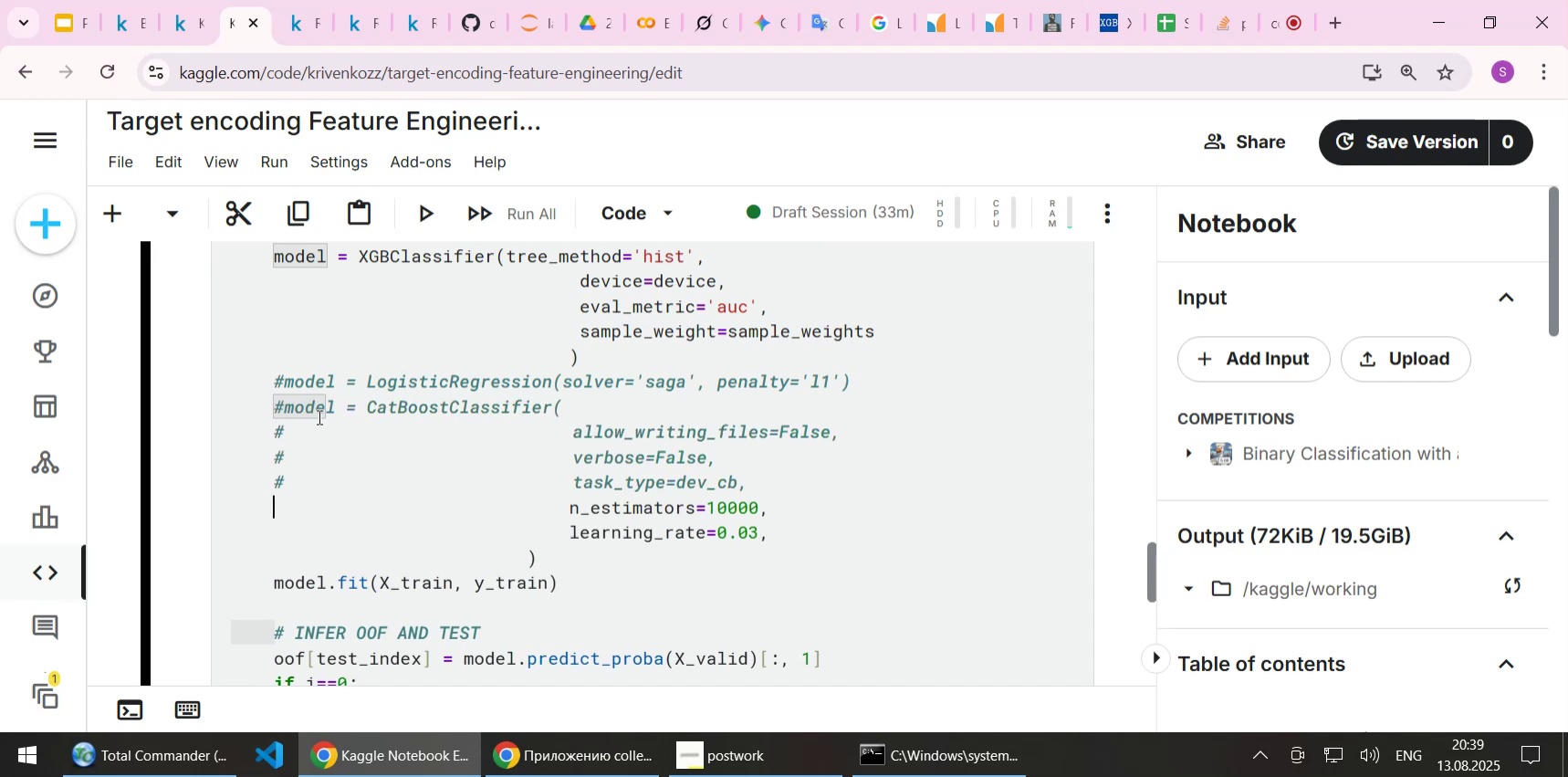 
key(Control+V)
 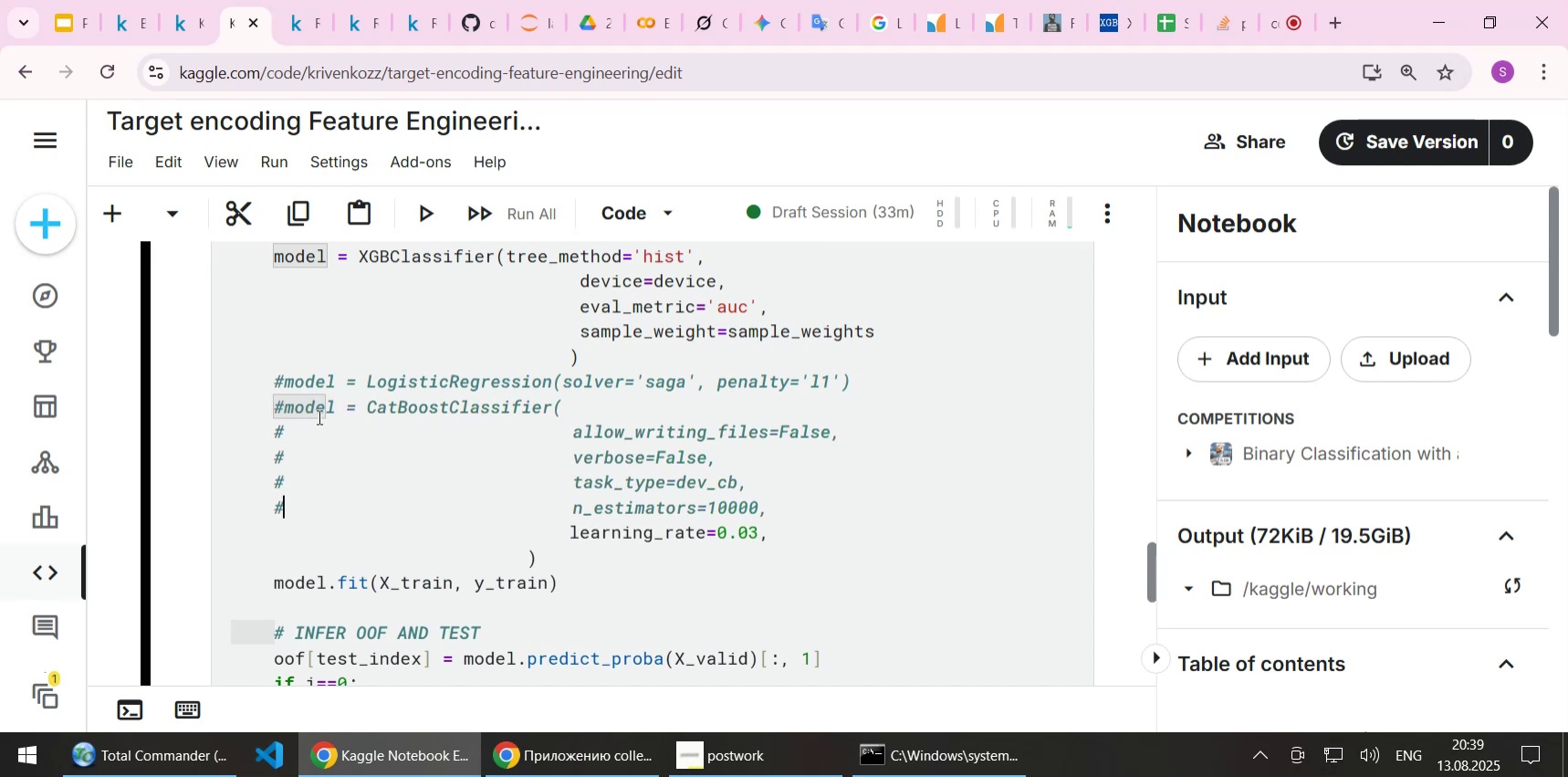 
key(ArrowDown)
 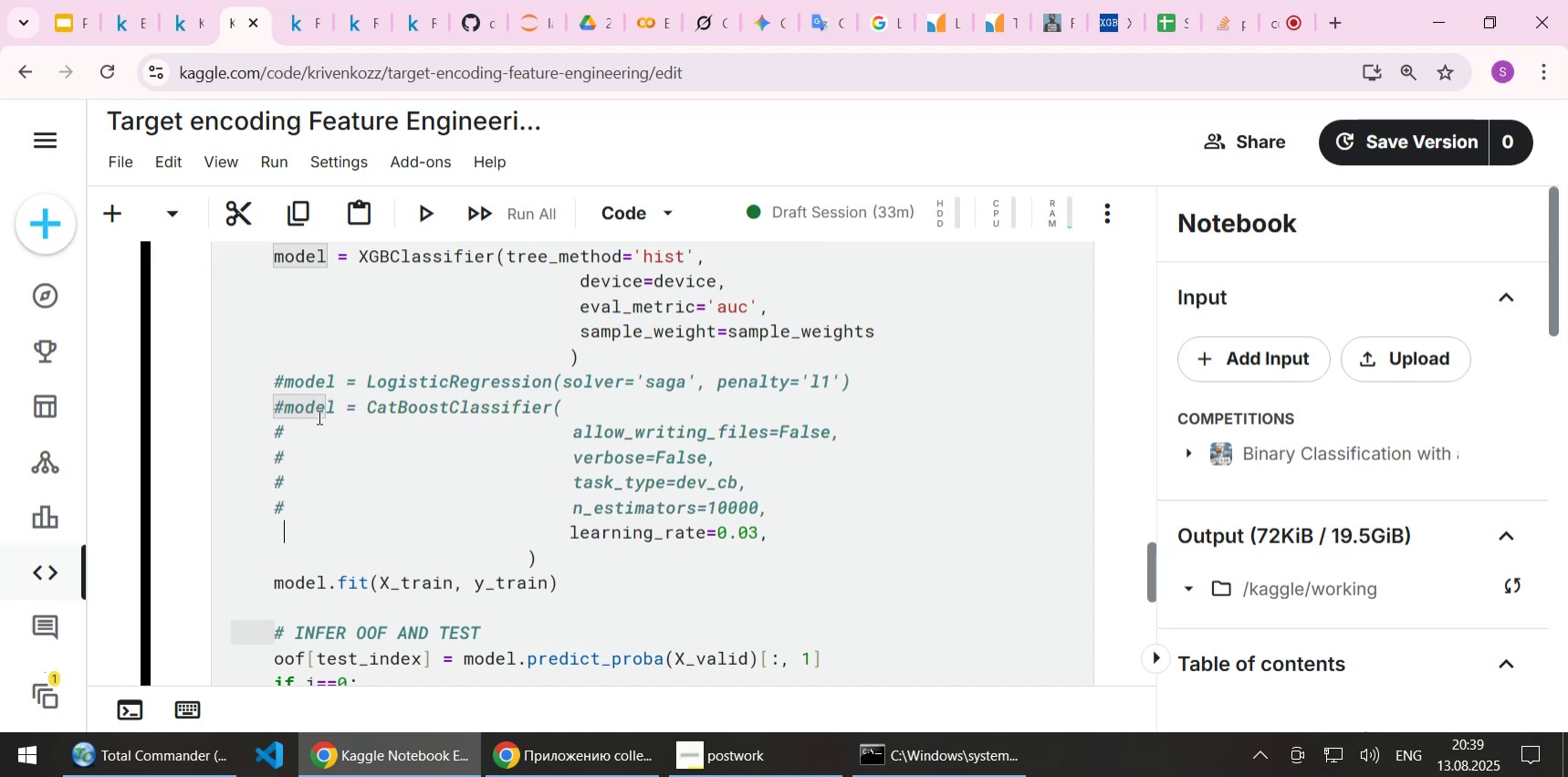 
key(ArrowLeft)
 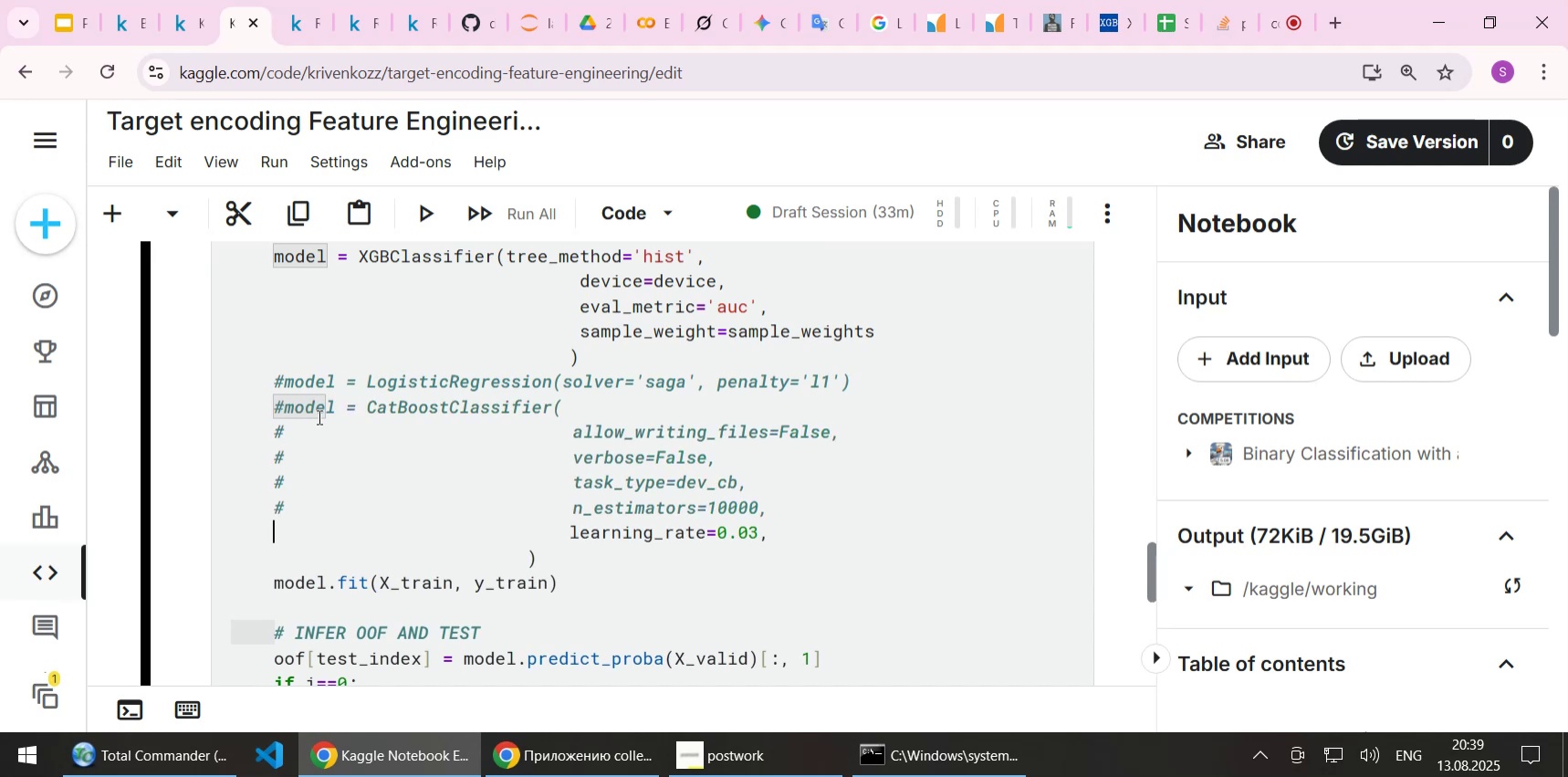 
key(Control+ControlLeft)
 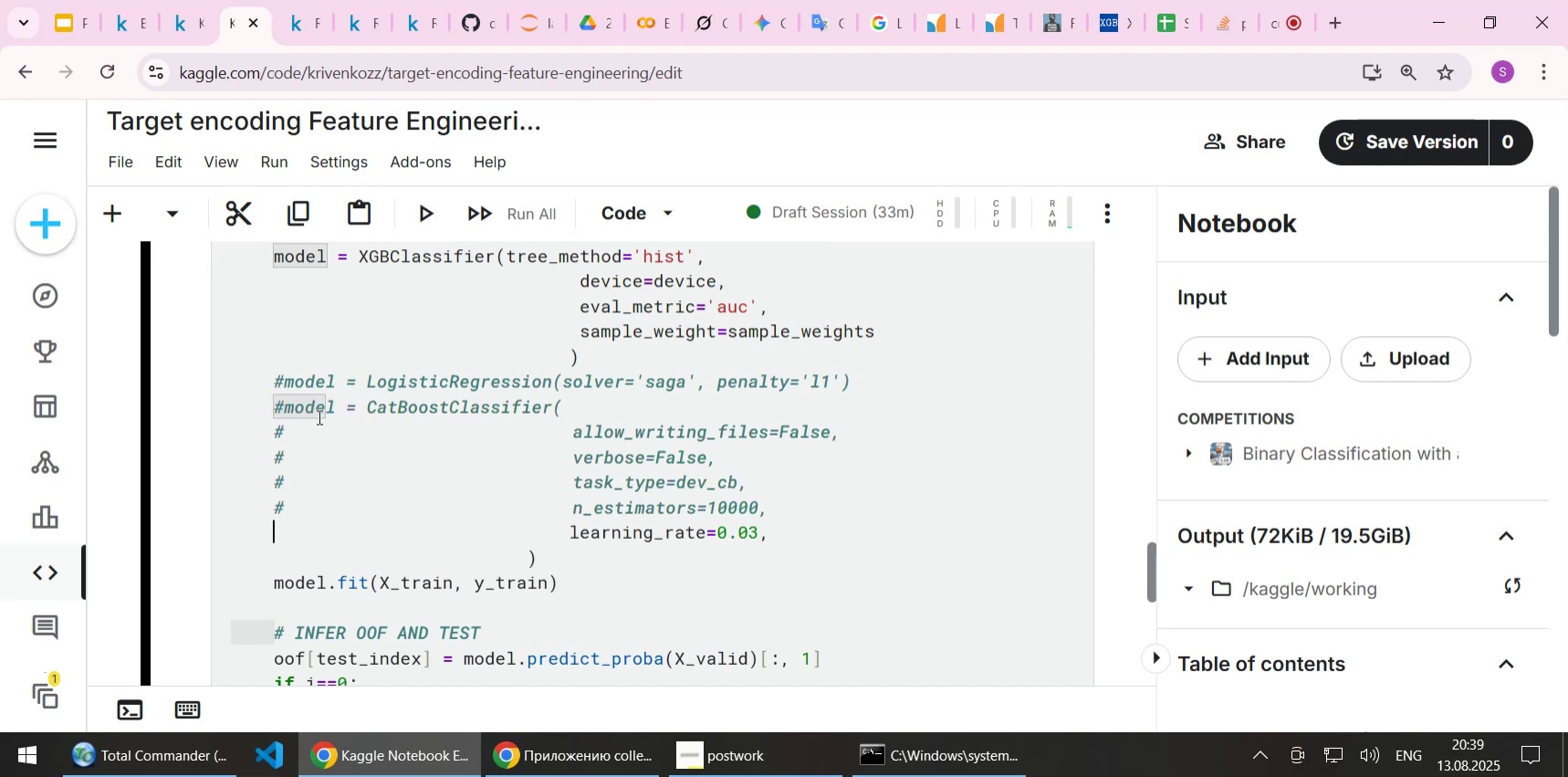 
key(Control+V)
 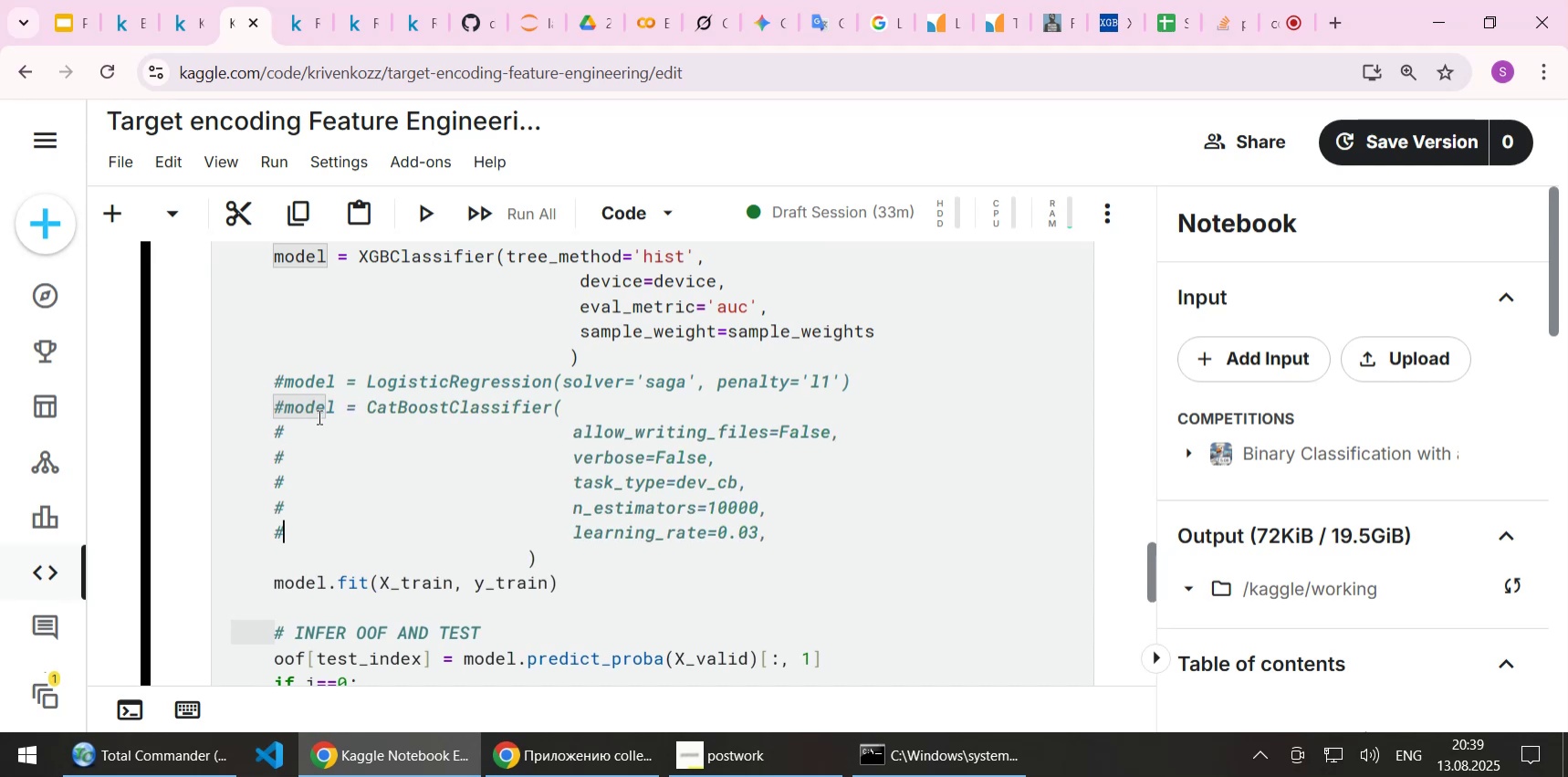 
key(ArrowDown)
 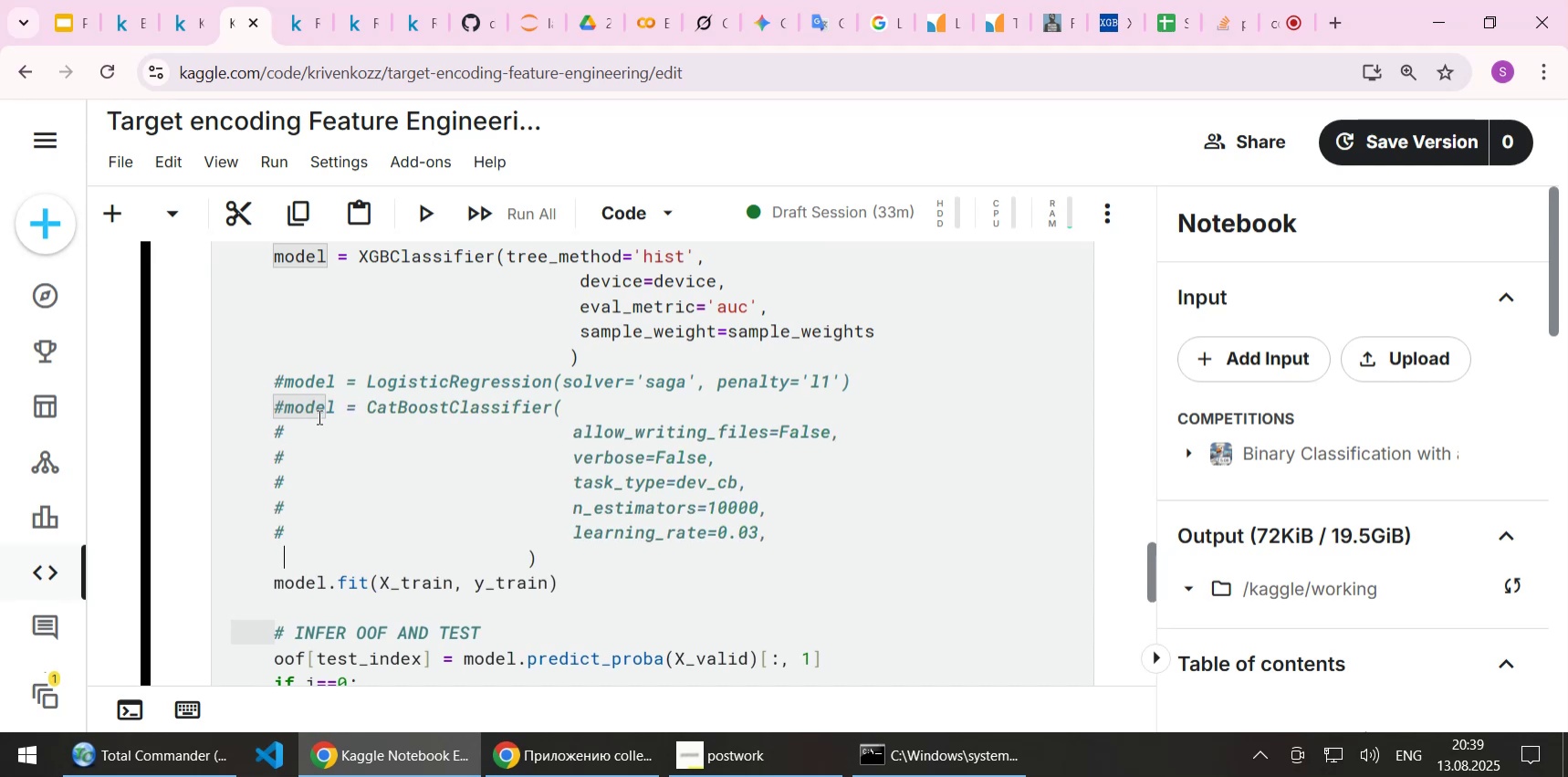 
key(ArrowLeft)
 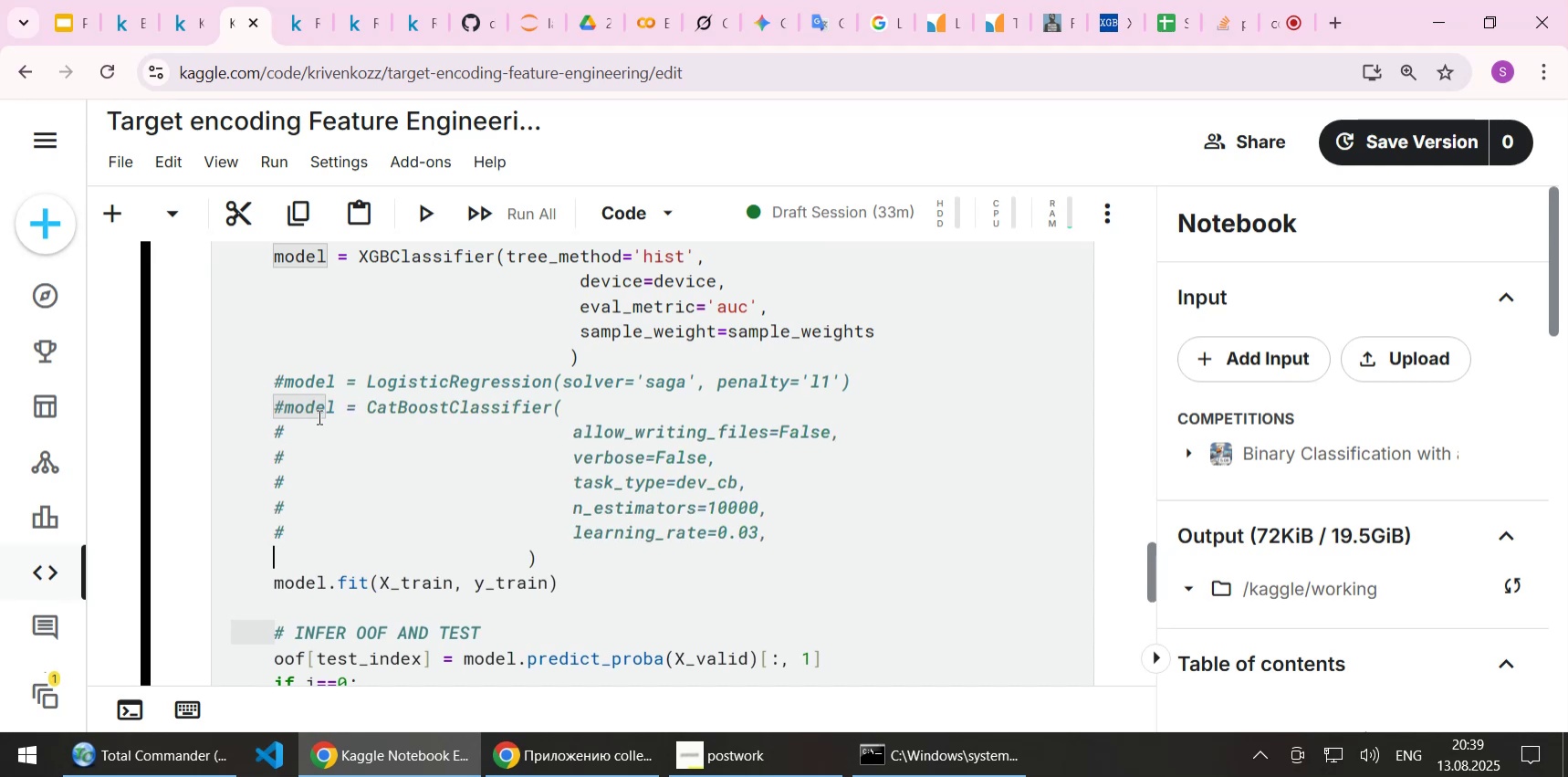 
key(Control+ControlLeft)
 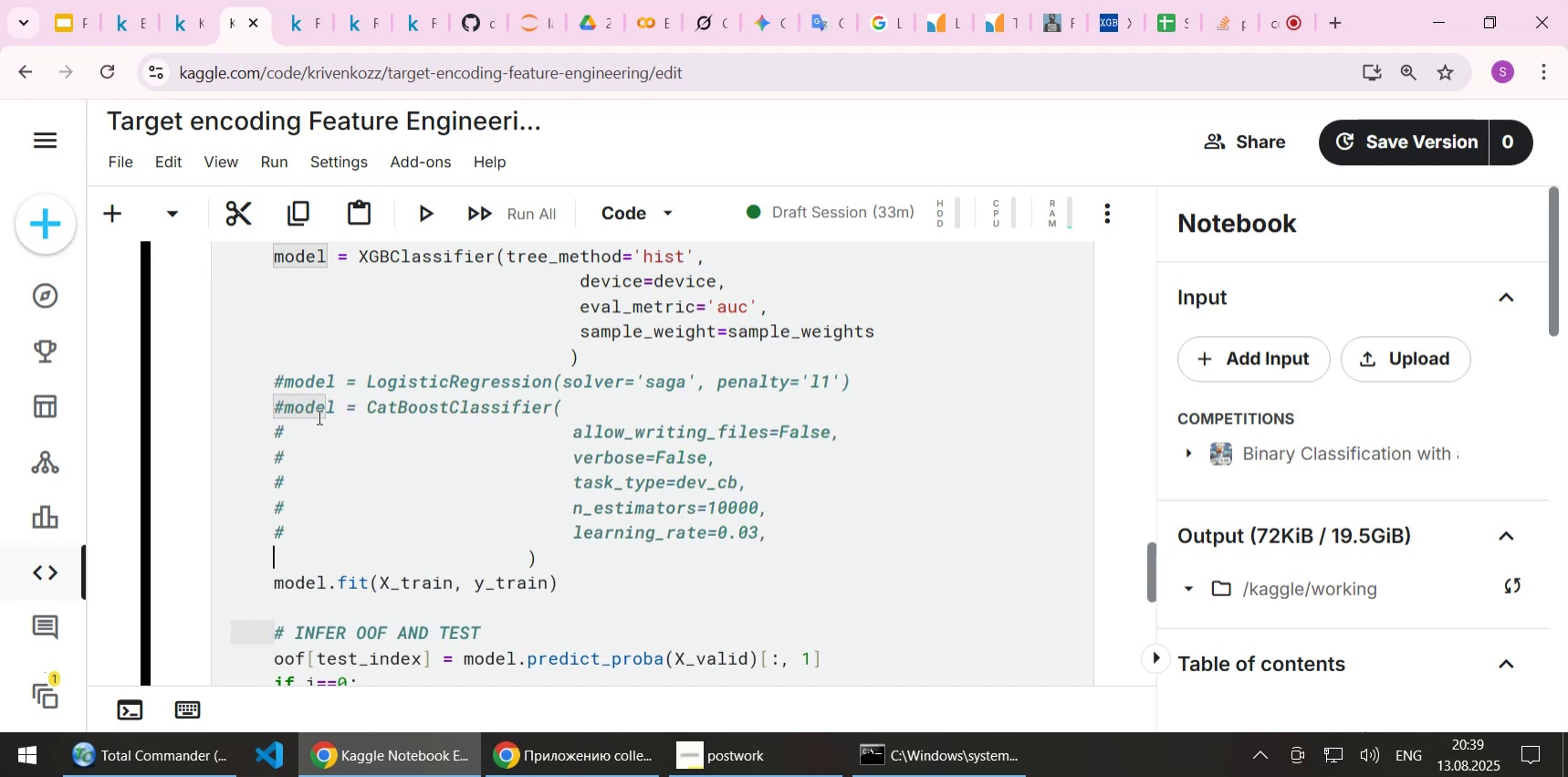 
key(Control+V)
 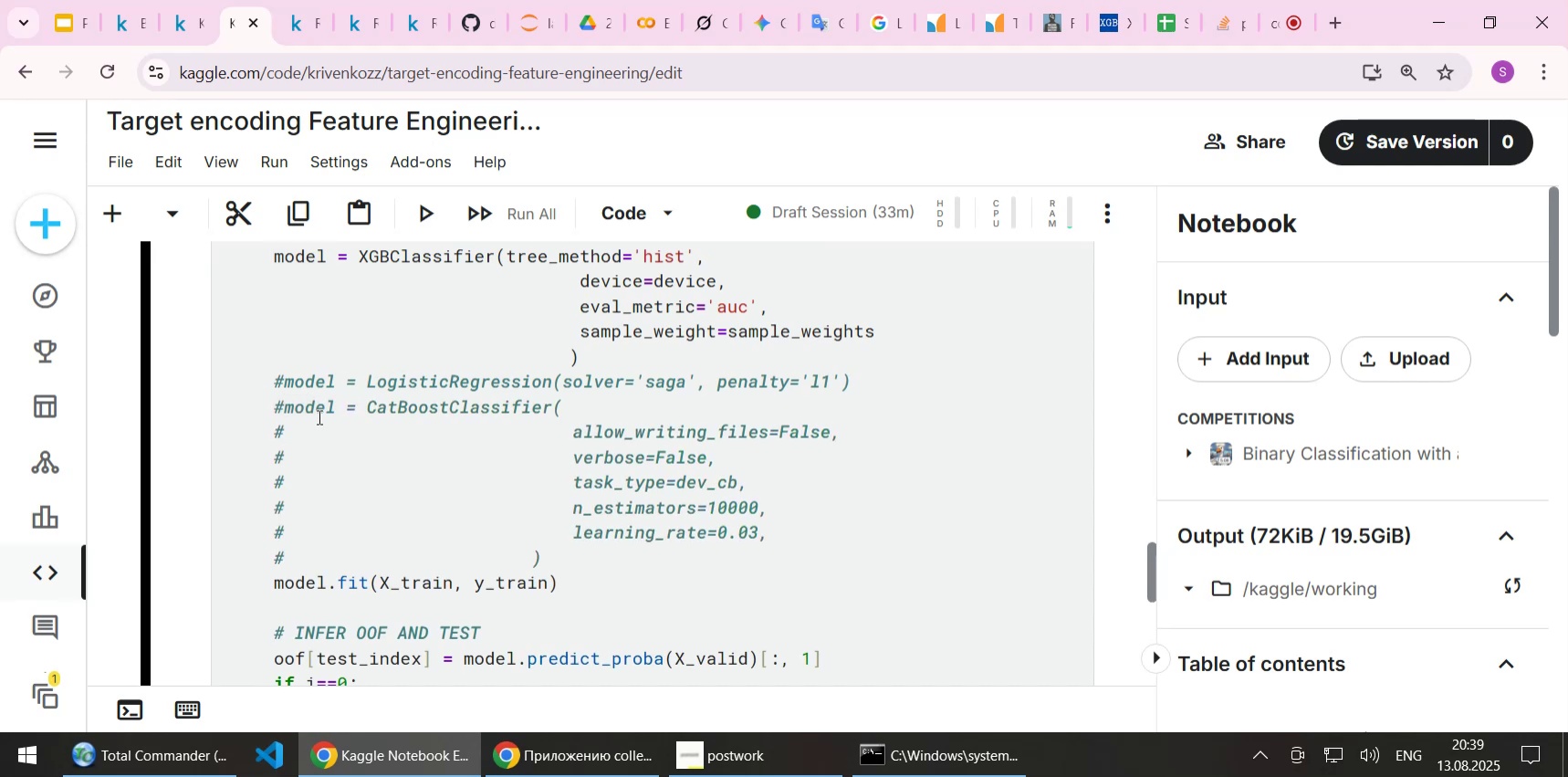 
key(End)
 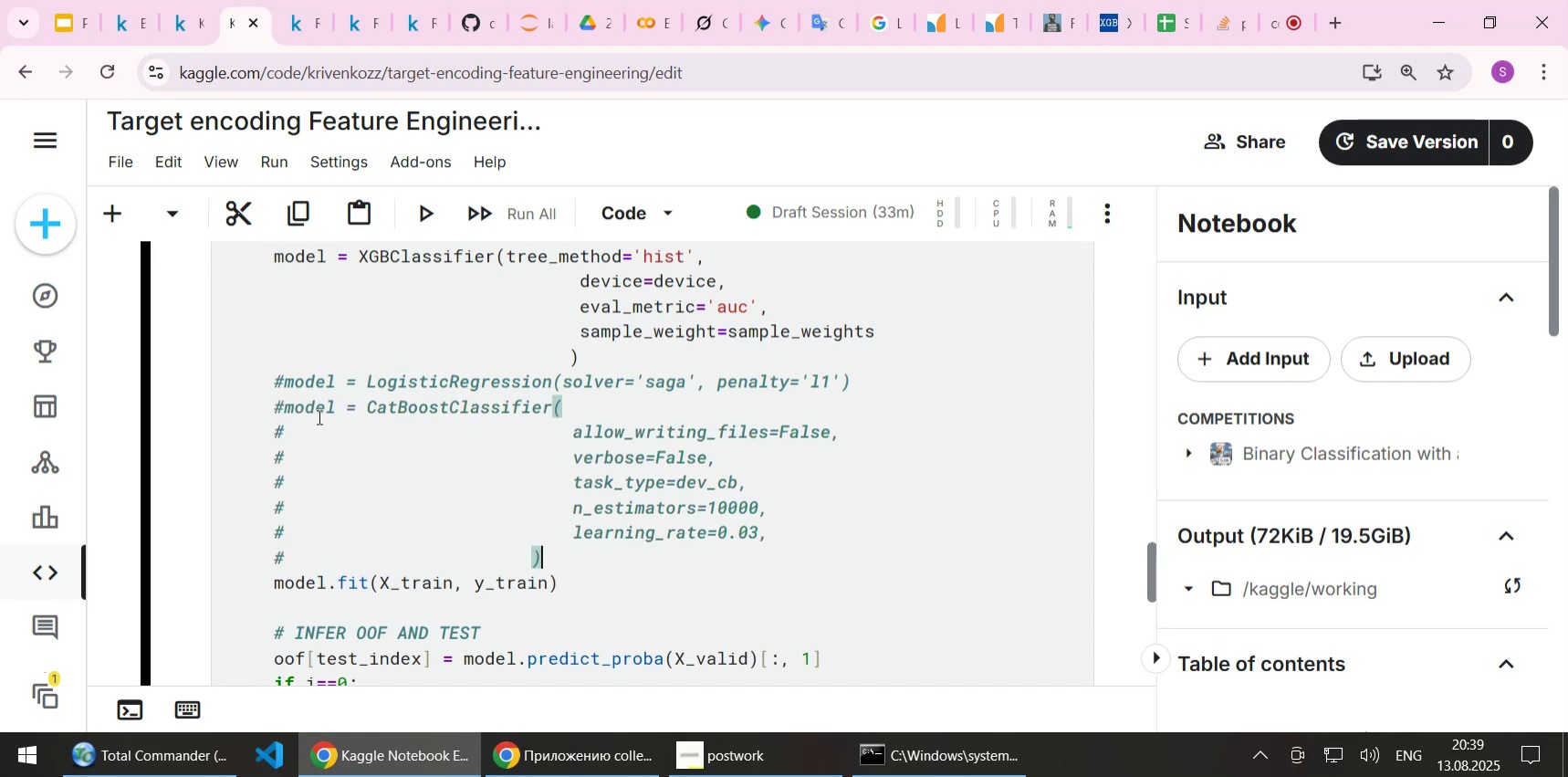 
key(Enter)
 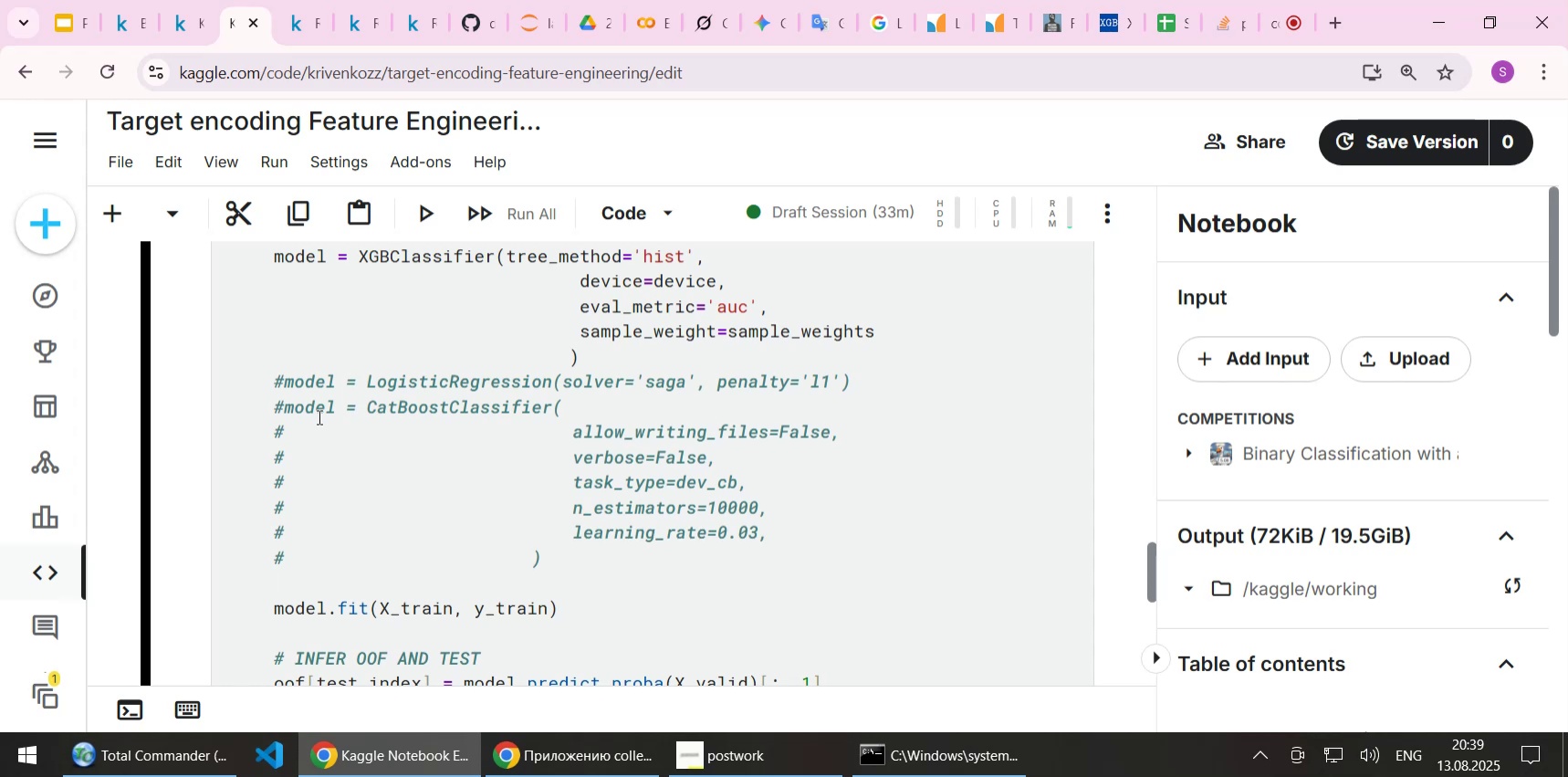 
scroll: coordinate [318, 416], scroll_direction: up, amount: 1.0
 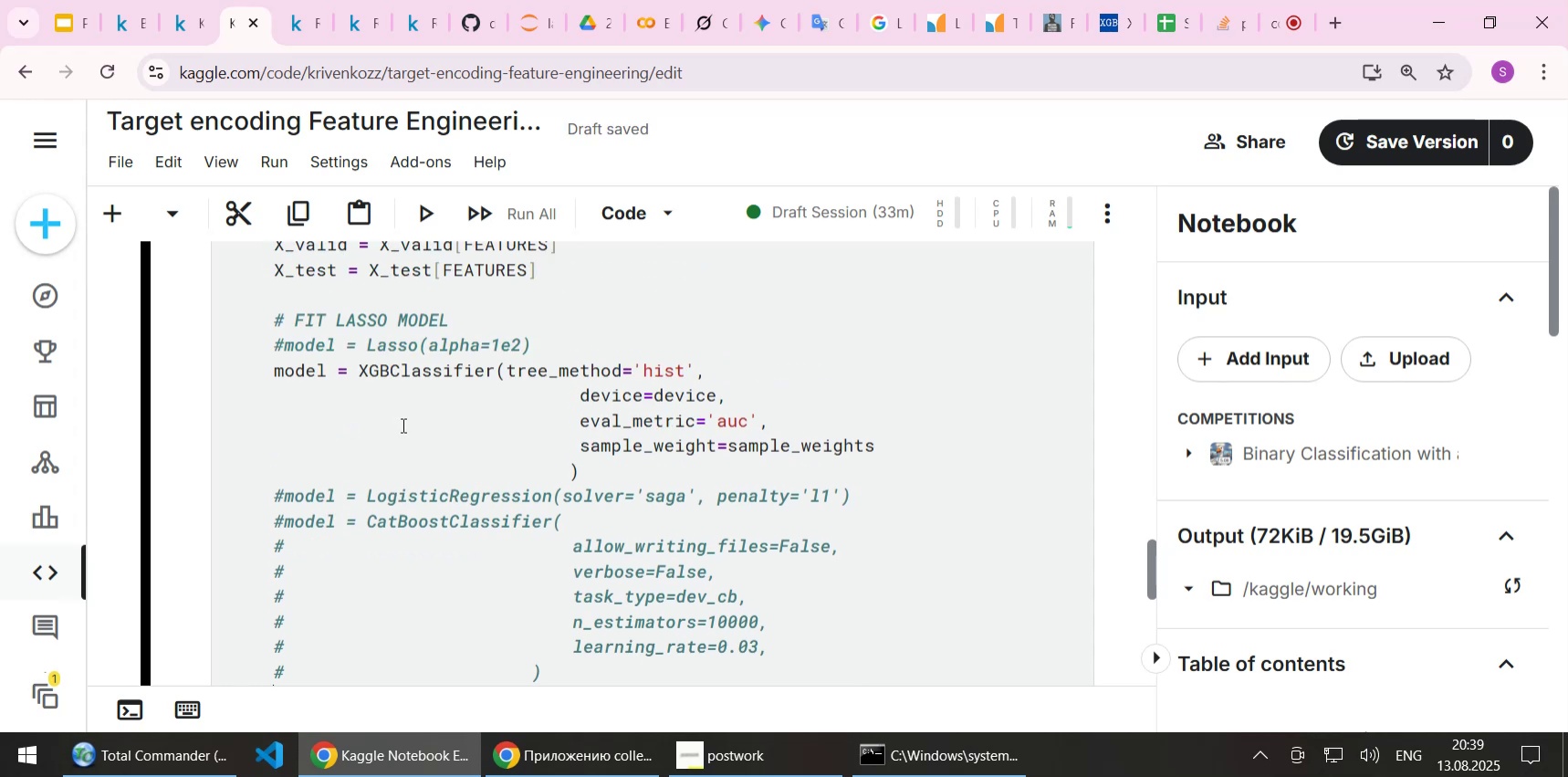 
key(Control+S)
 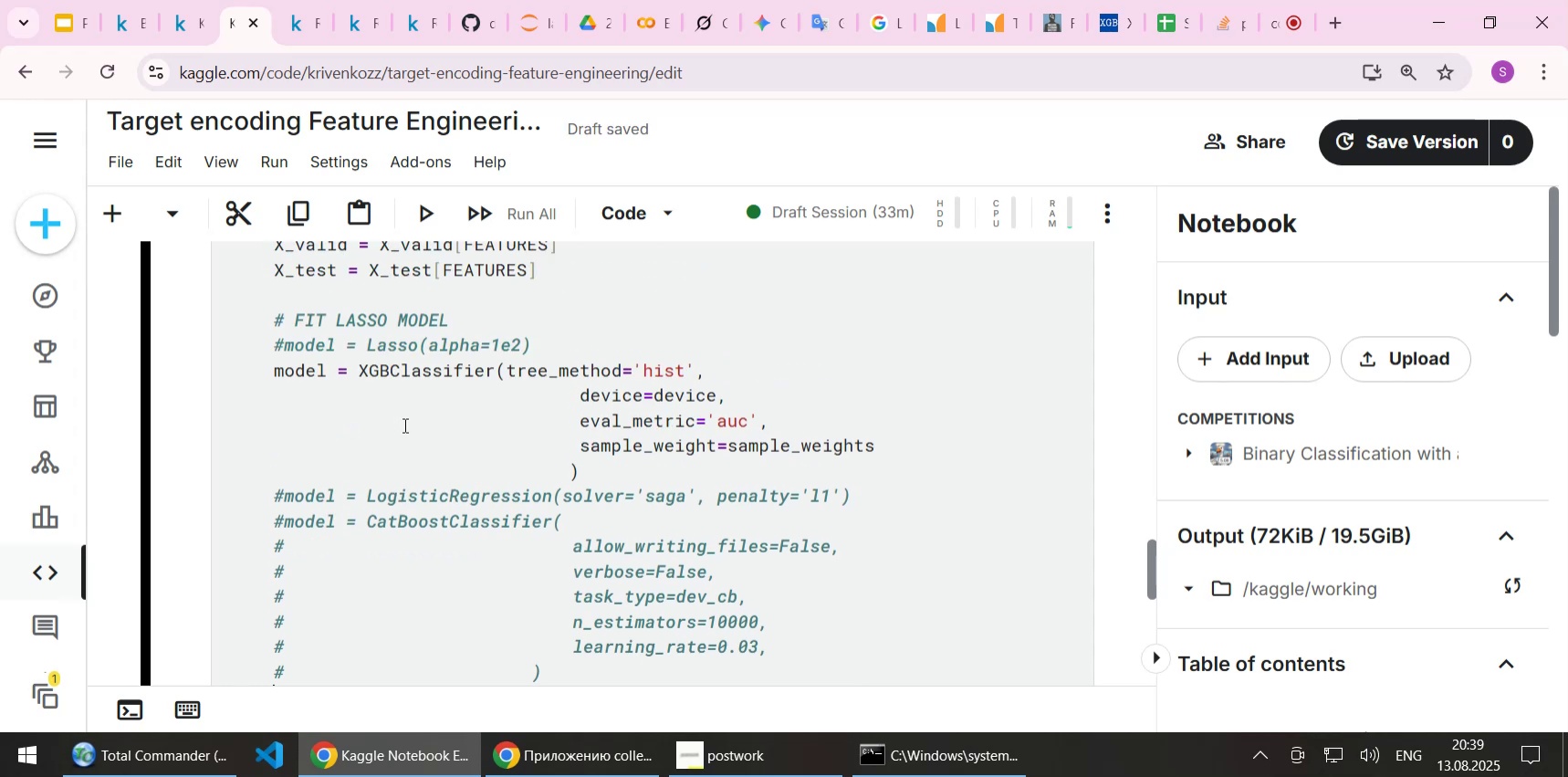 
scroll: coordinate [403, 425], scroll_direction: down, amount: 1.0
 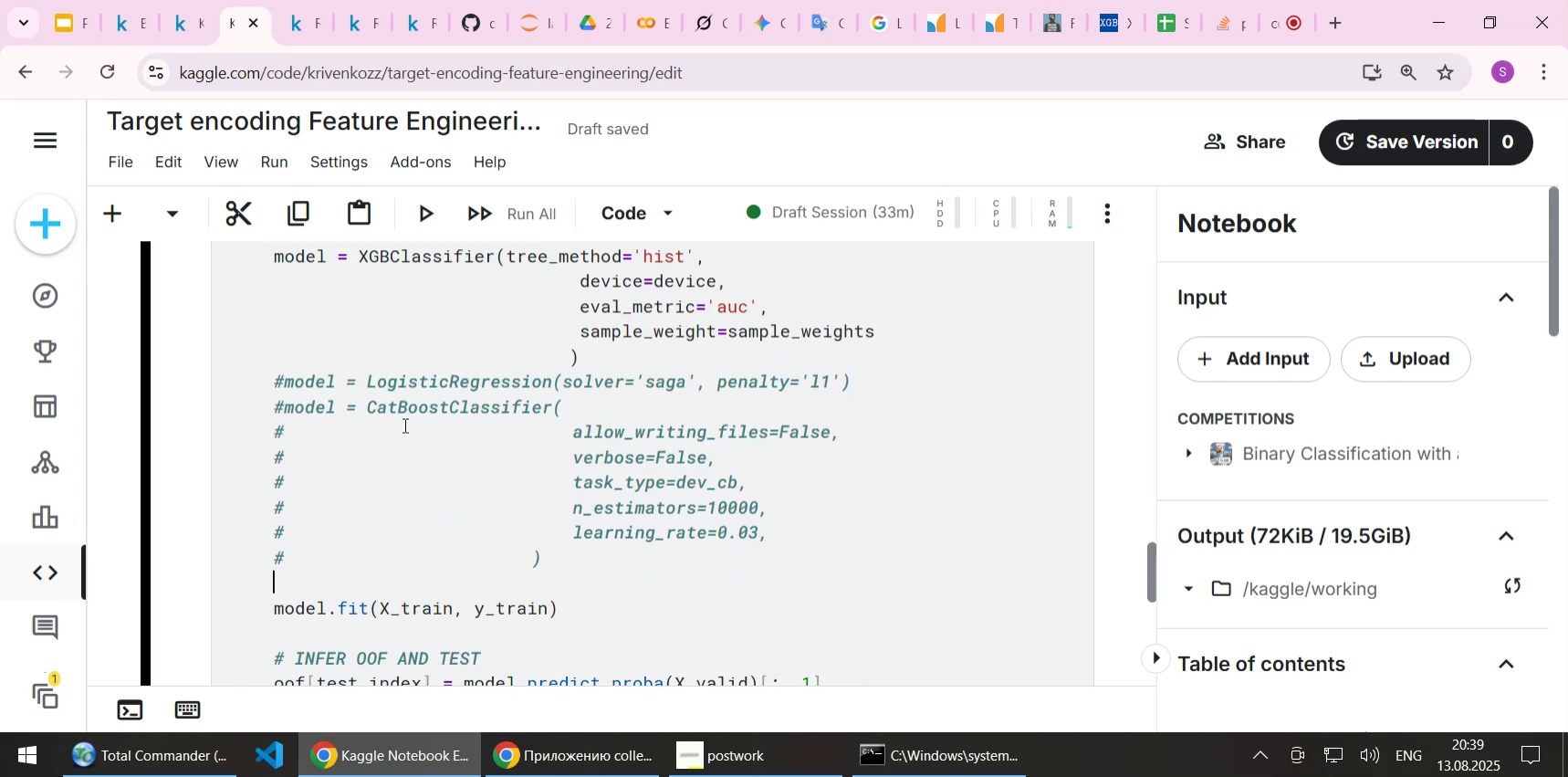 
scroll: coordinate [403, 425], scroll_direction: up, amount: 2.0
 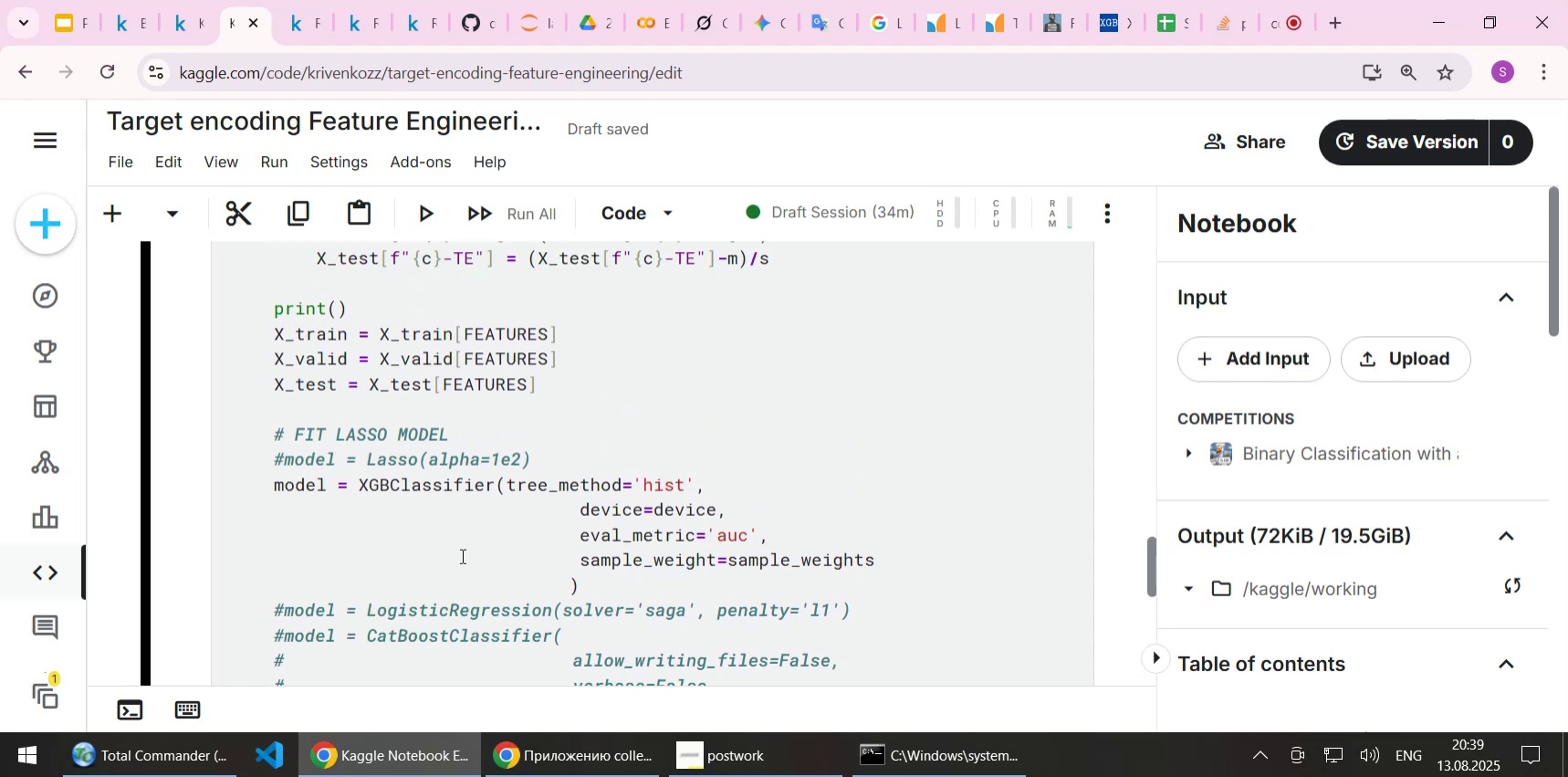 
left_click([277, 488])
 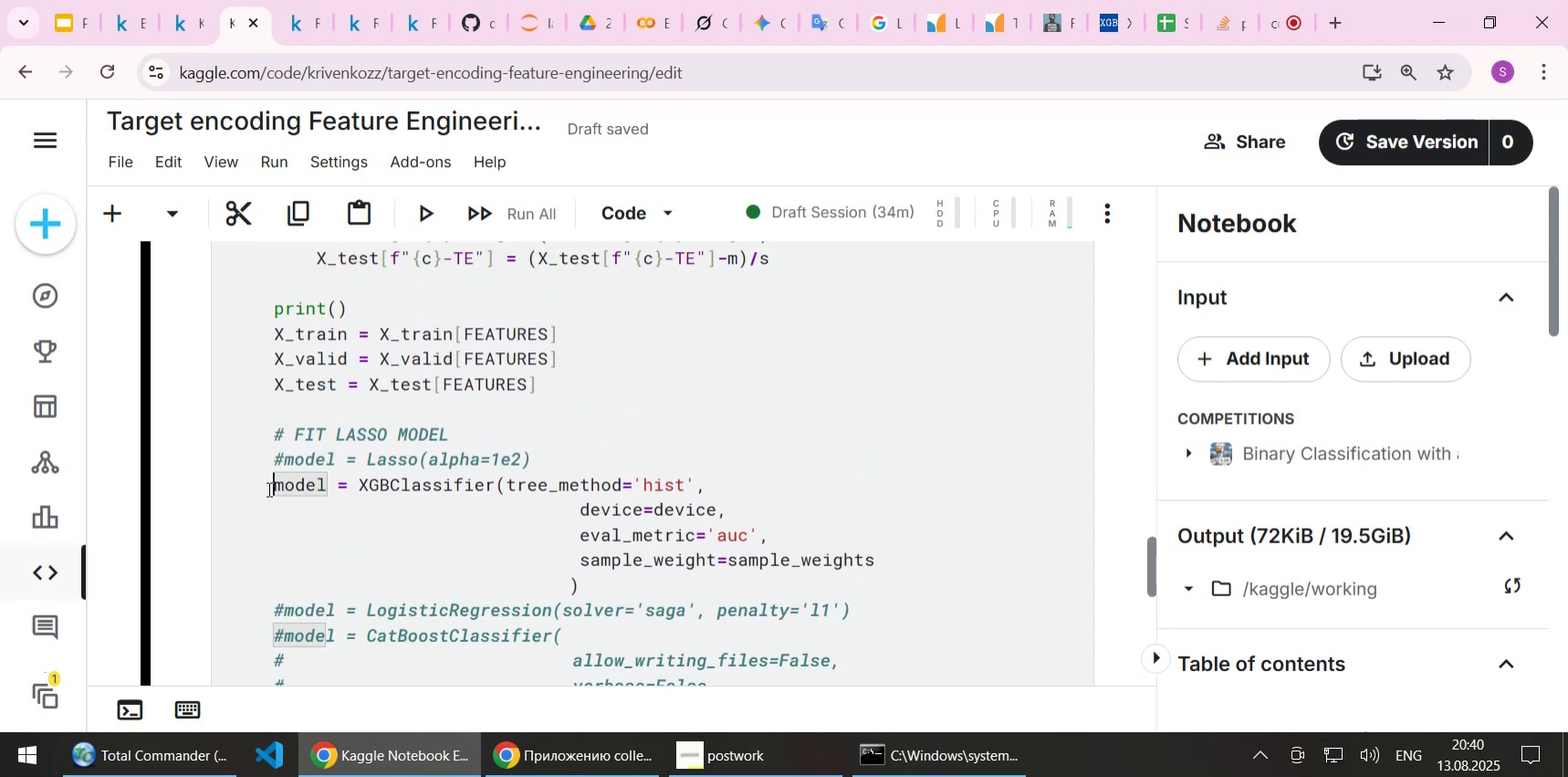 
key(Shift+3)
 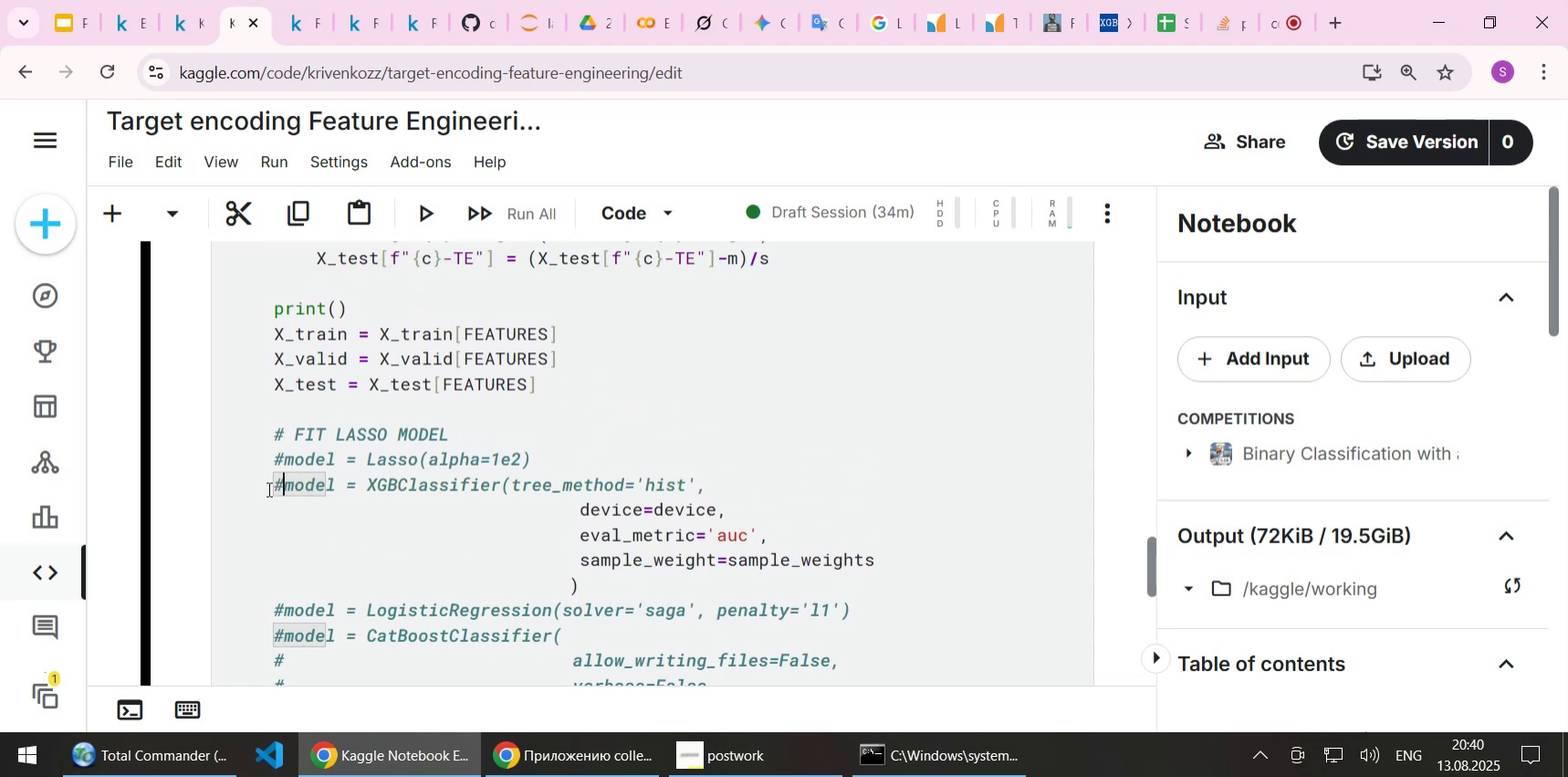 
key(Shift+ArrowLeft)
 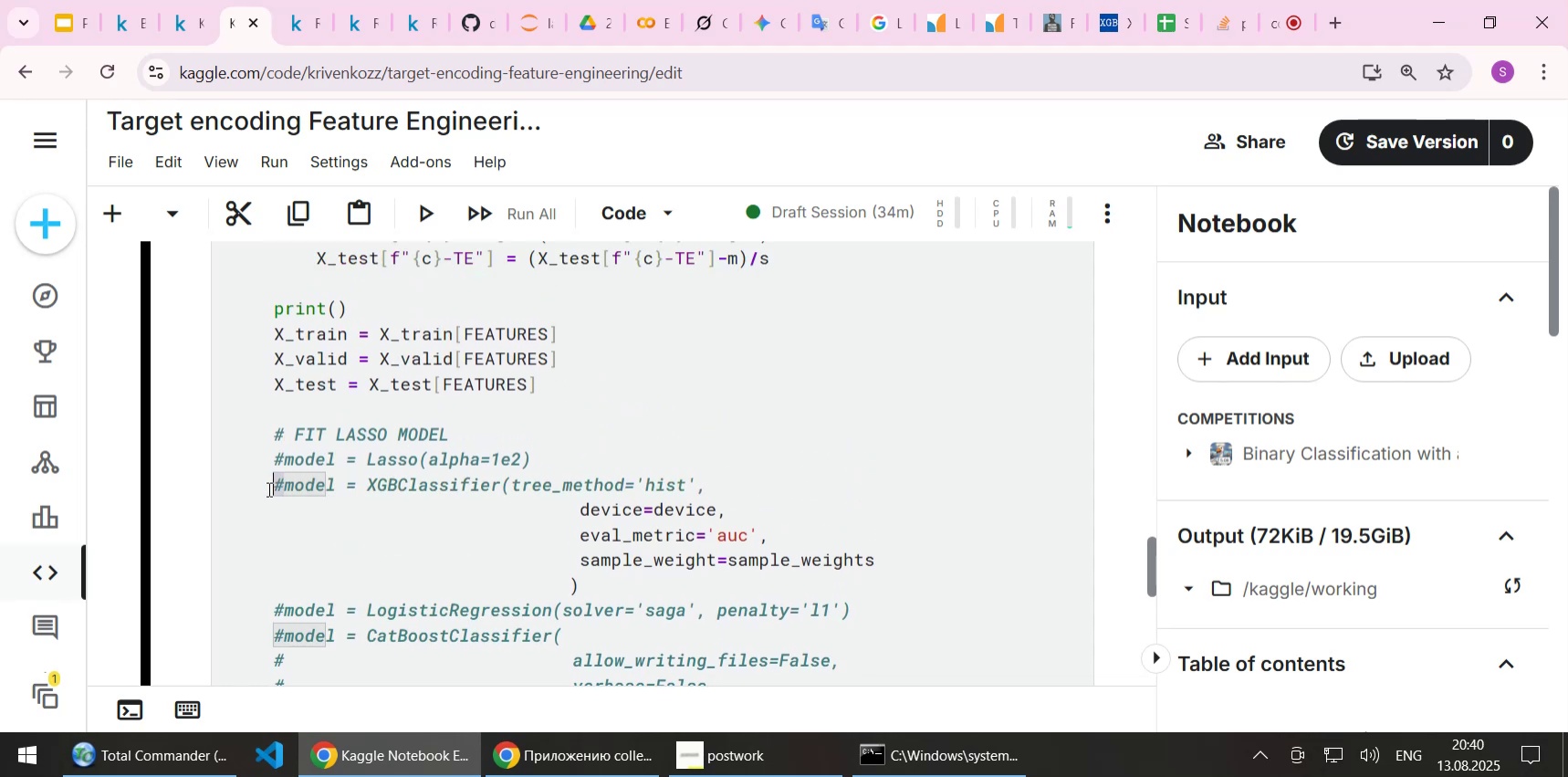 
key(Control+C)
 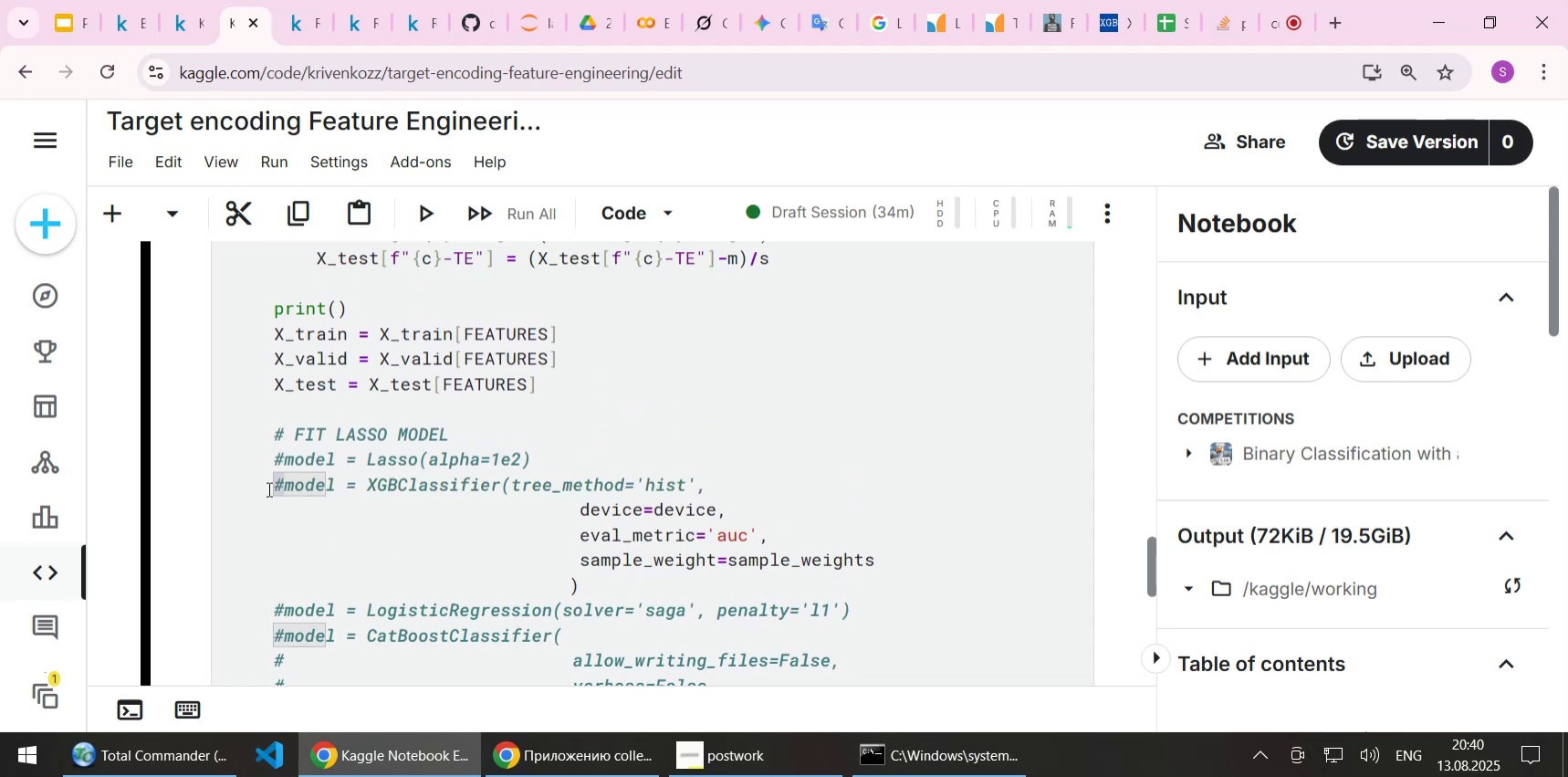 
key(ArrowDown)
 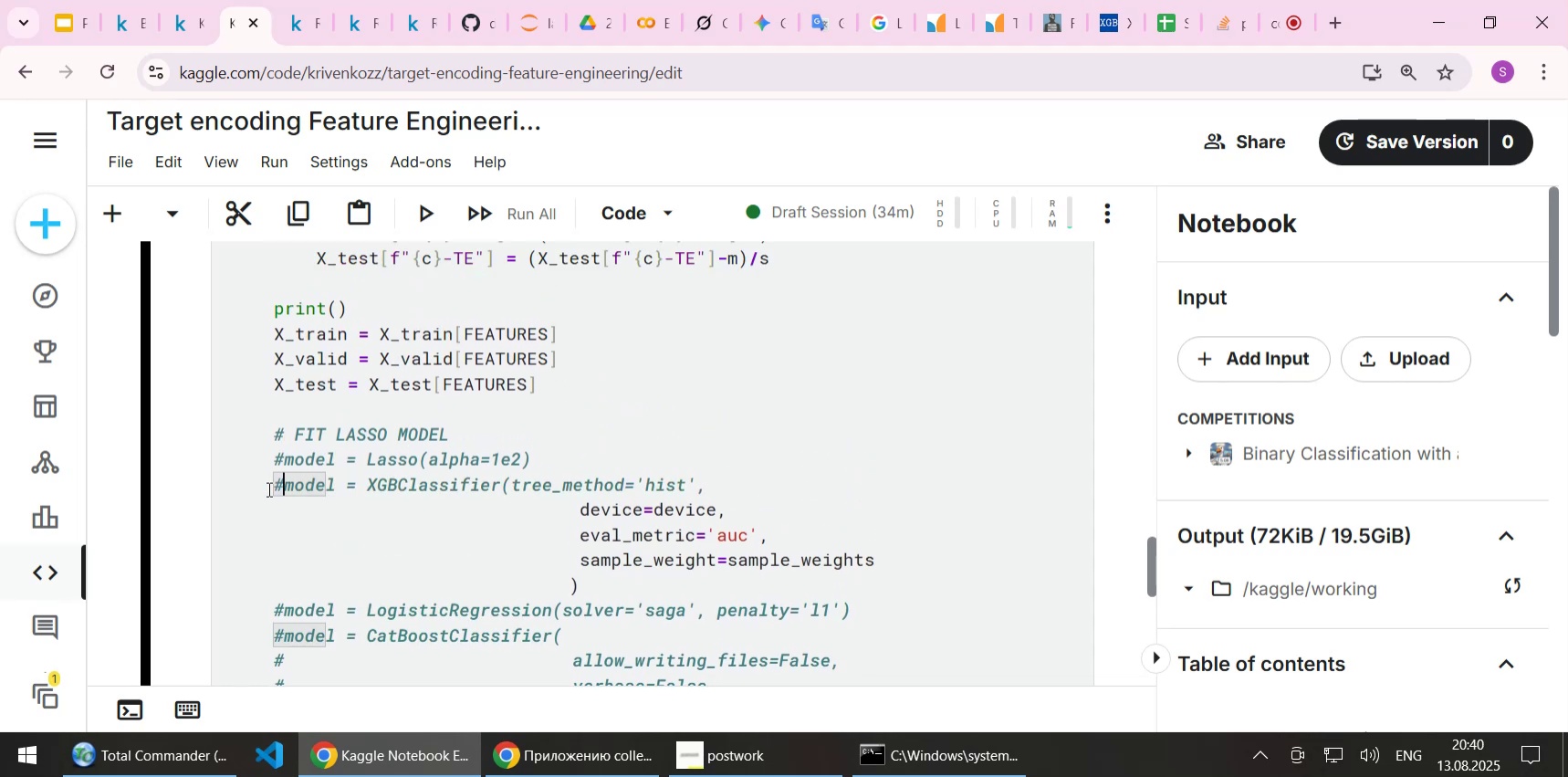 
key(ArrowDown)
 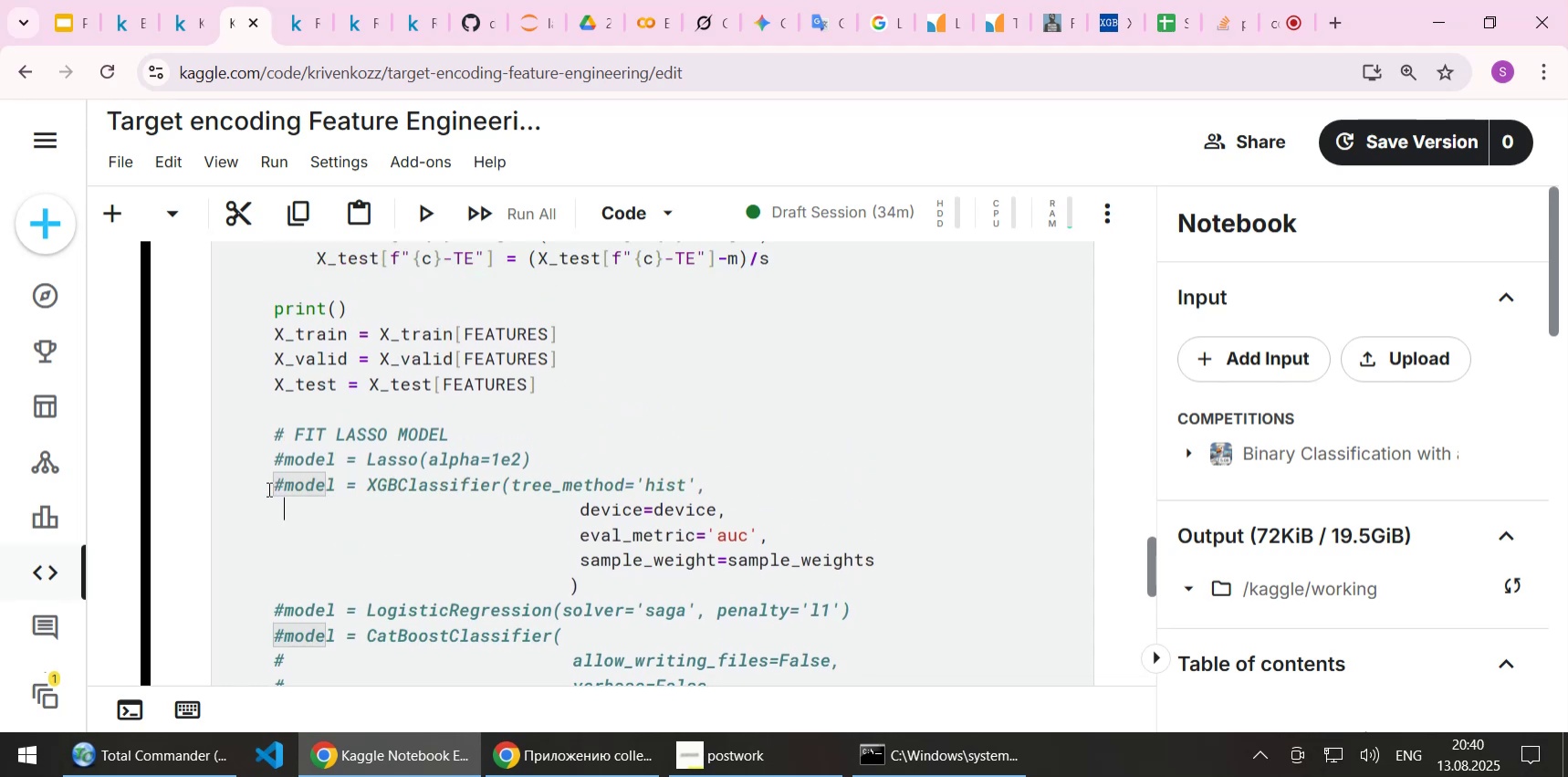 
key(ArrowLeft)
 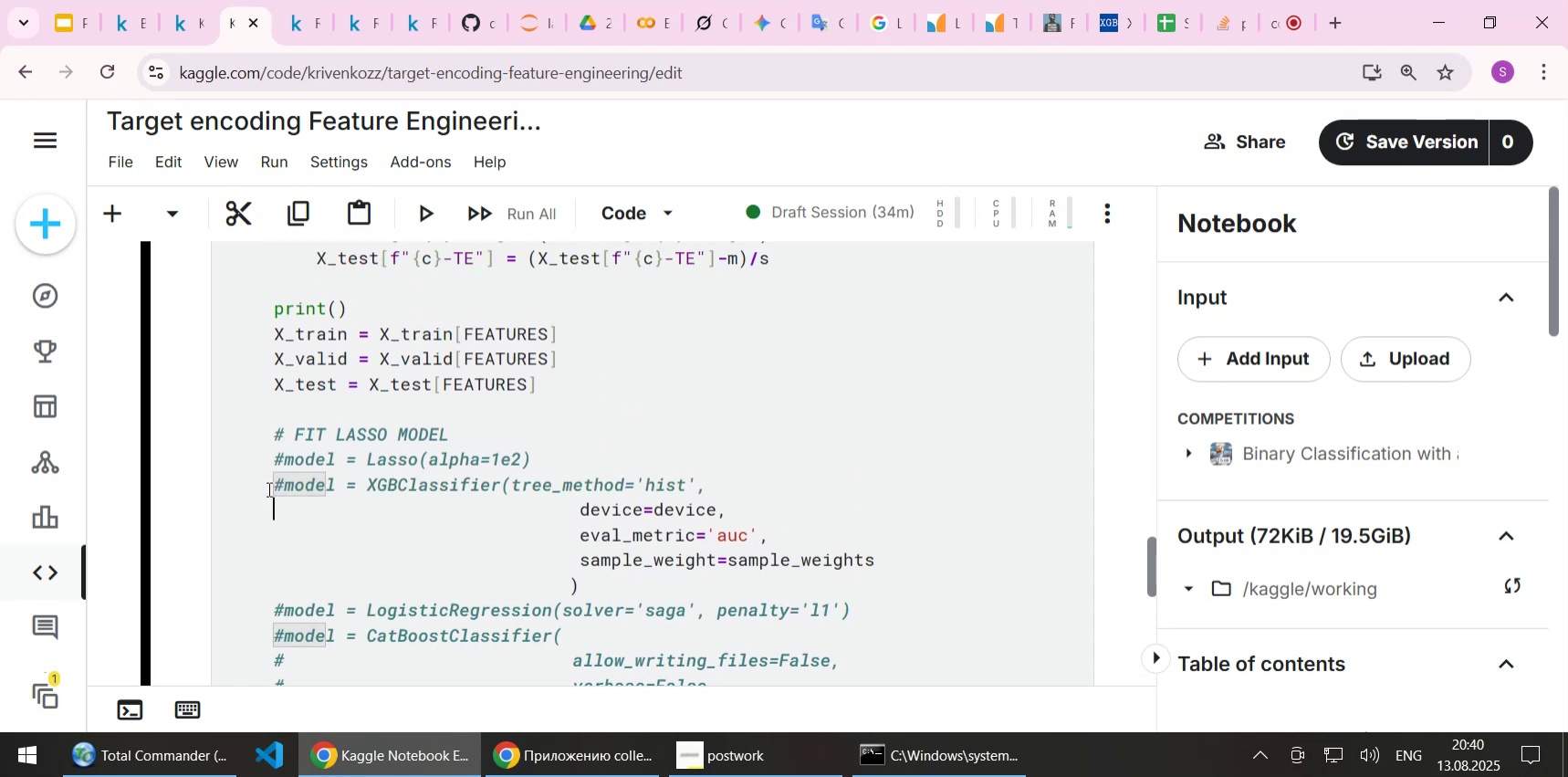 
key(Control+ControlLeft)
 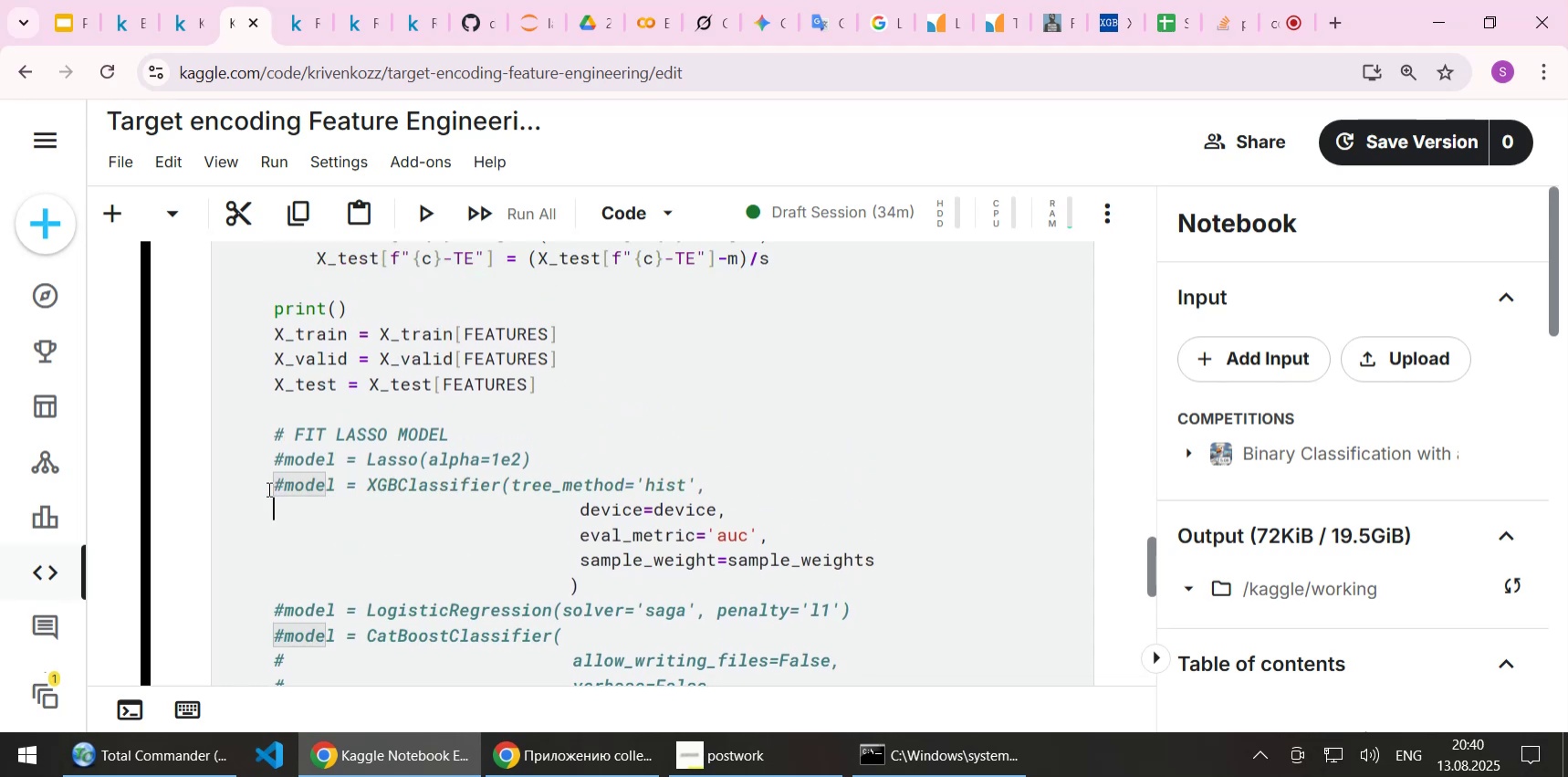 
key(Control+V)
 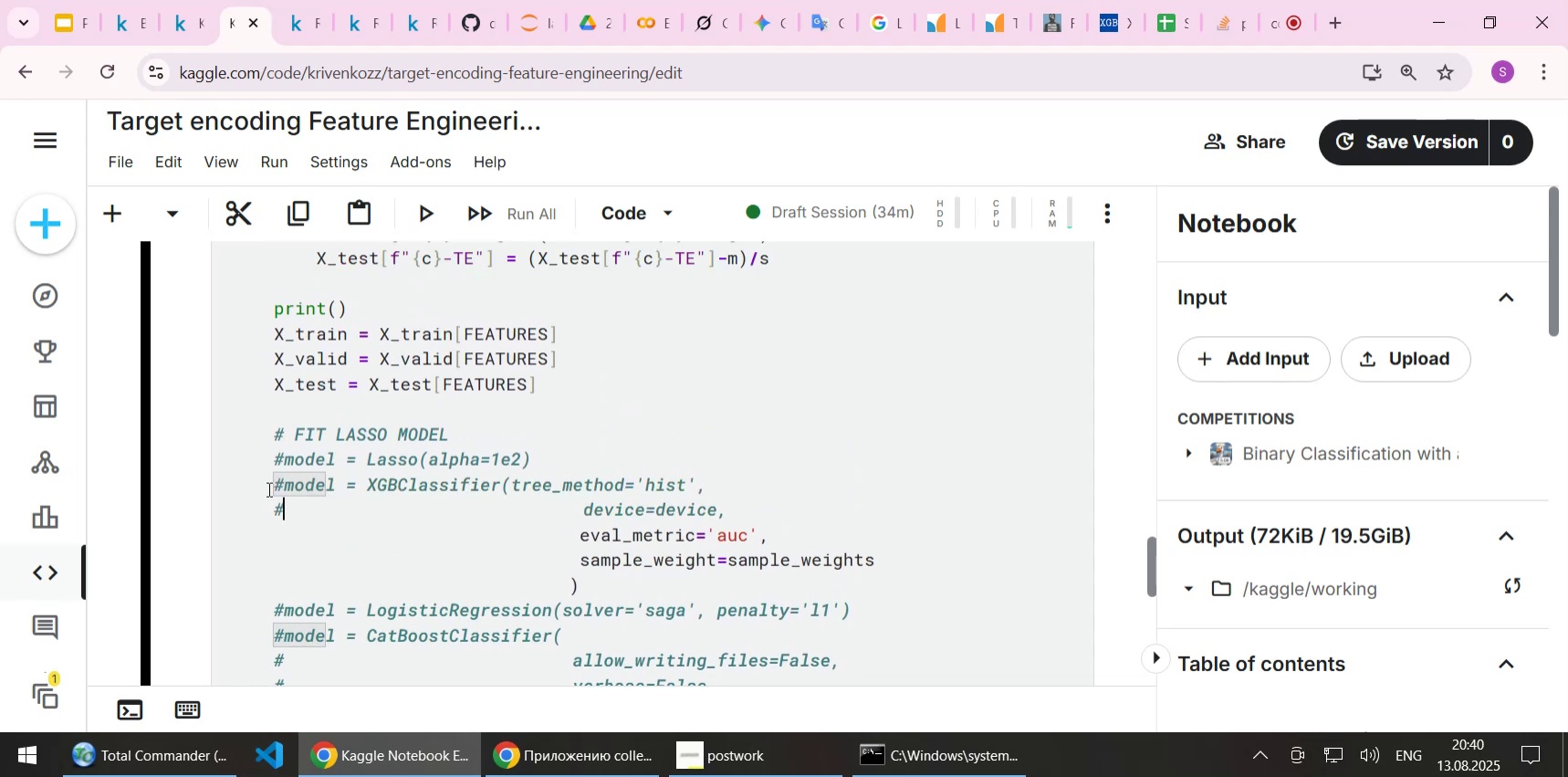 
key(ArrowDown)
 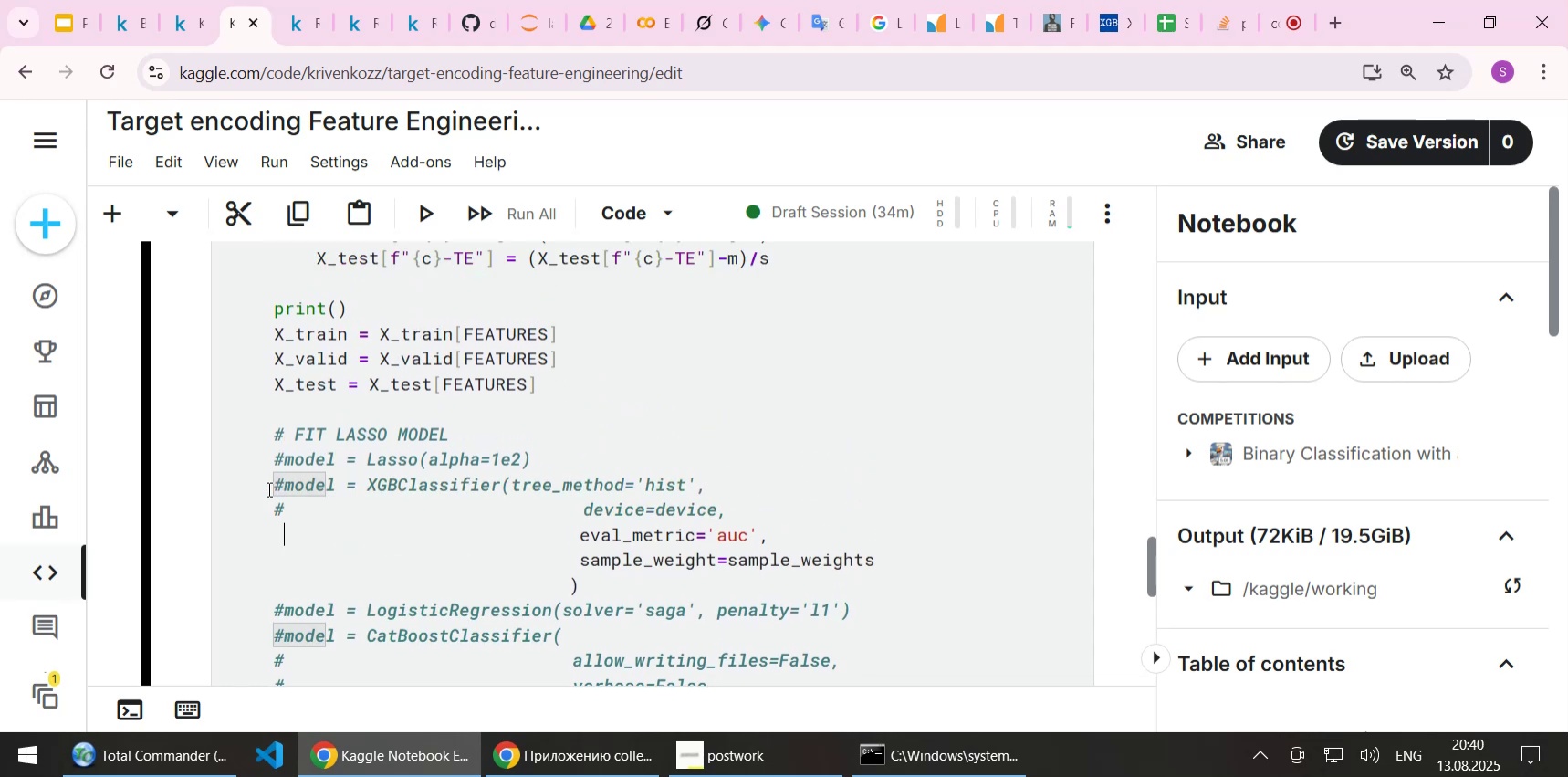 
key(ArrowLeft)
 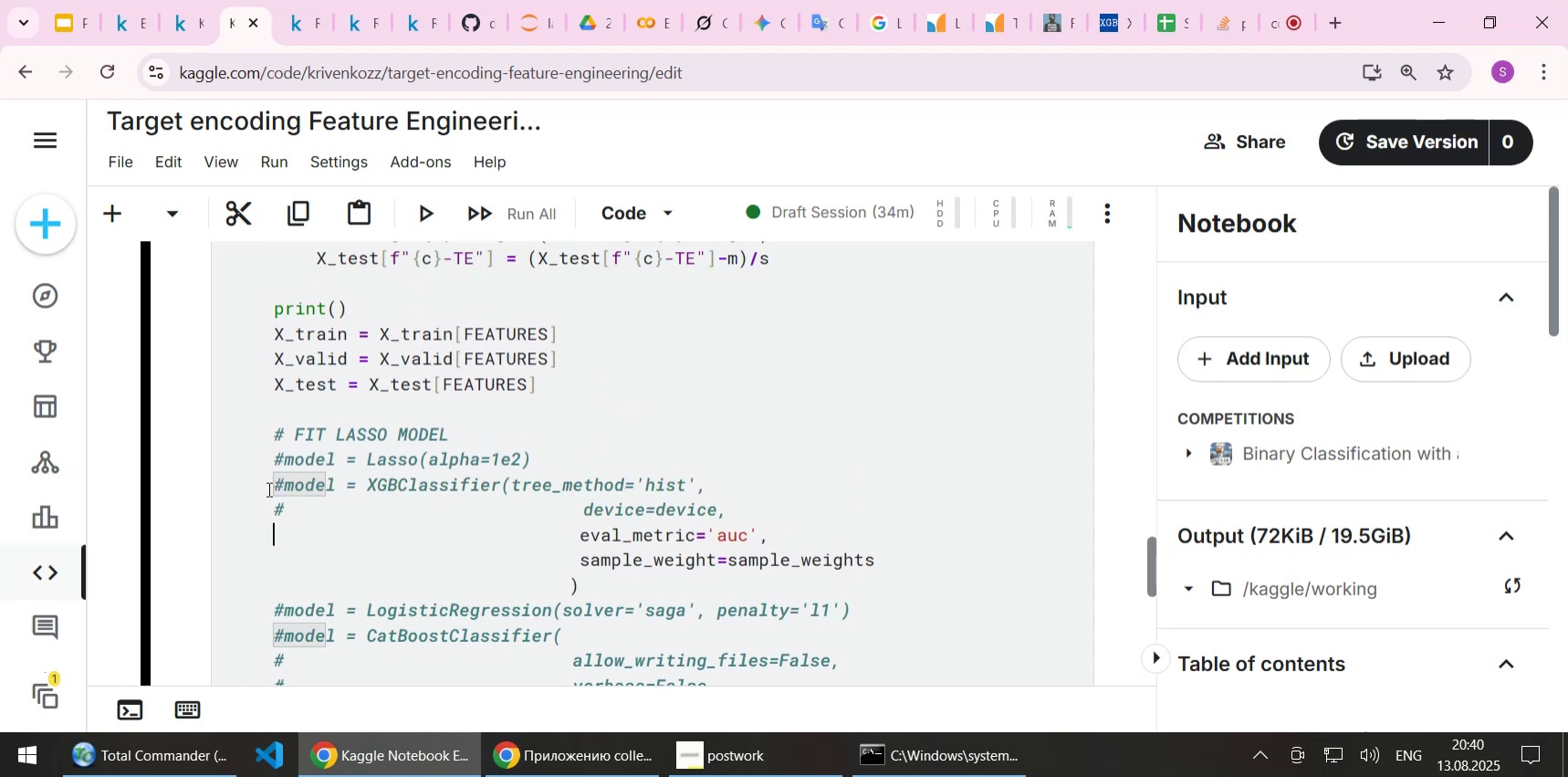 
key(Control+ControlLeft)
 